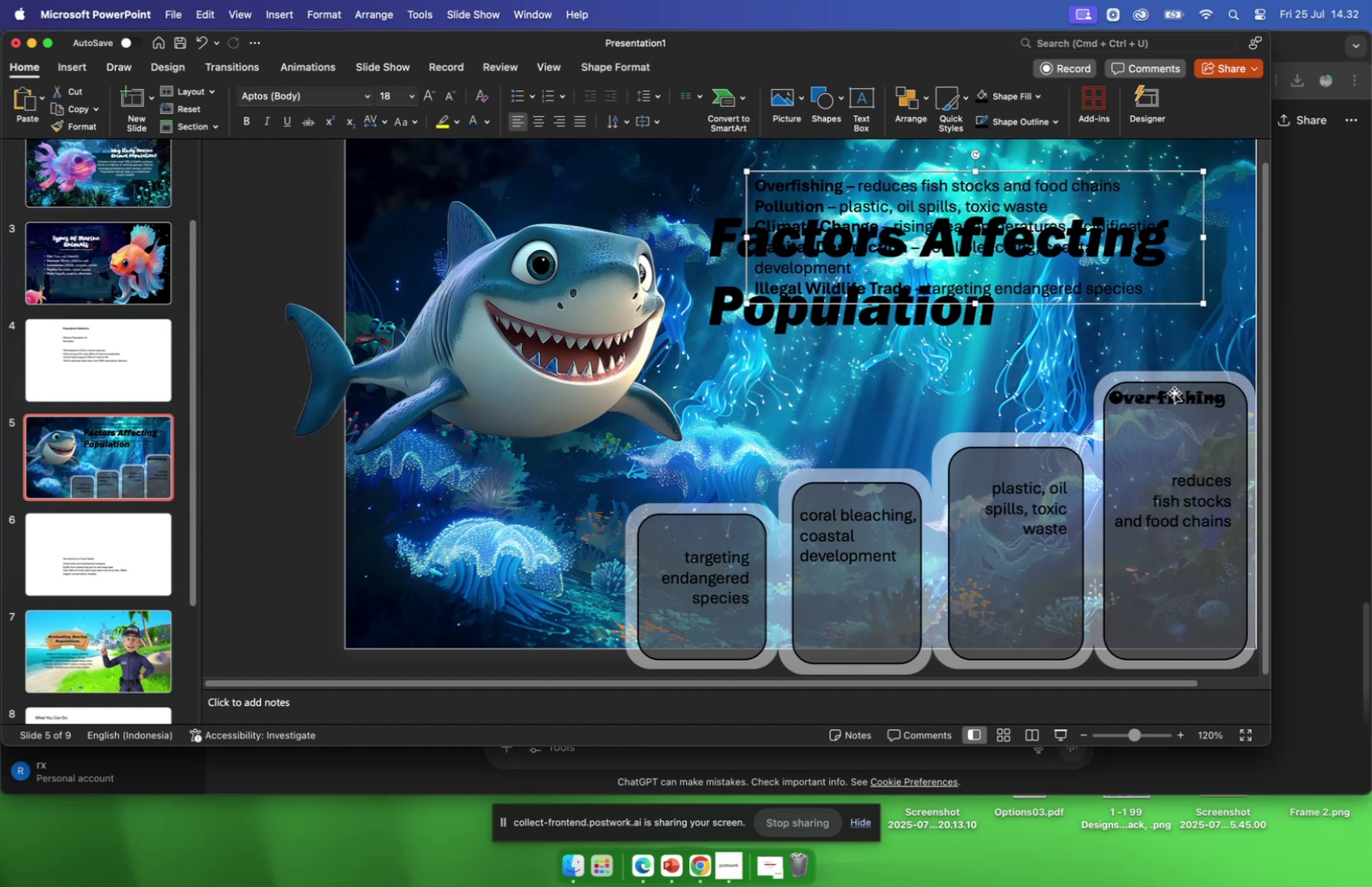 
left_click([1174, 392])
 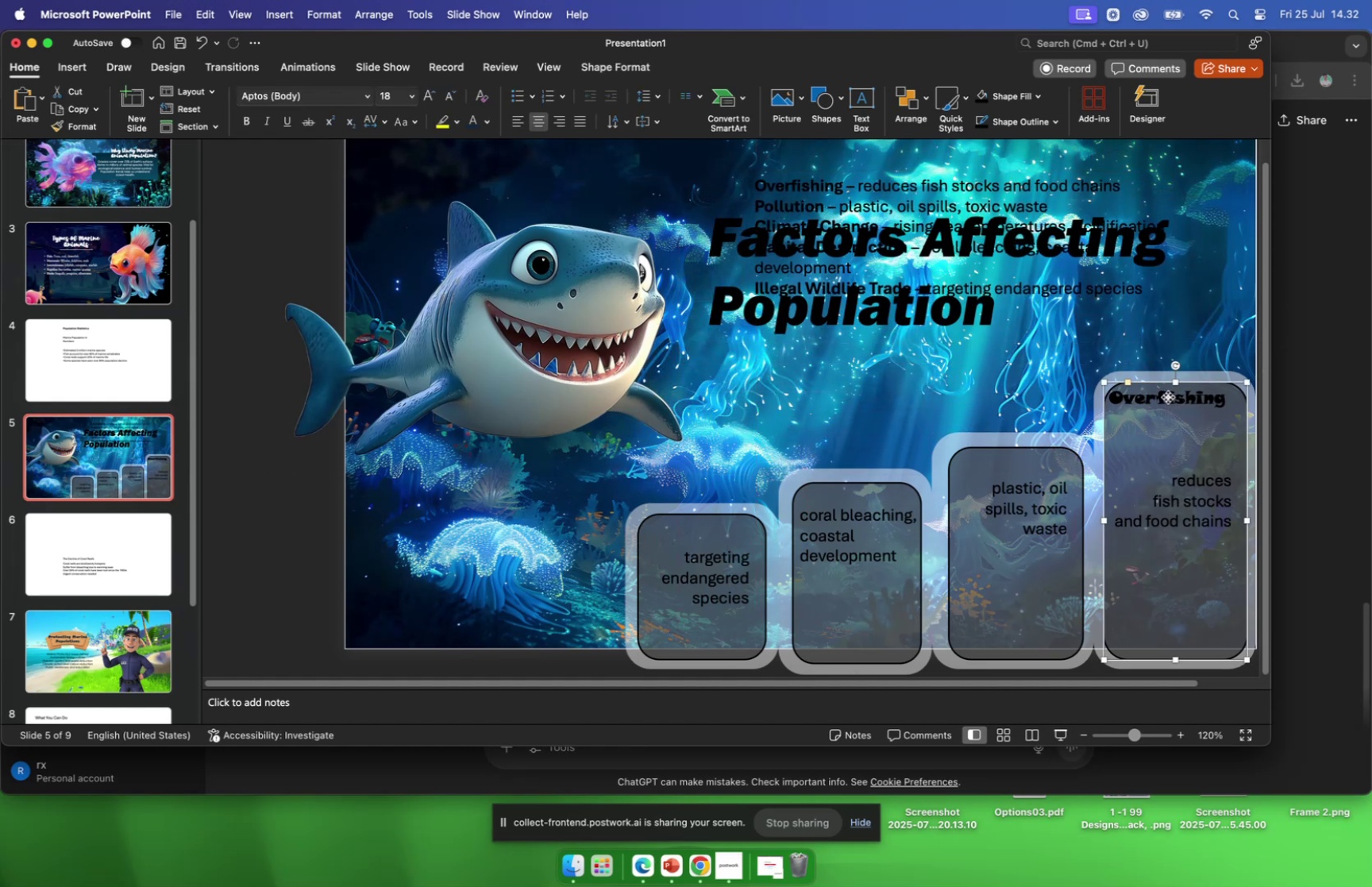 
left_click([1168, 396])
 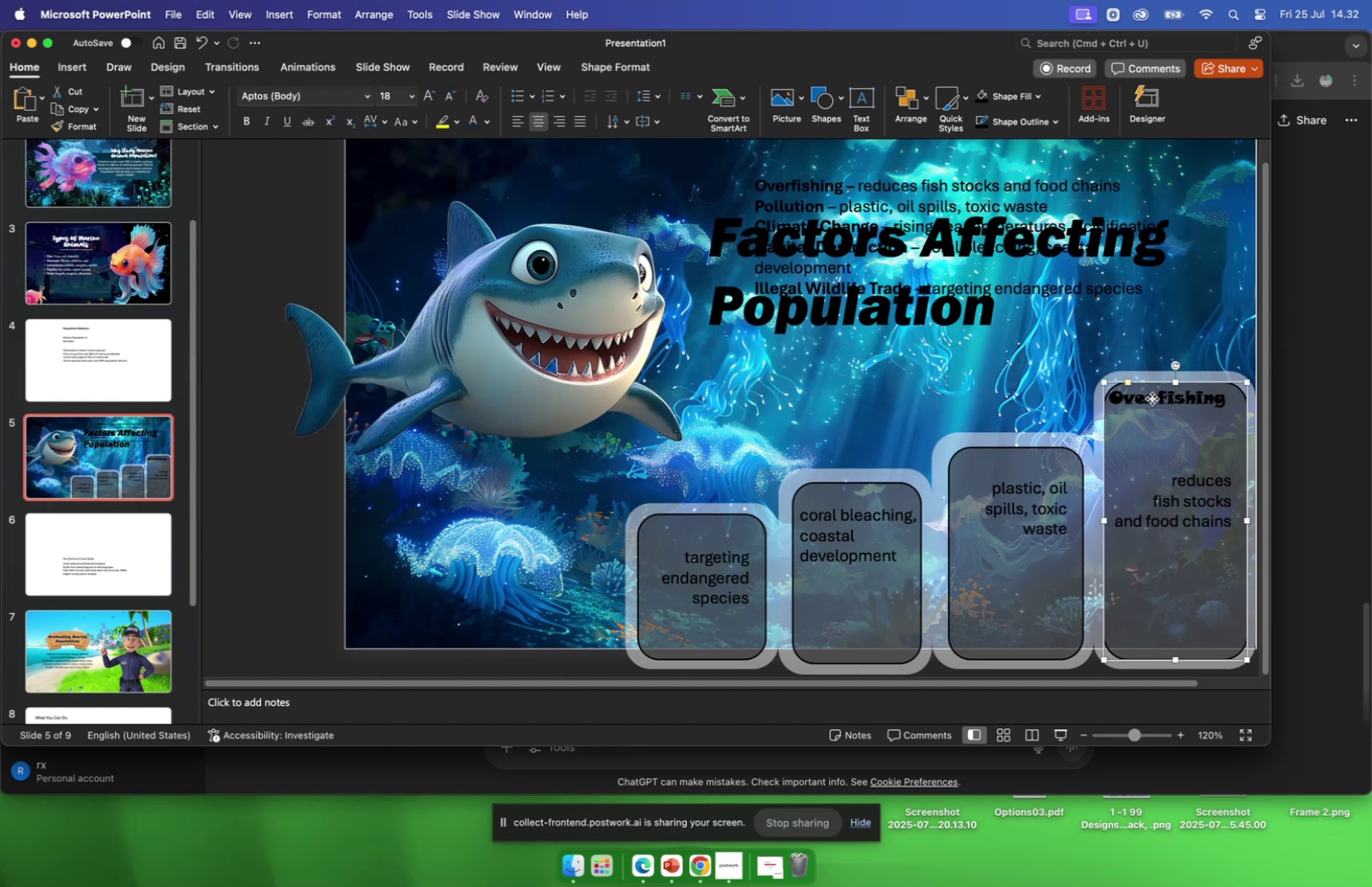 
left_click([1152, 398])
 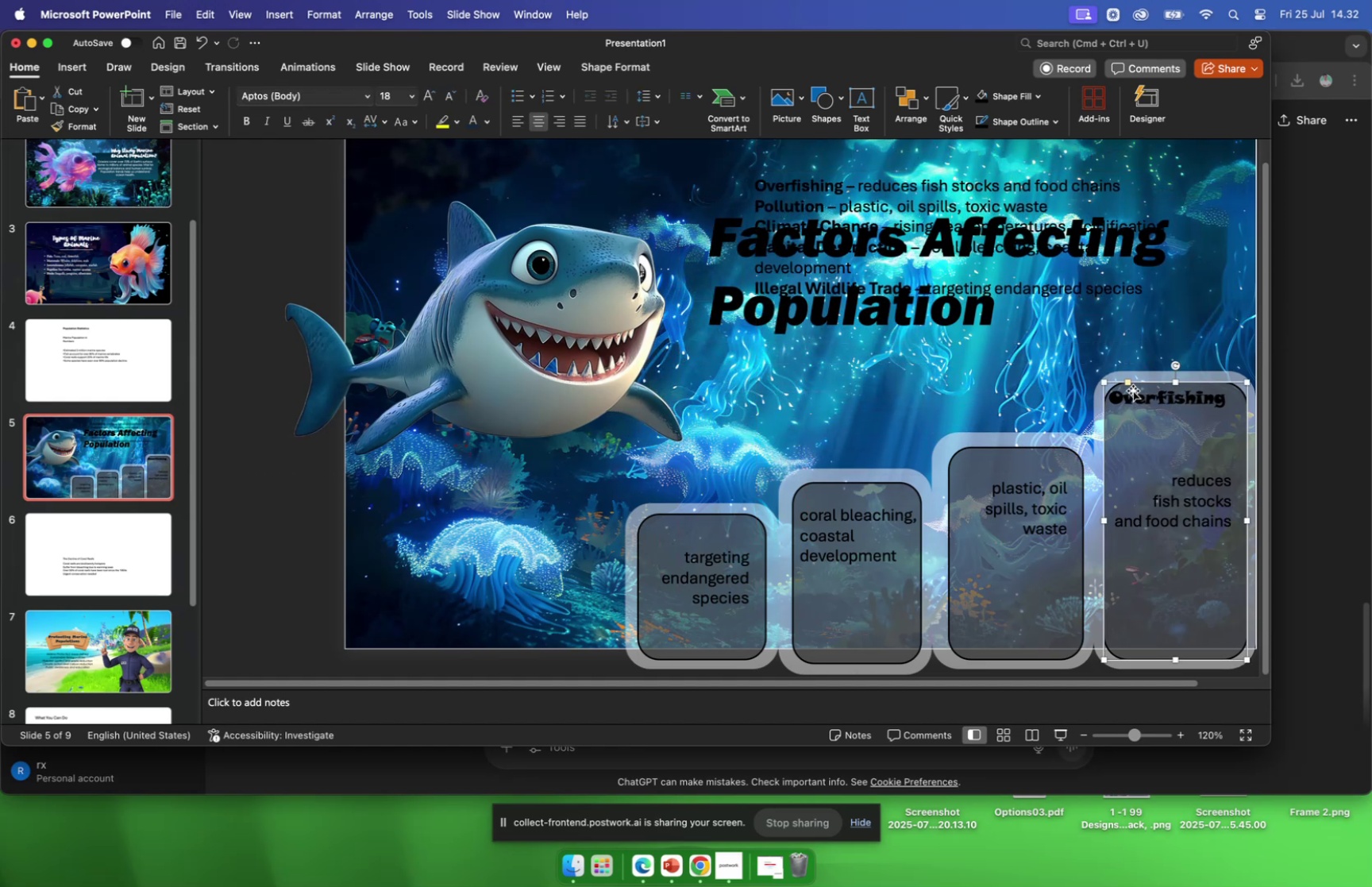 
left_click([1132, 384])
 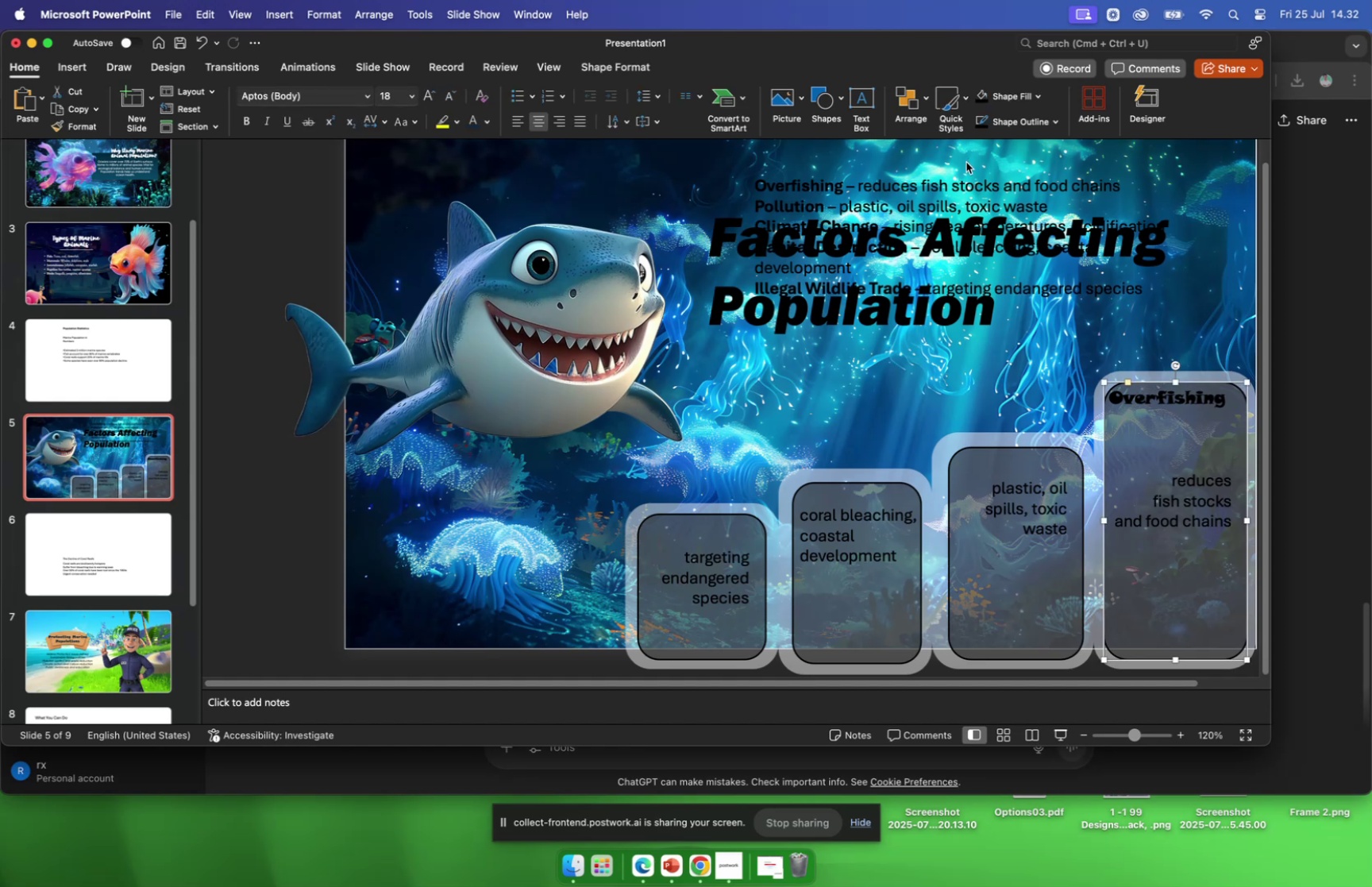 
left_click([927, 97])
 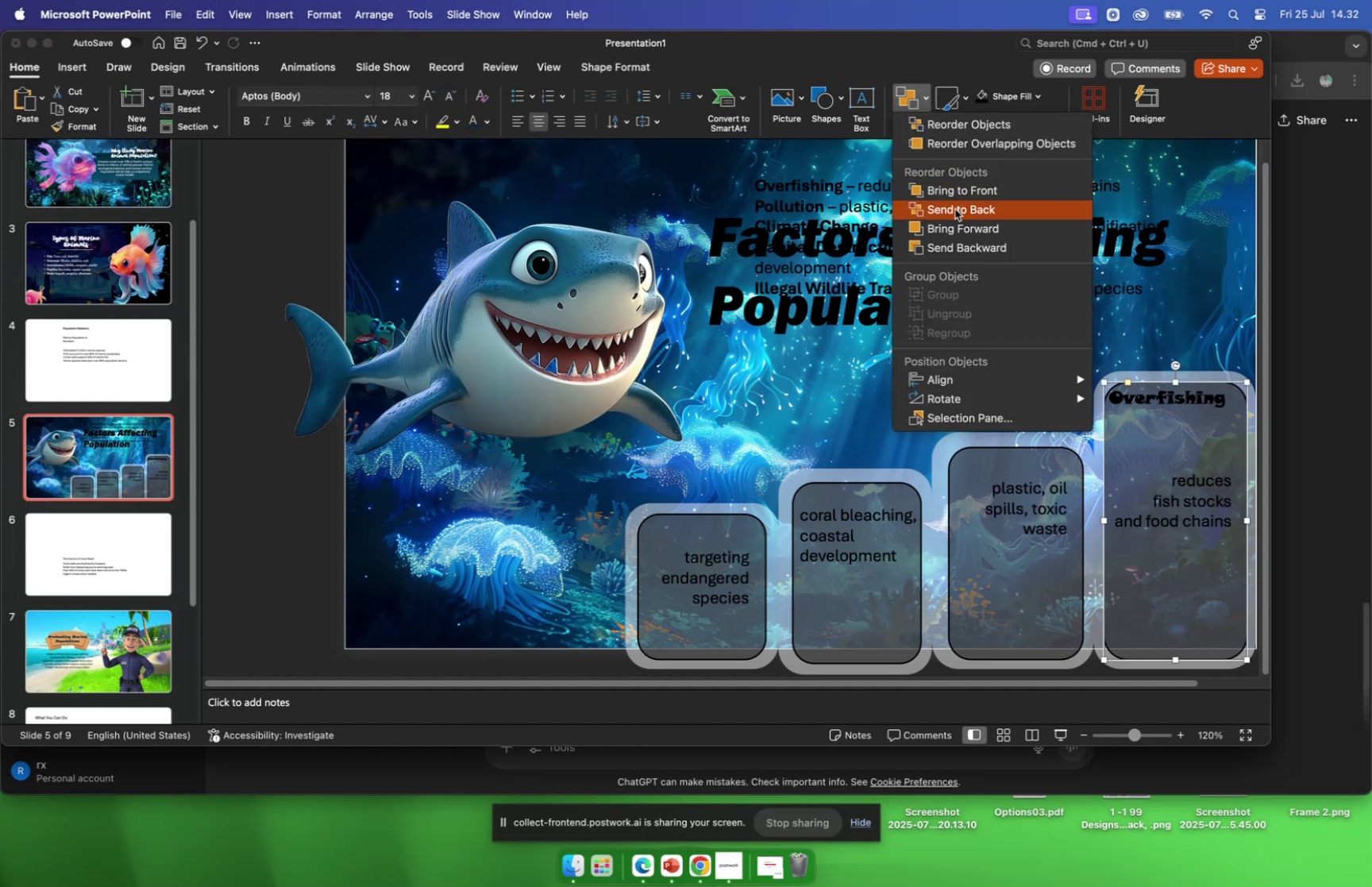 
left_click([955, 209])
 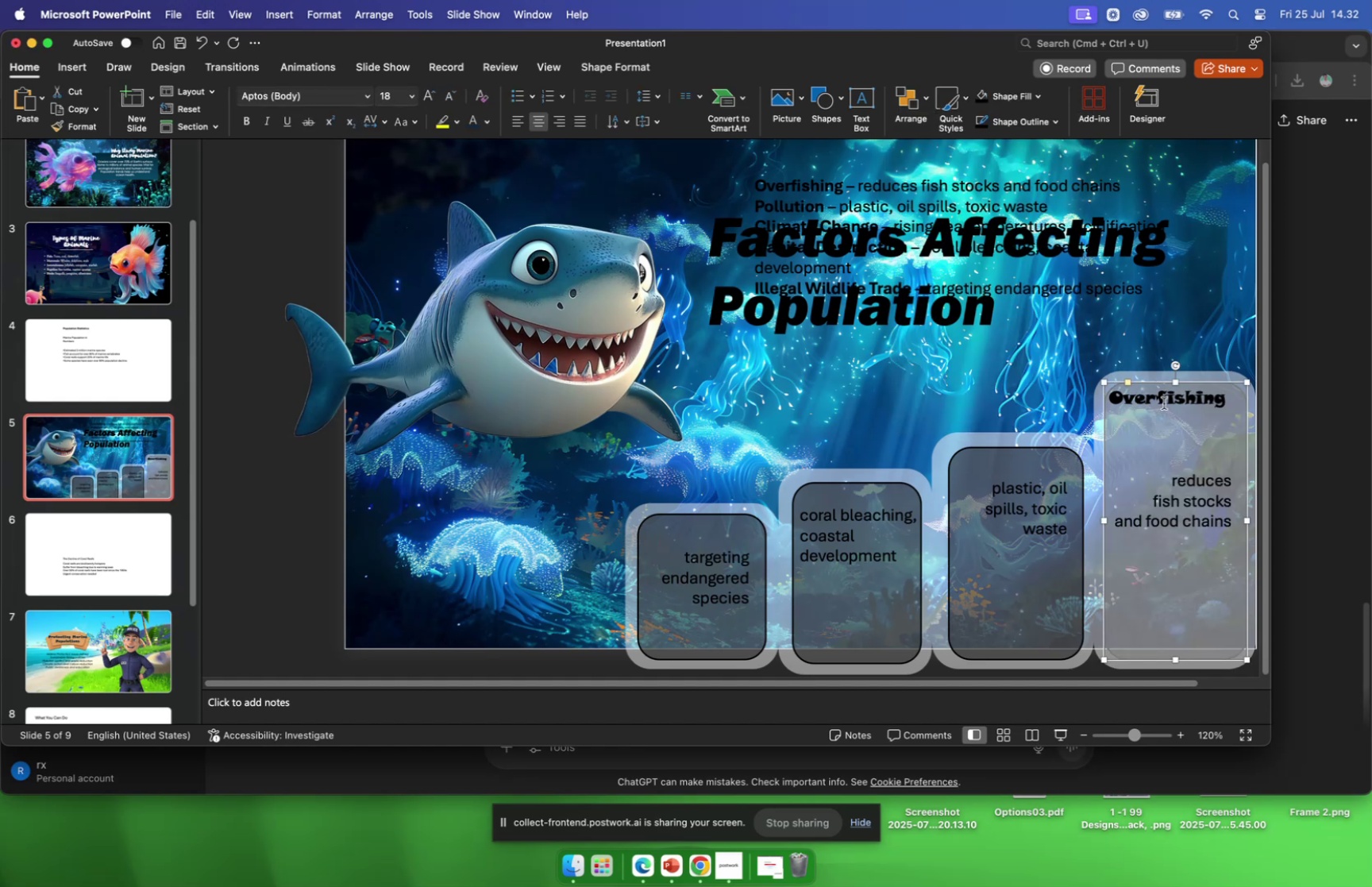 
left_click([1162, 399])
 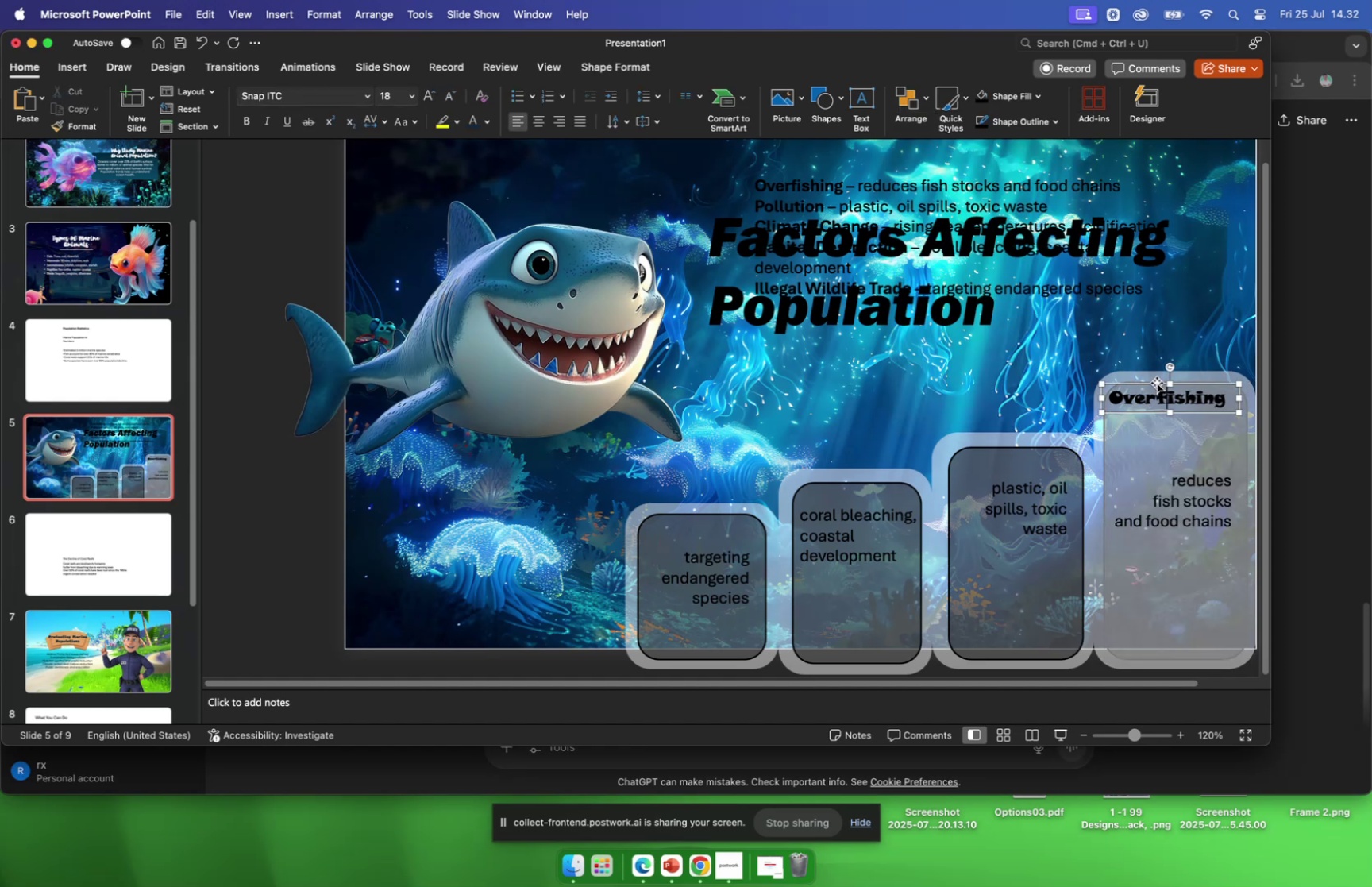 
left_click_drag(start_coordinate=[1151, 380], to_coordinate=[954, 341])
 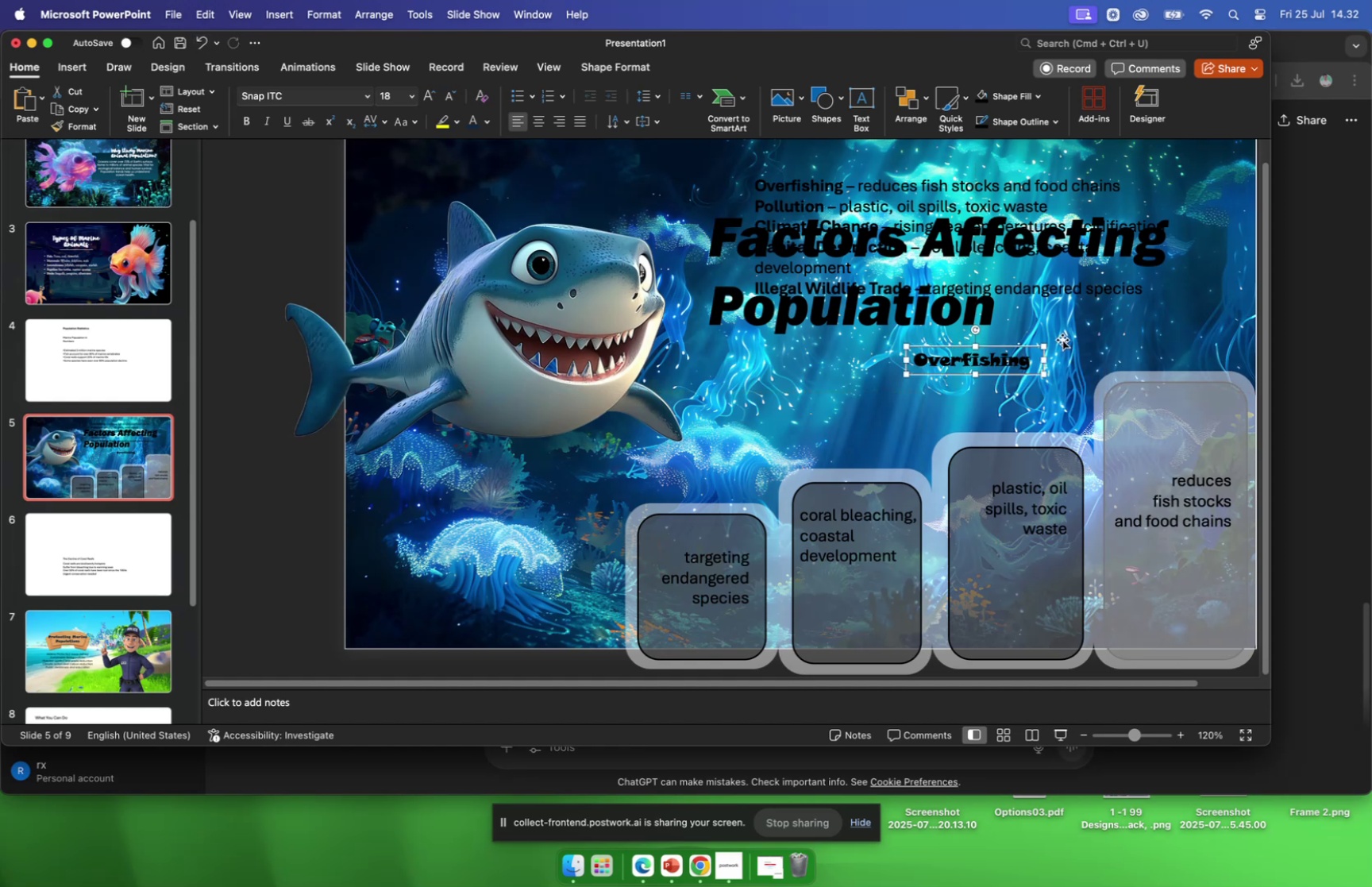 
key(Backspace)
 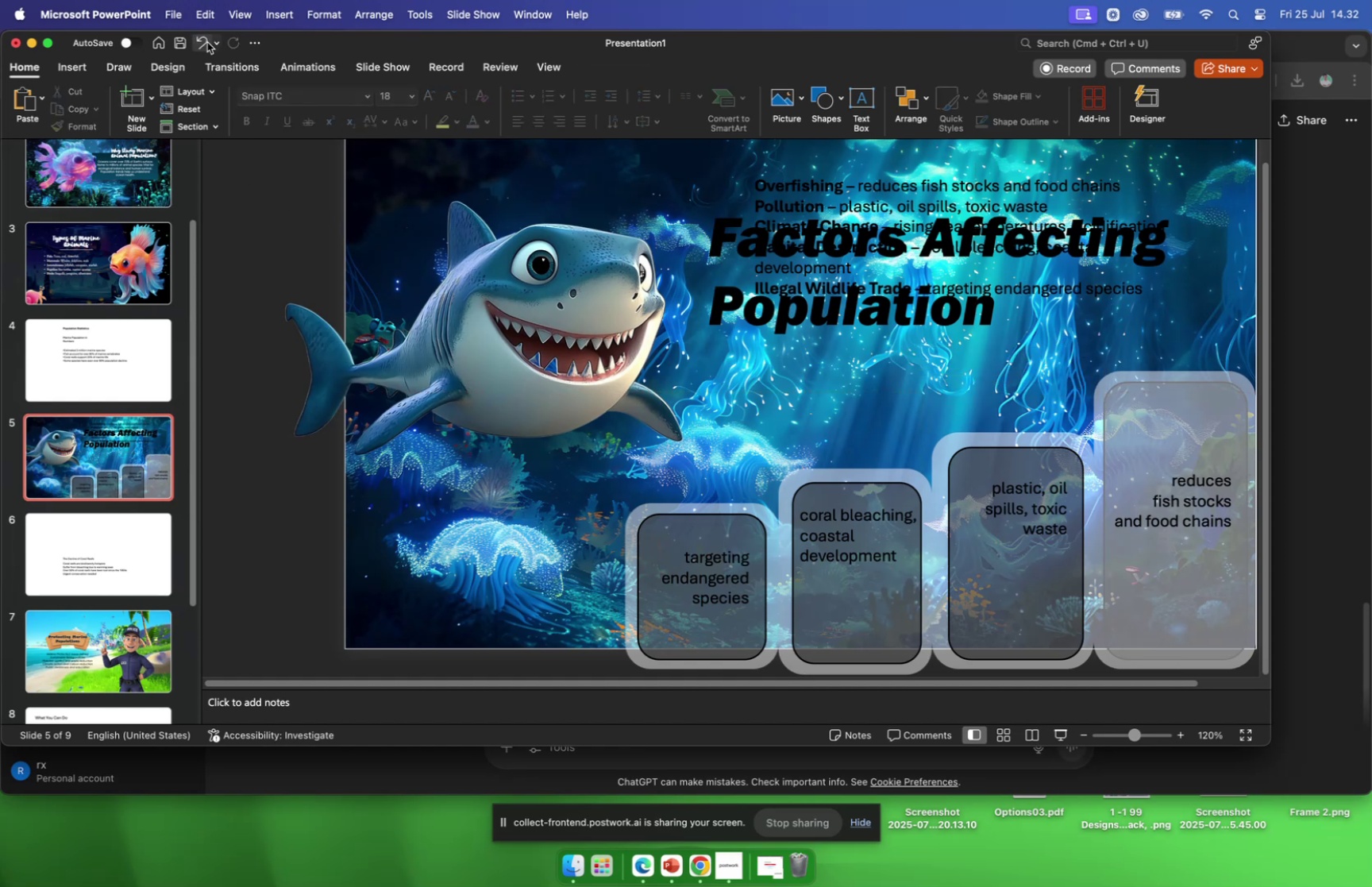 
double_click([201, 46])
 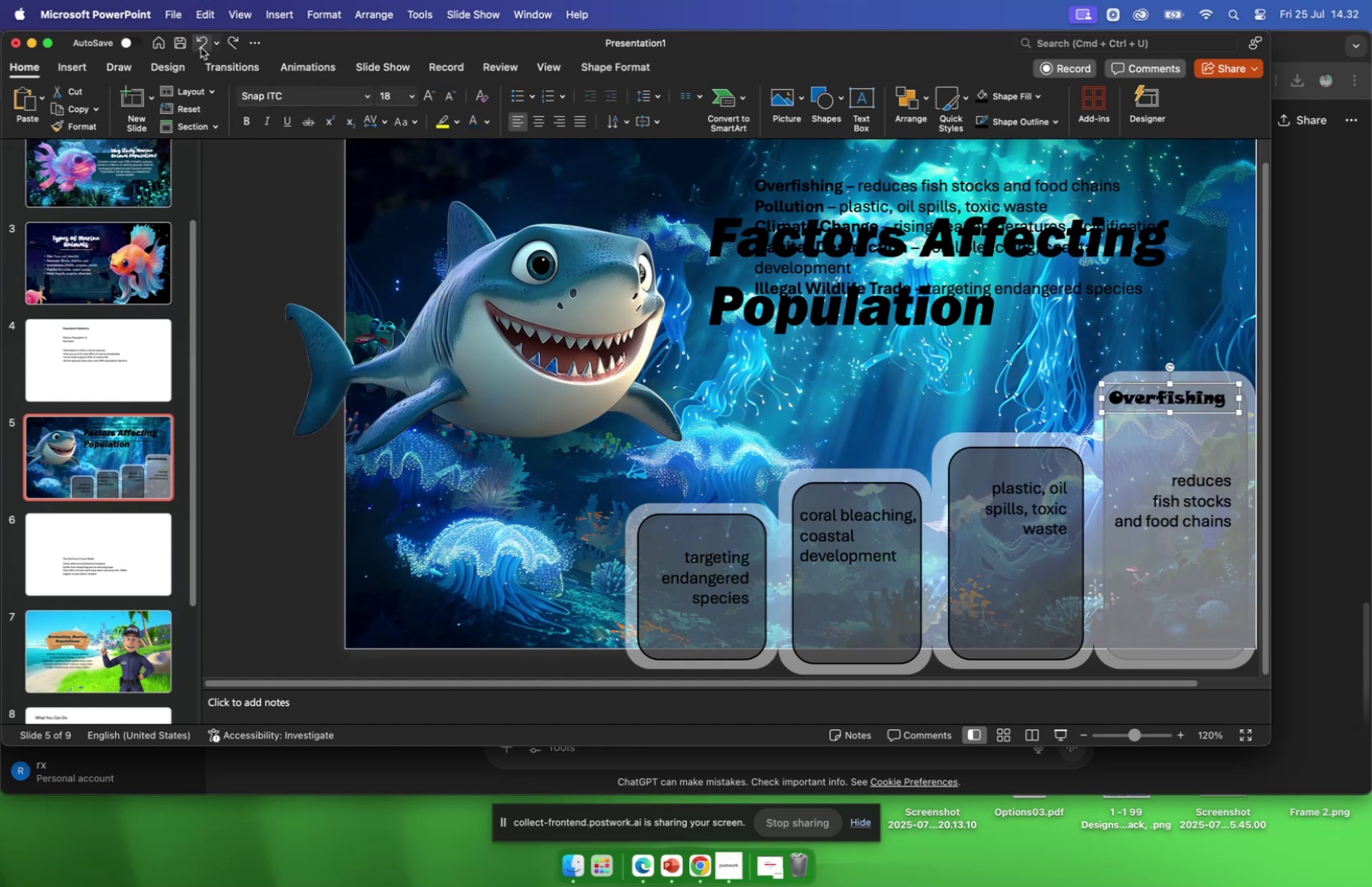 
left_click([201, 48])
 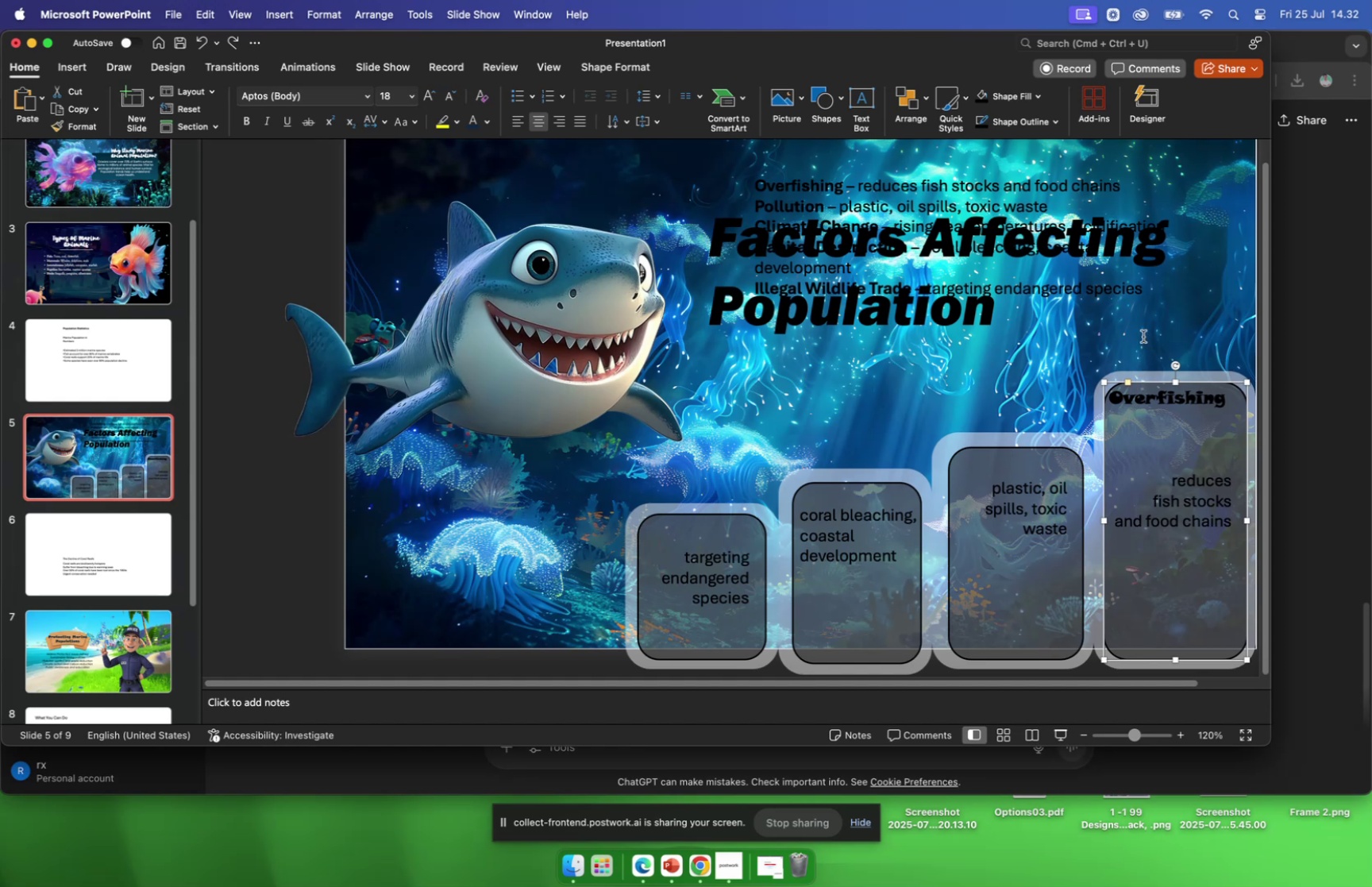 
wait(9.14)
 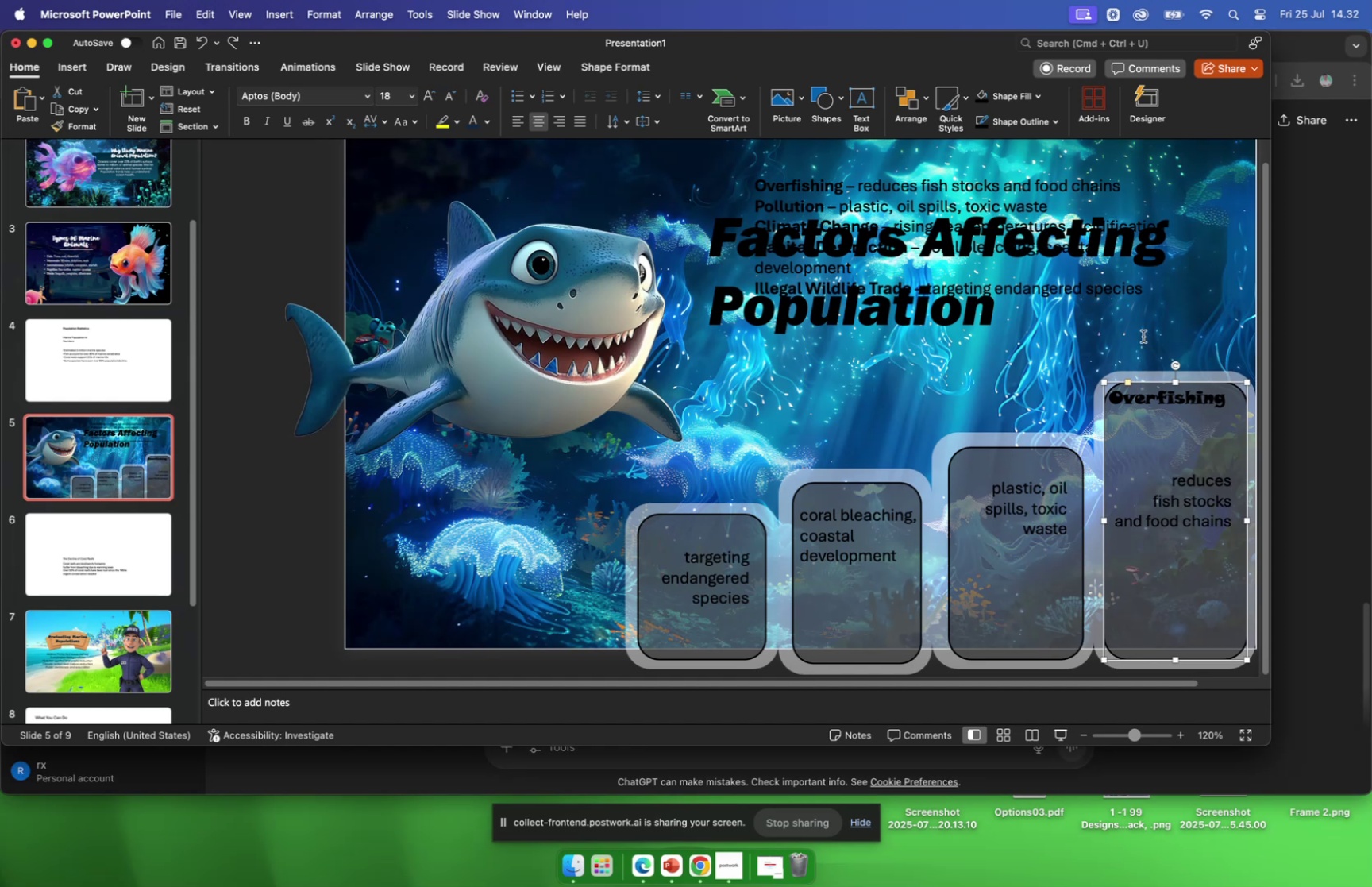 
left_click([1103, 352])
 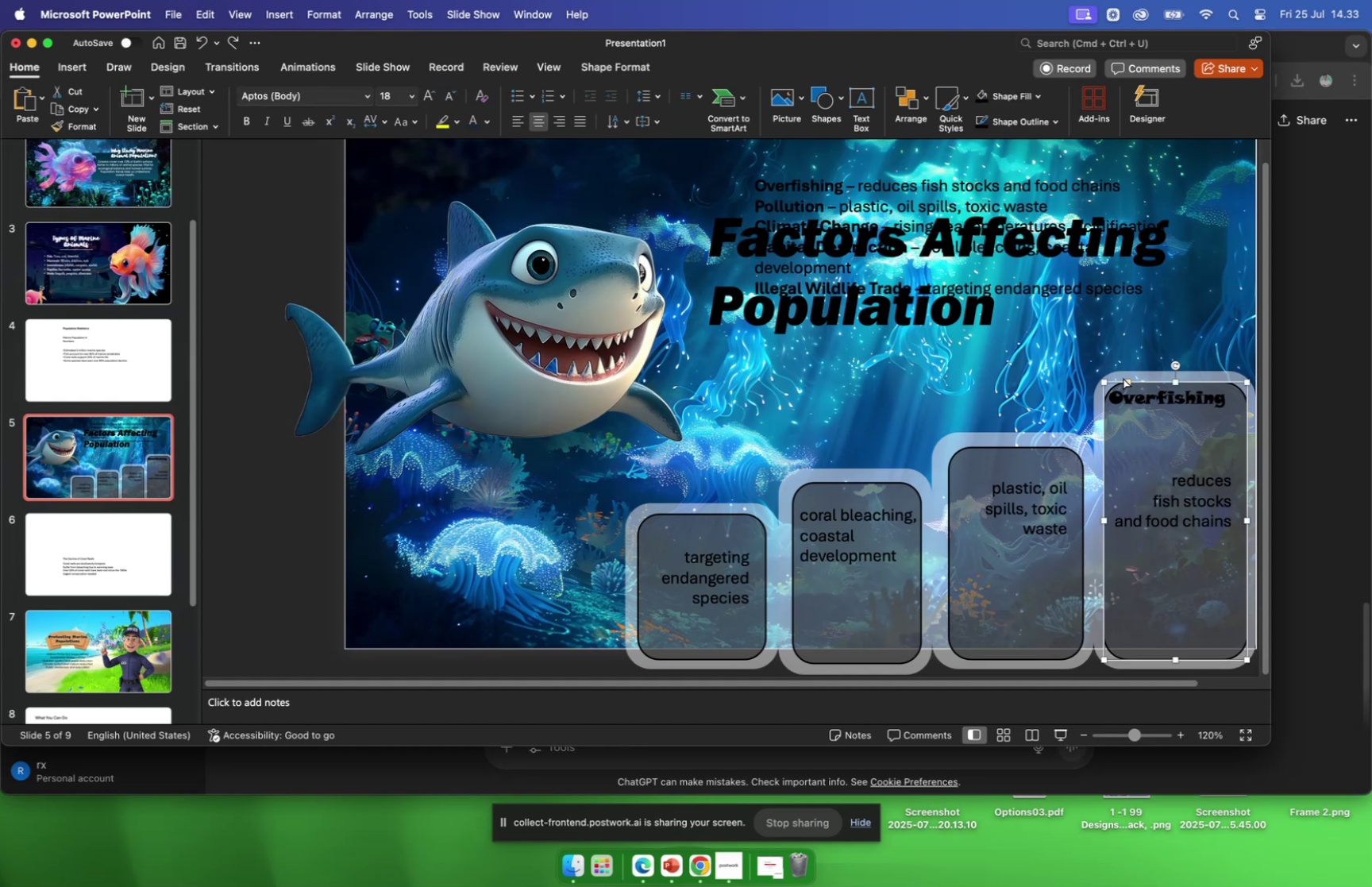 
left_click([1123, 372])
 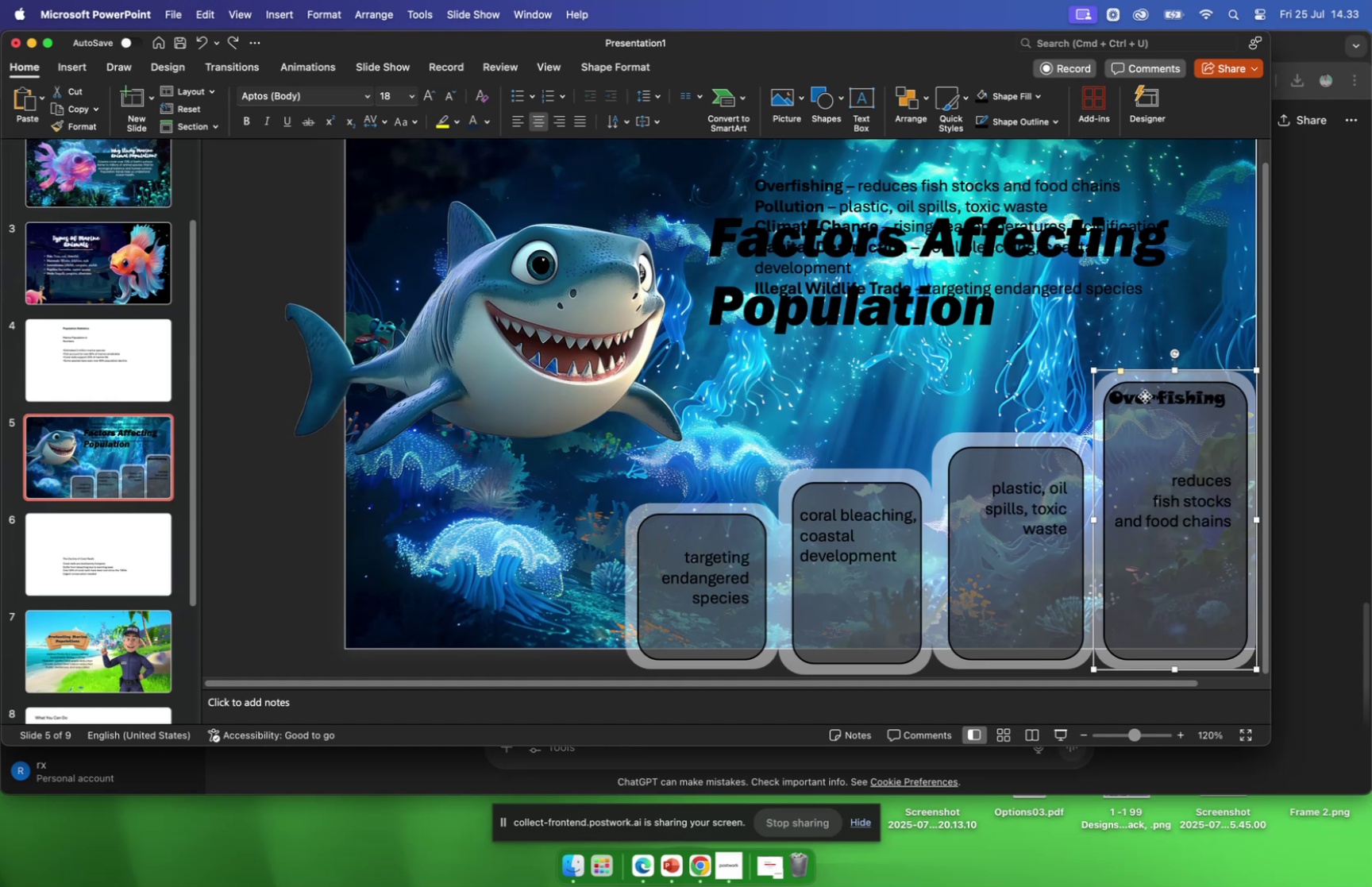 
left_click_drag(start_coordinate=[1147, 400], to_coordinate=[1135, 437])
 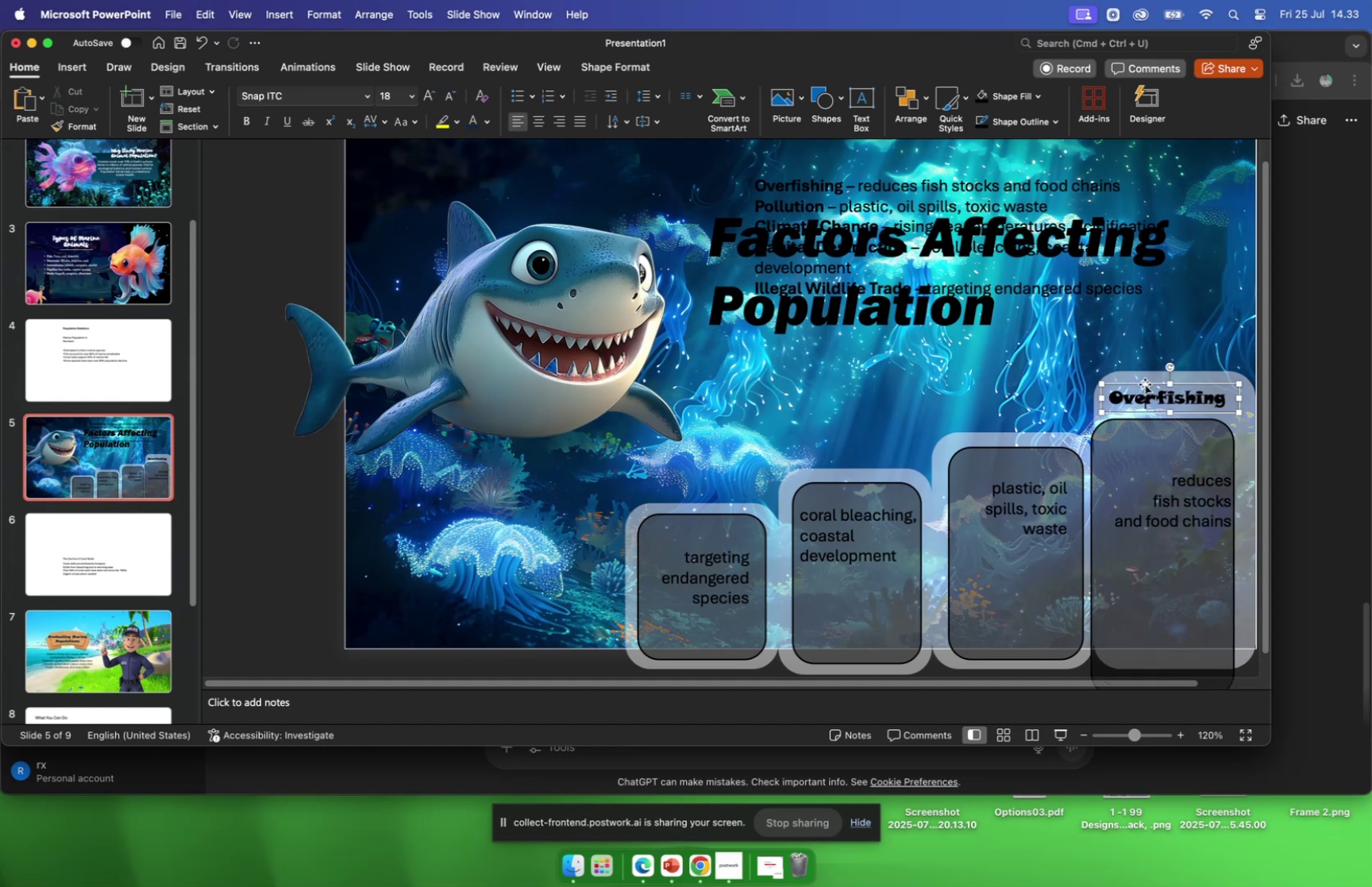 
left_click_drag(start_coordinate=[1145, 382], to_coordinate=[1123, 291])
 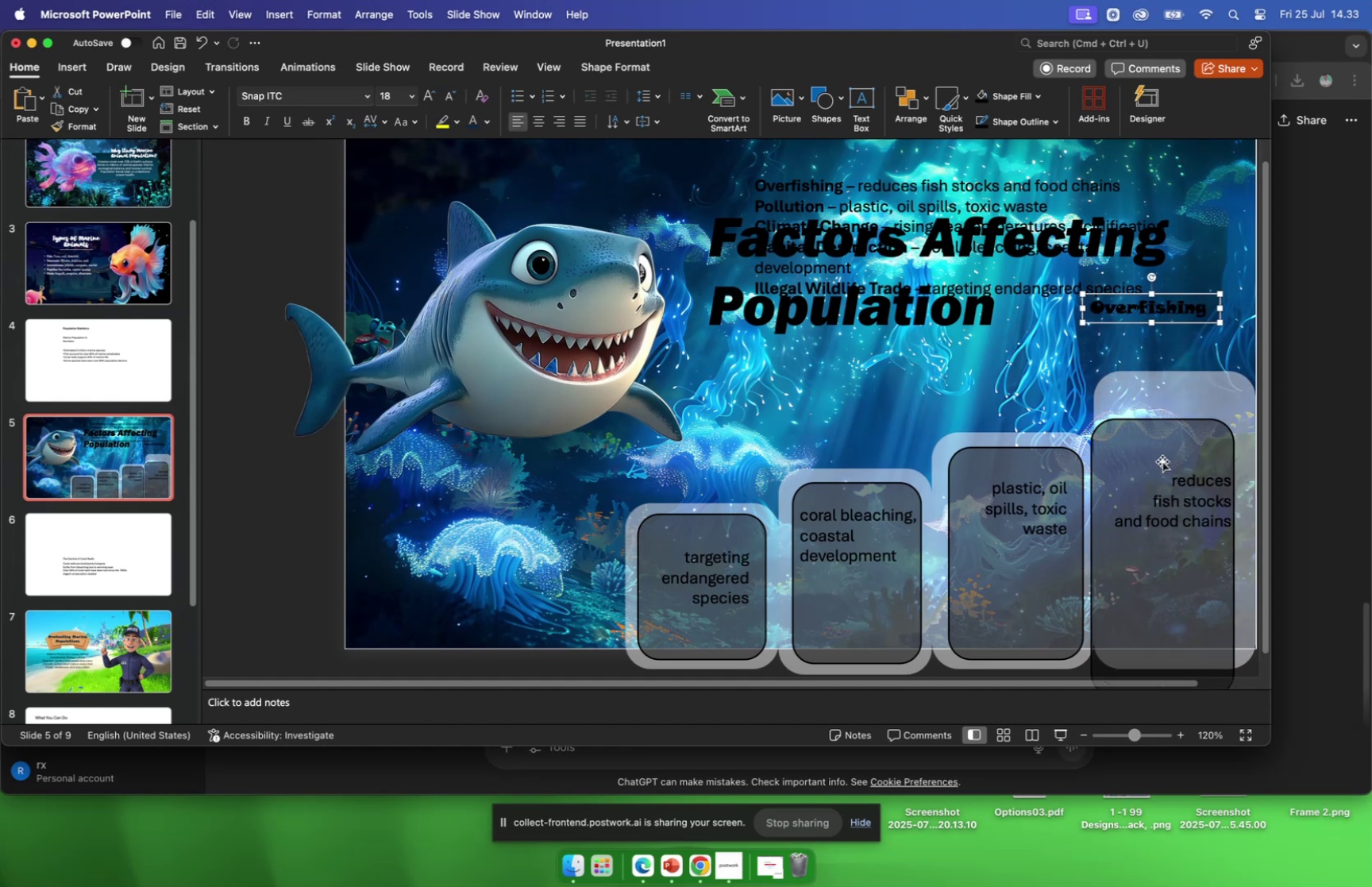 
left_click_drag(start_coordinate=[1162, 461], to_coordinate=[1161, 457])
 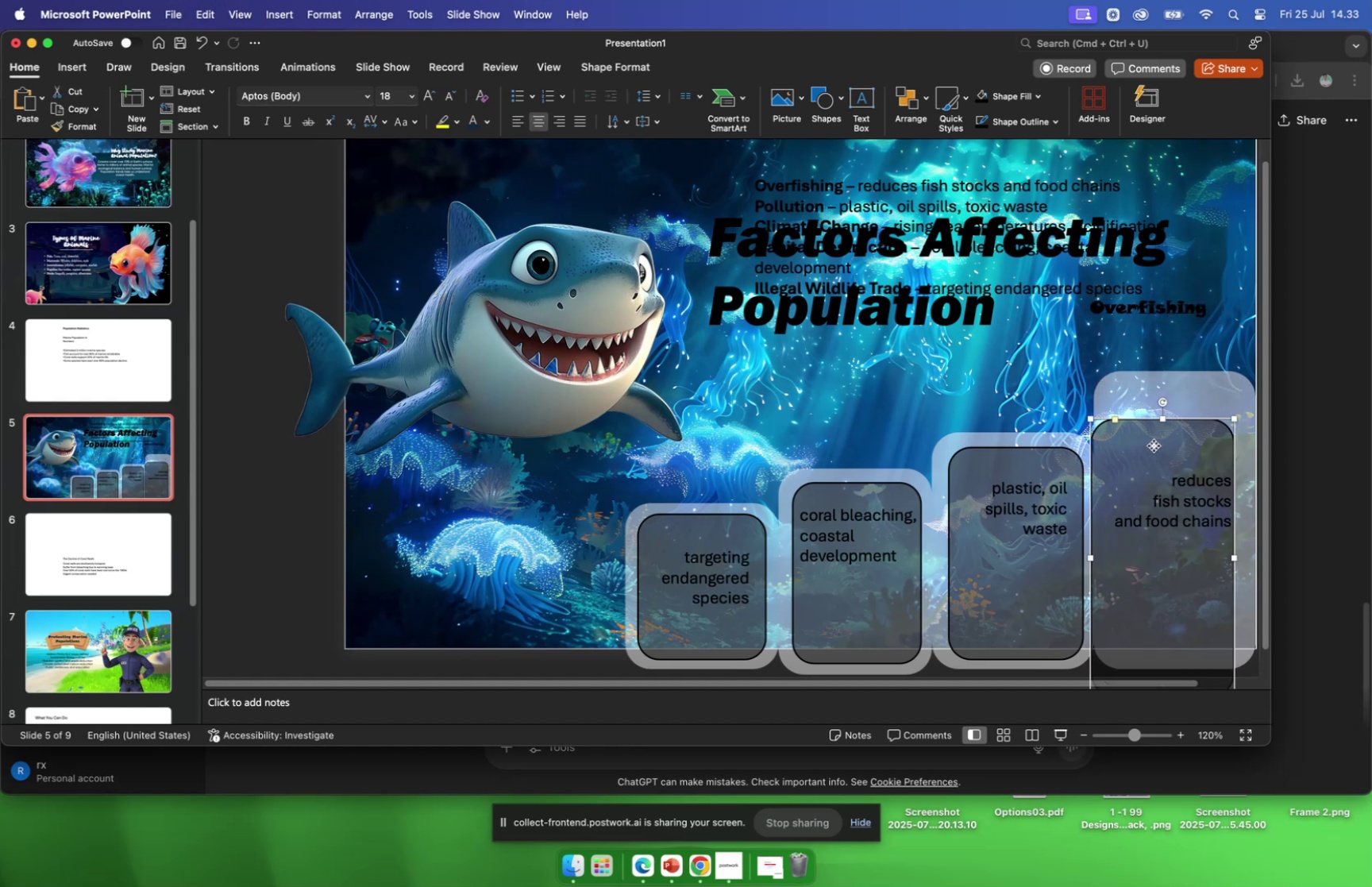 
left_click_drag(start_coordinate=[1154, 445], to_coordinate=[1166, 406])
 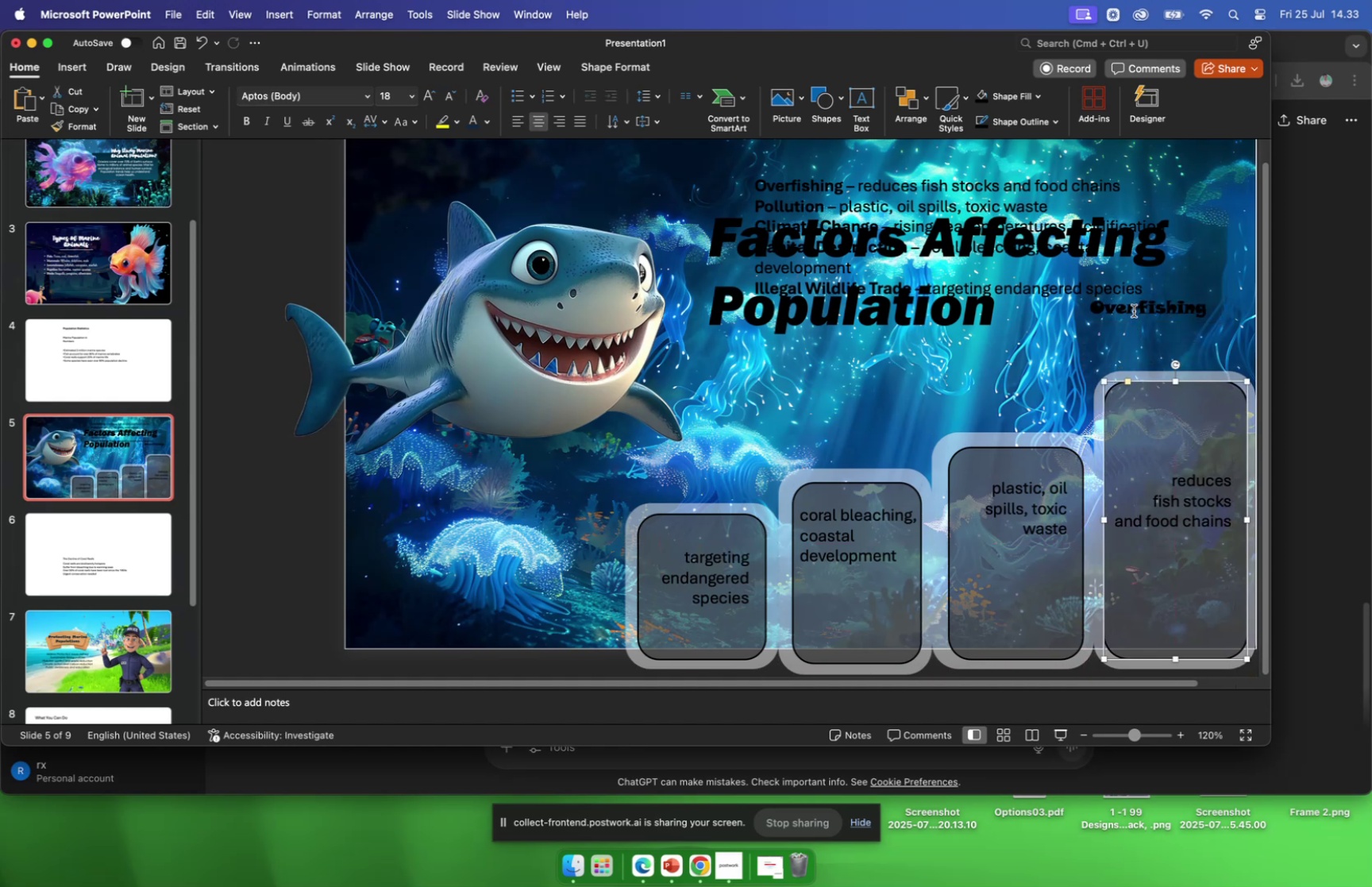 
left_click([1134, 310])
 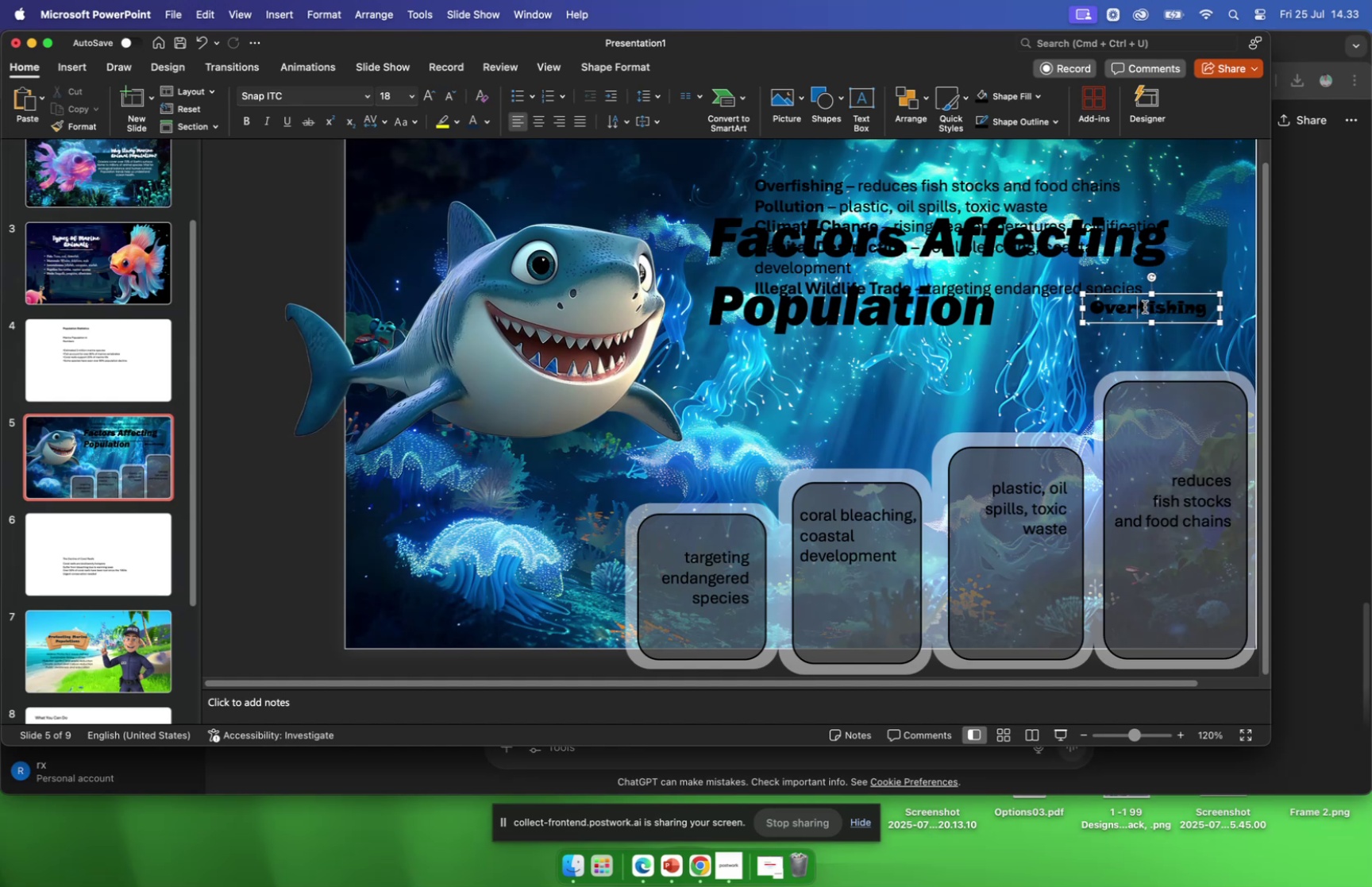 
key(Enter)
 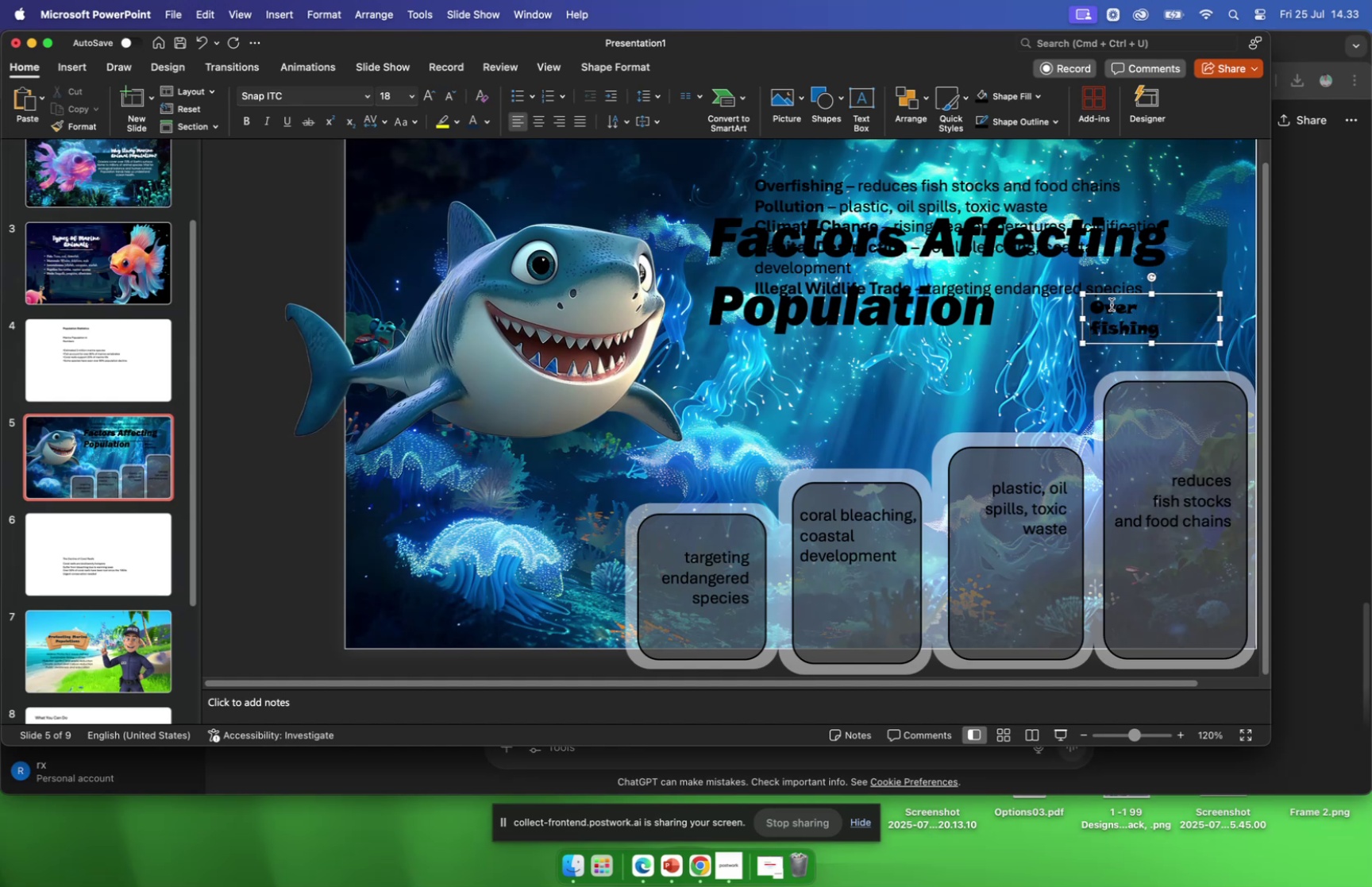 
left_click_drag(start_coordinate=[1093, 306], to_coordinate=[1173, 322])
 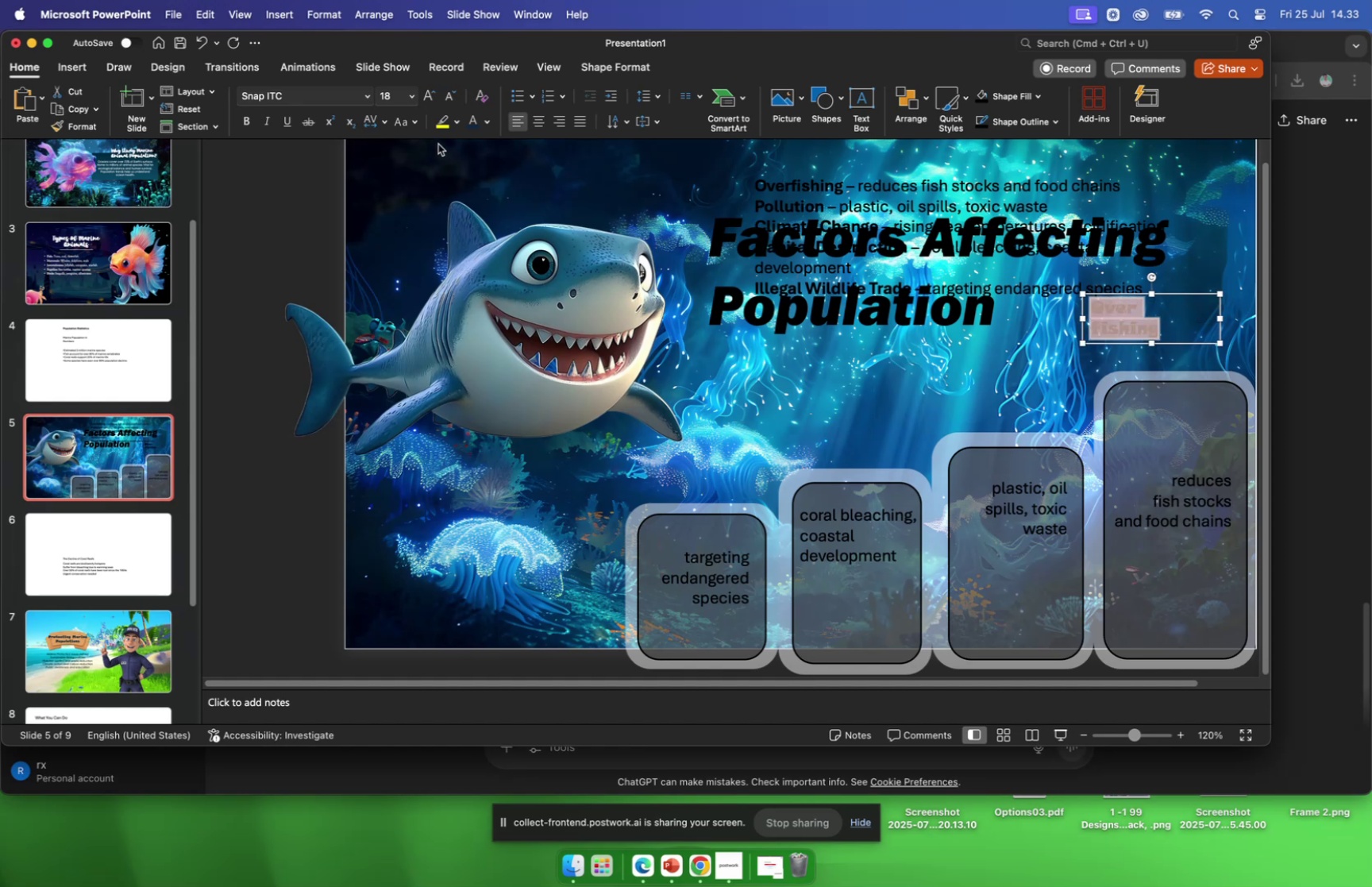 
mouse_move([414, 125])
 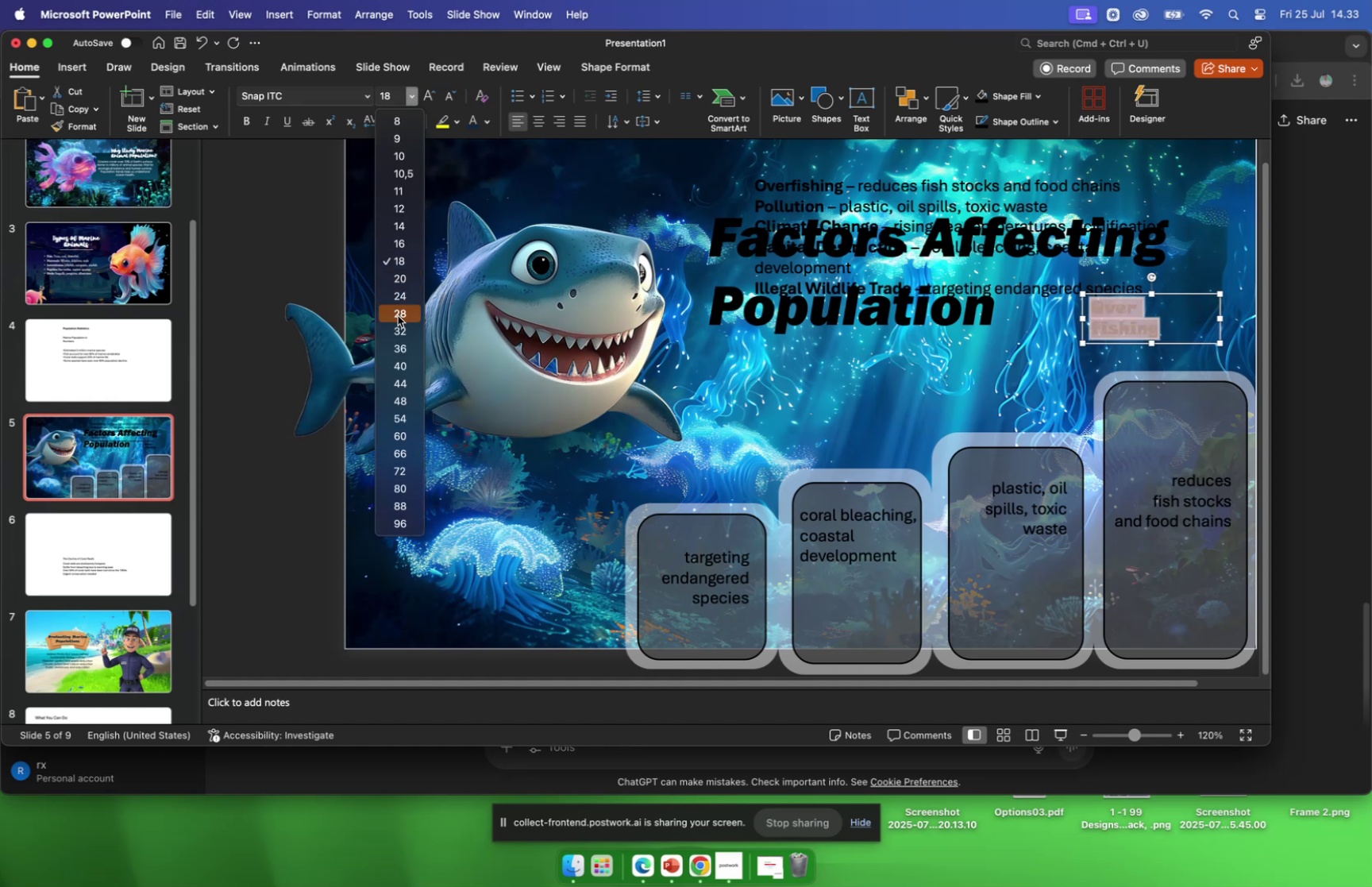 
left_click([398, 315])
 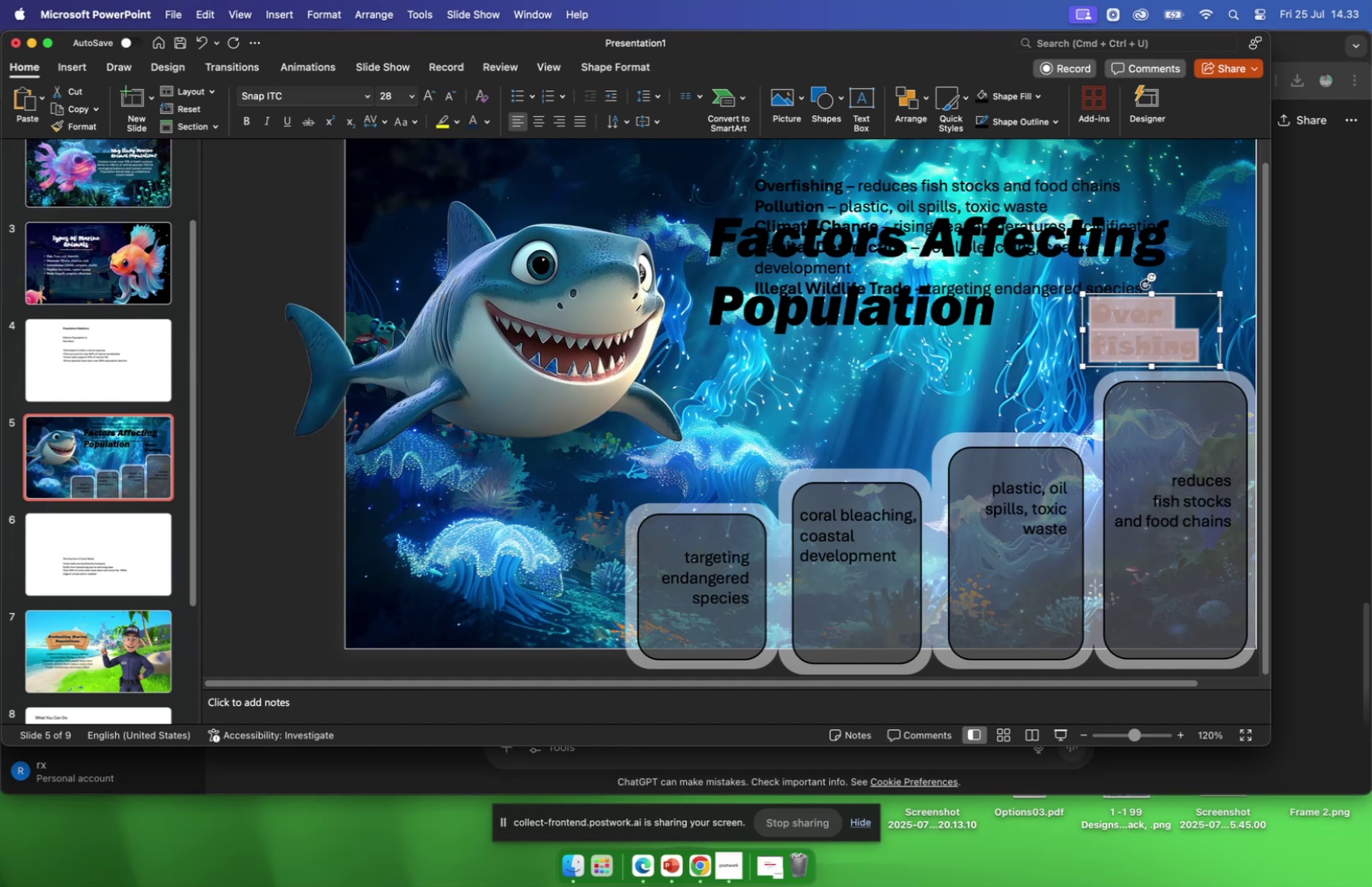 
left_click_drag(start_coordinate=[1135, 291], to_coordinate=[1171, 399])
 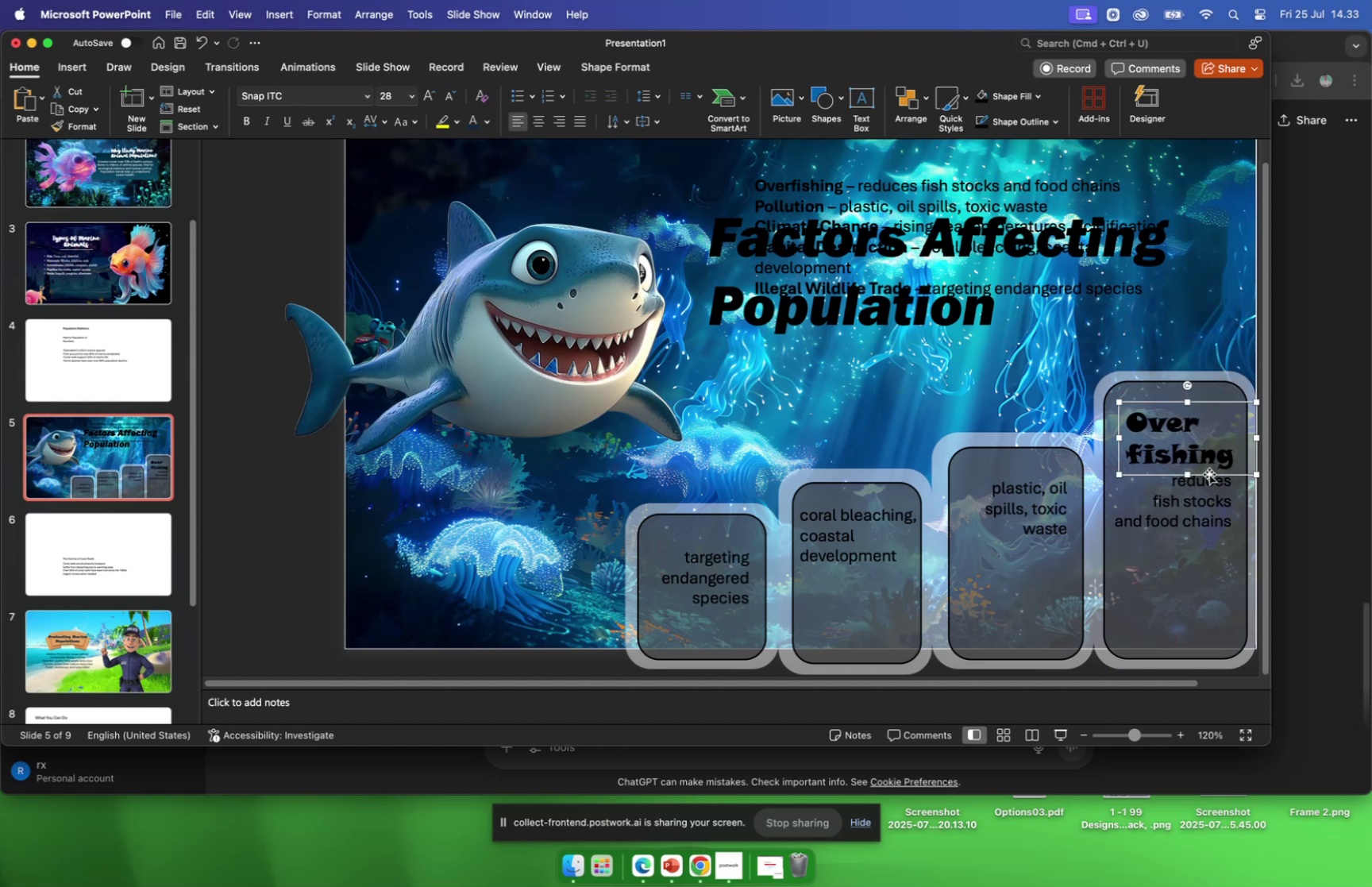 
left_click_drag(start_coordinate=[1210, 475], to_coordinate=[1199, 479])
 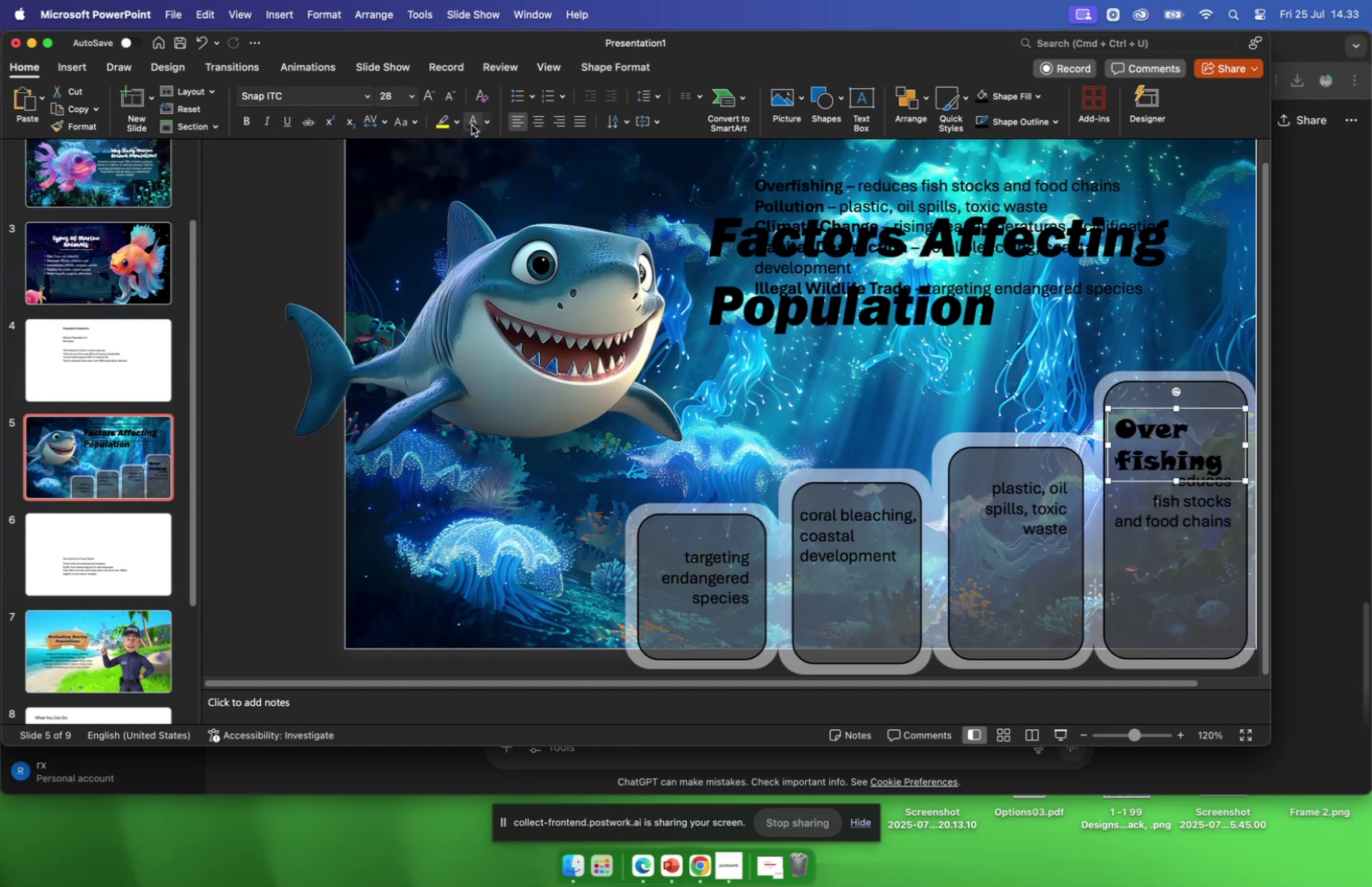 
left_click([486, 124])
 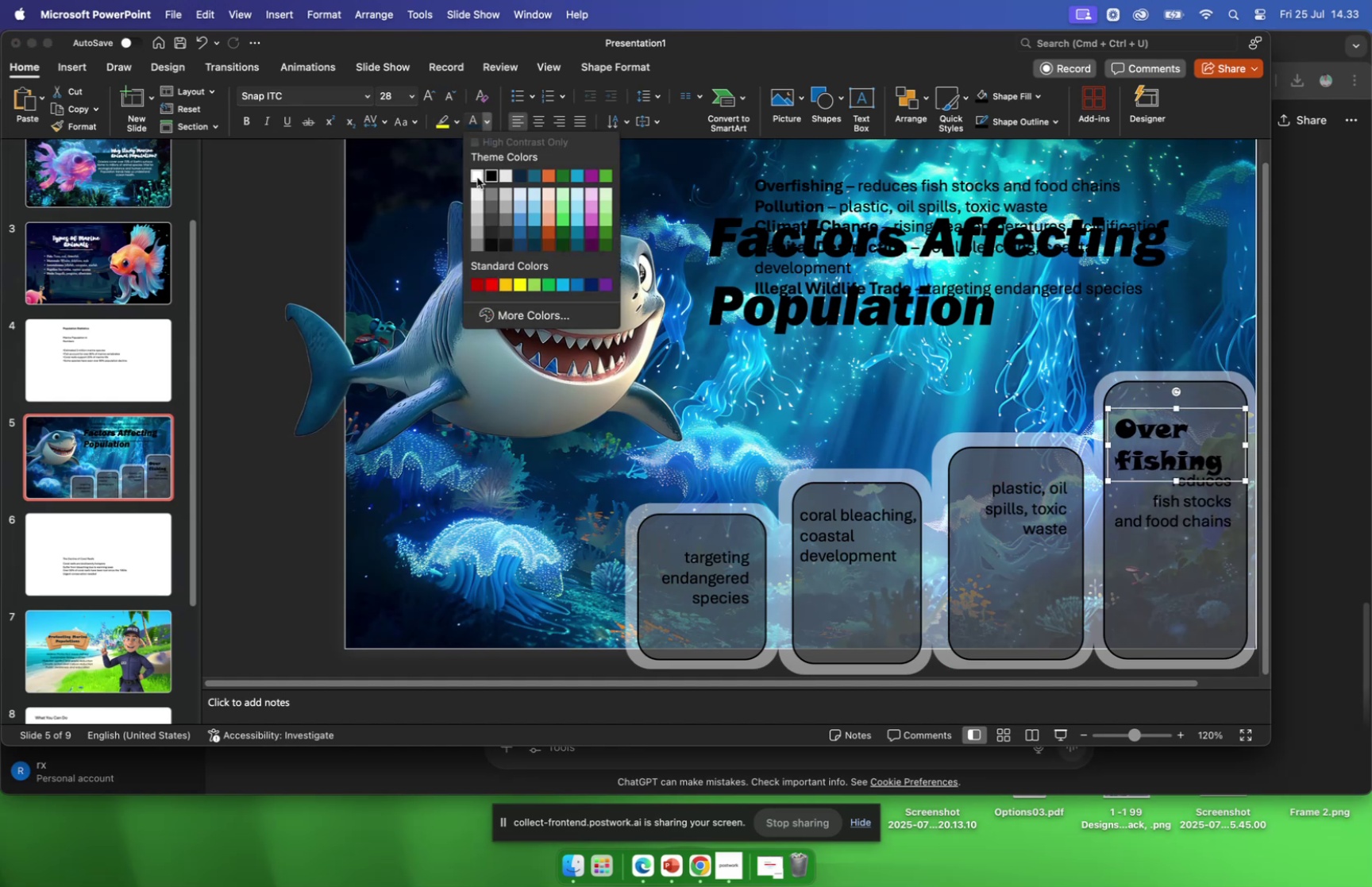 
left_click([477, 177])
 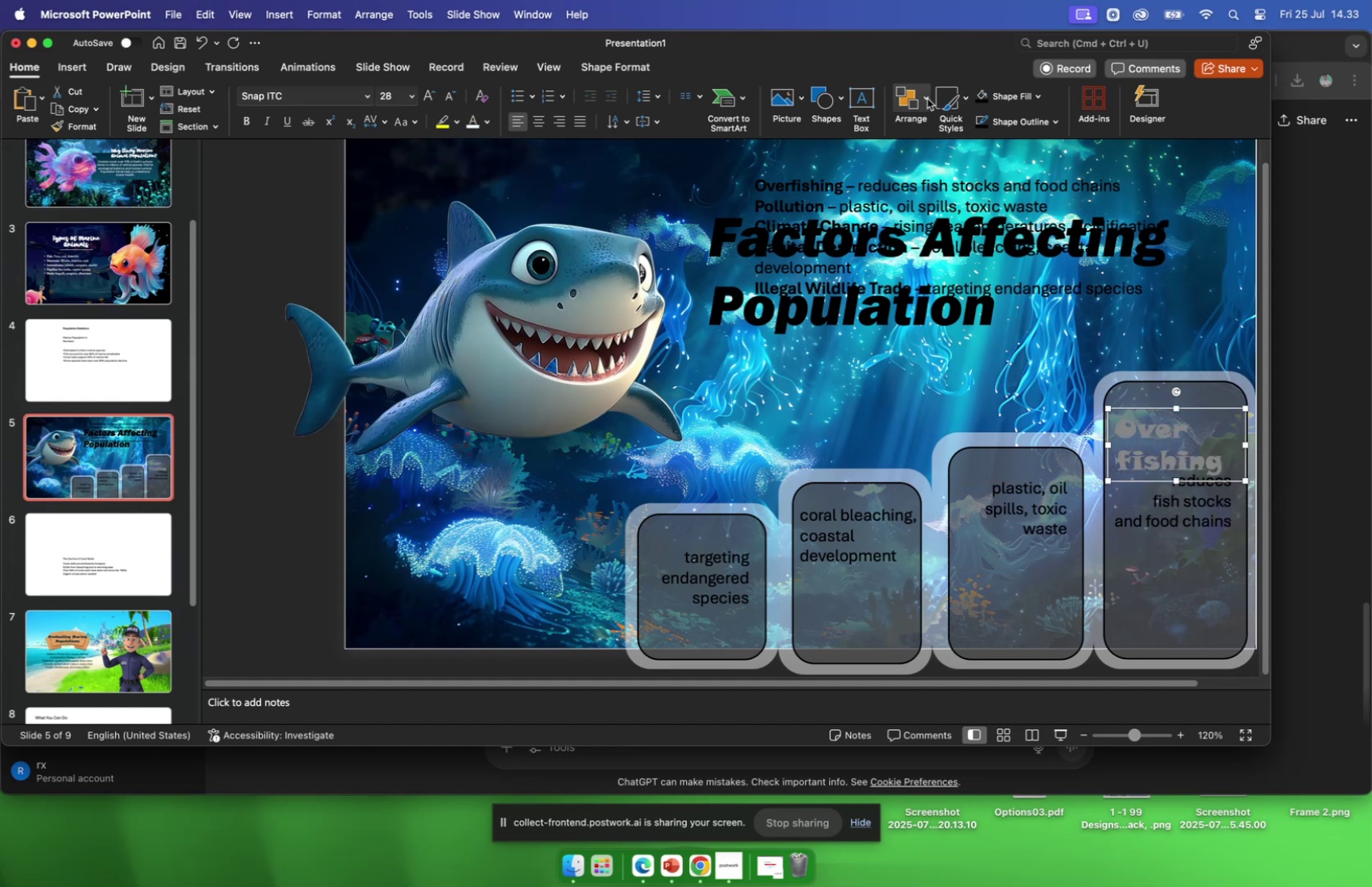 
left_click([933, 188])
 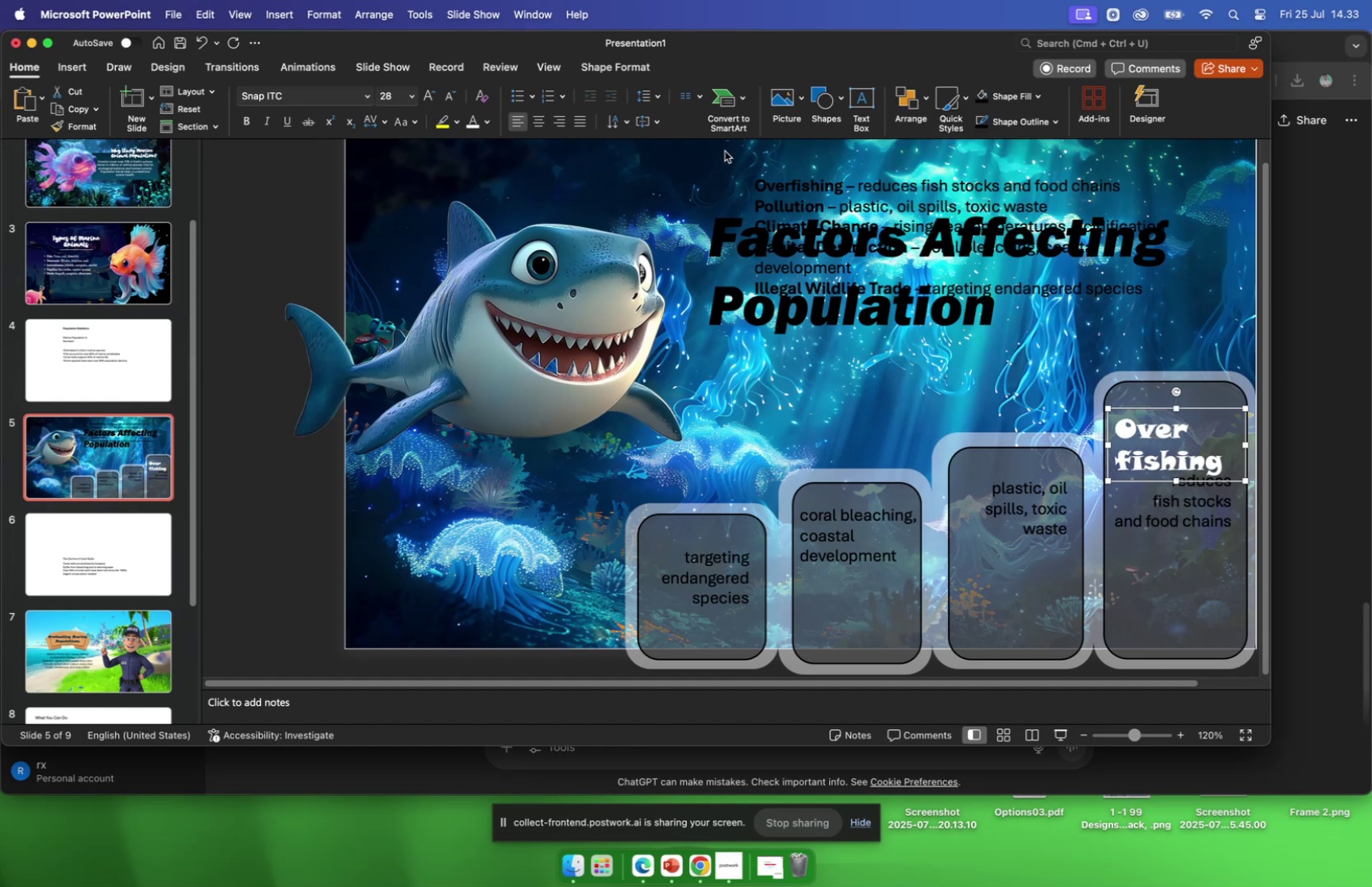 
wait(5.6)
 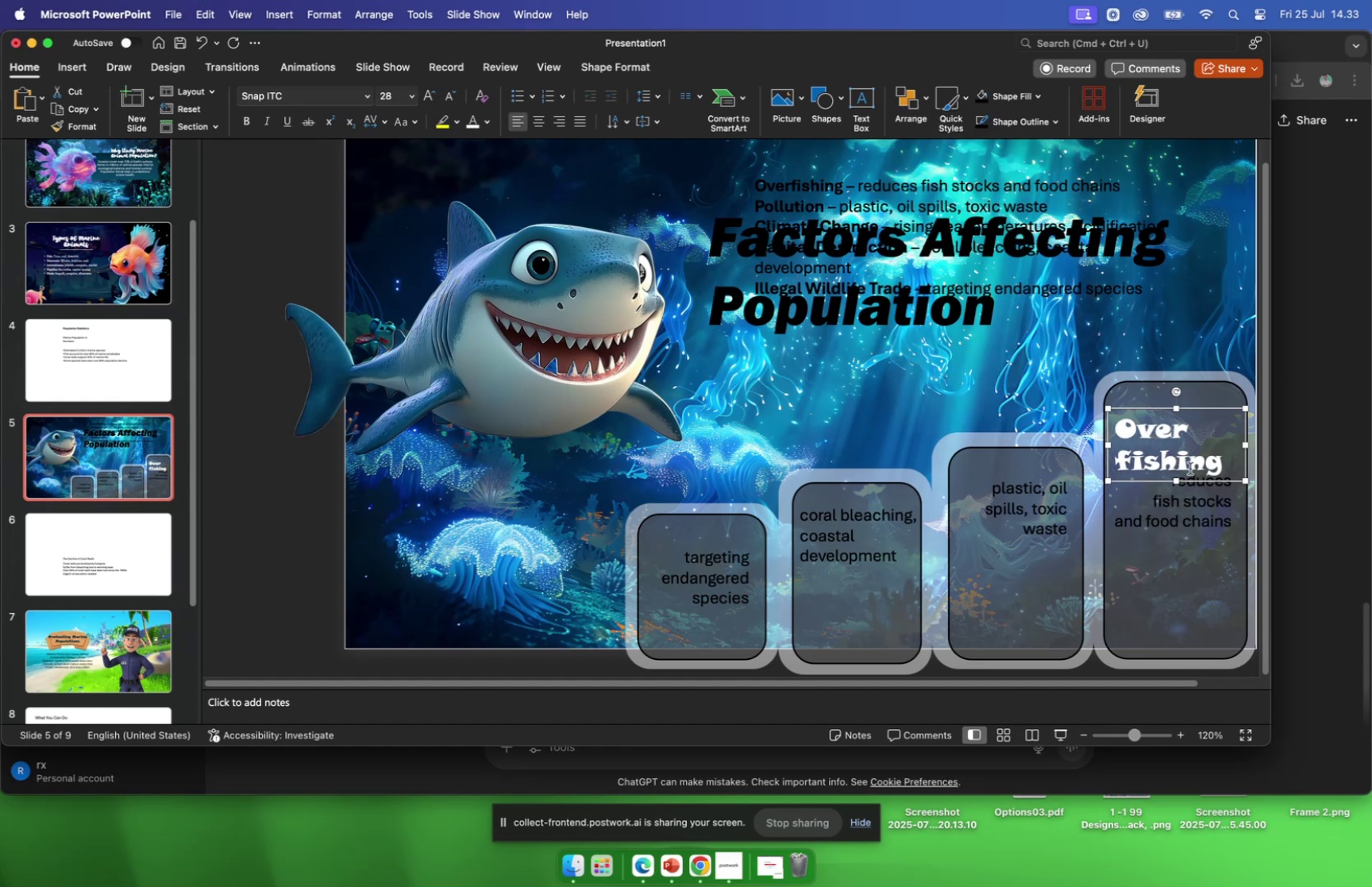 
left_click([655, 98])
 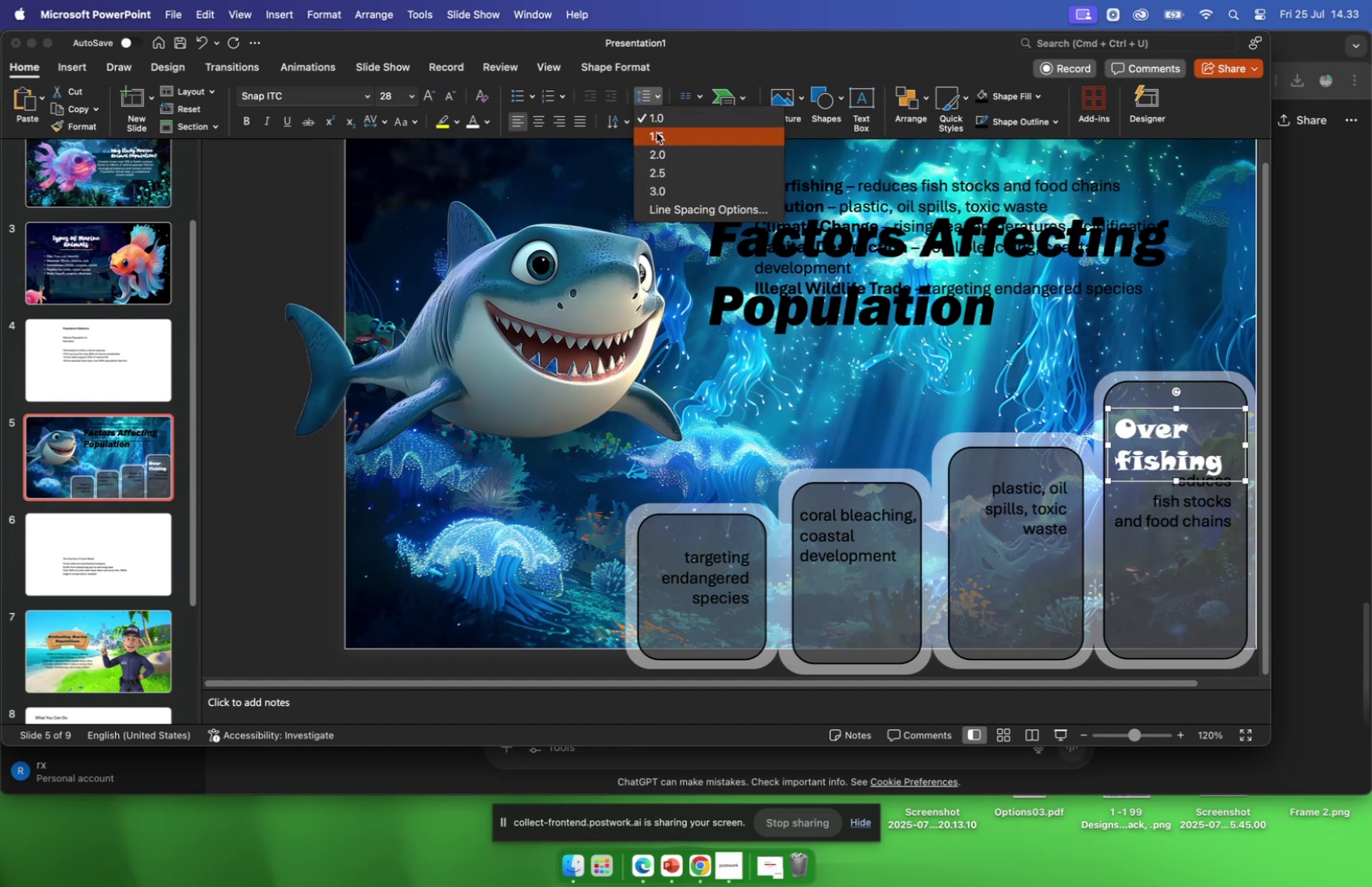 
left_click([657, 133])
 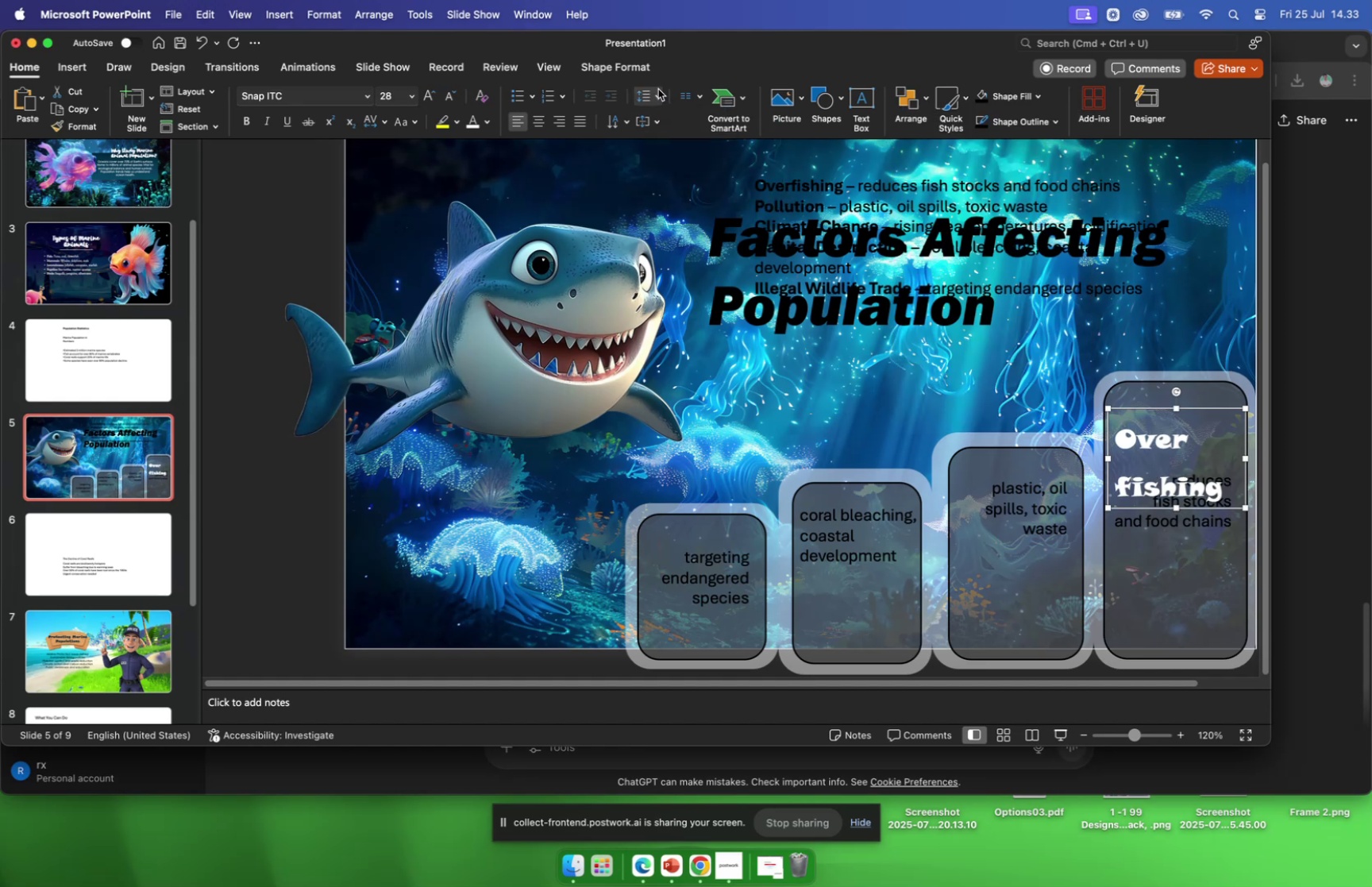 
left_click([658, 93])
 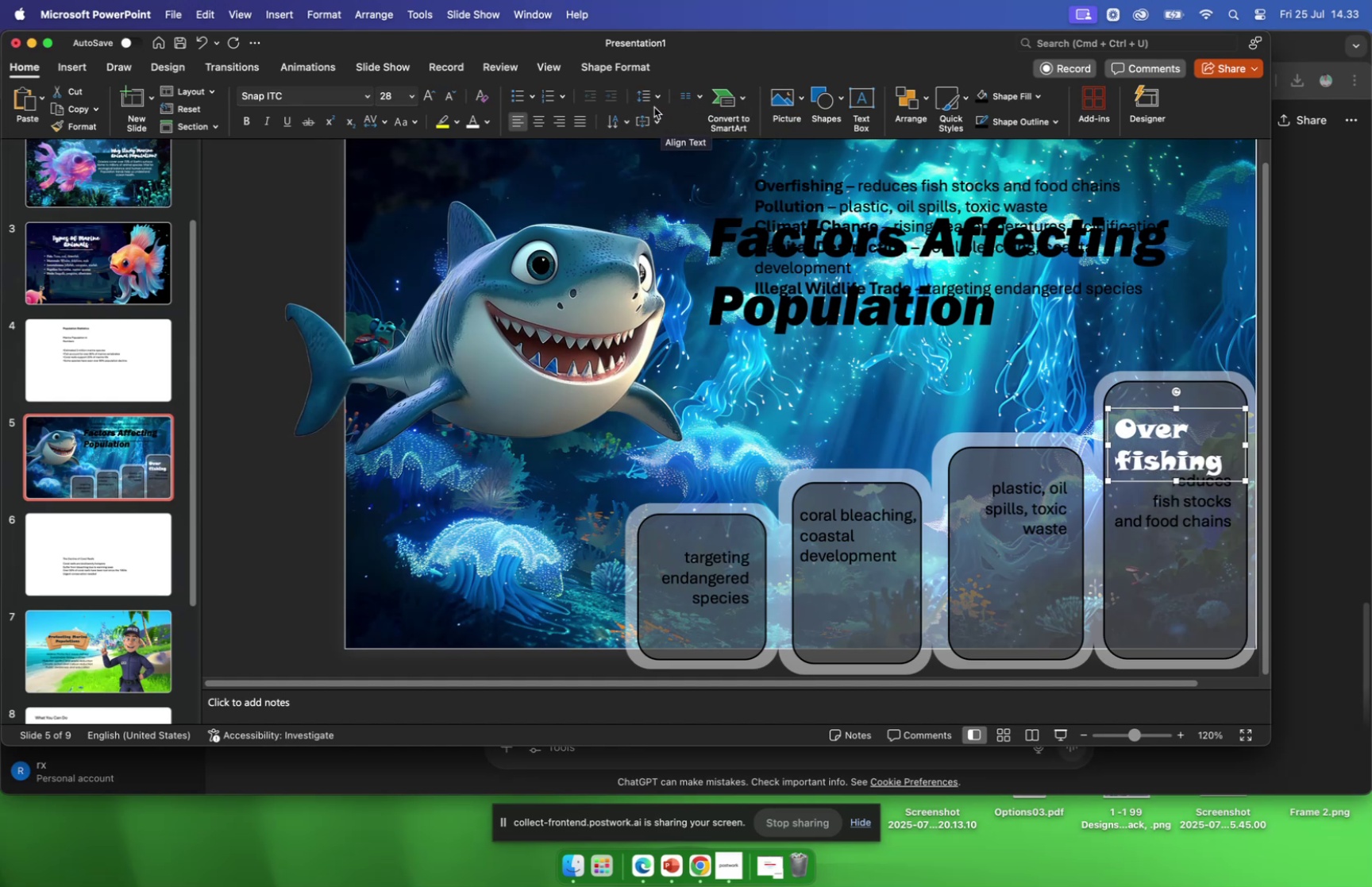 
left_click([657, 100])
 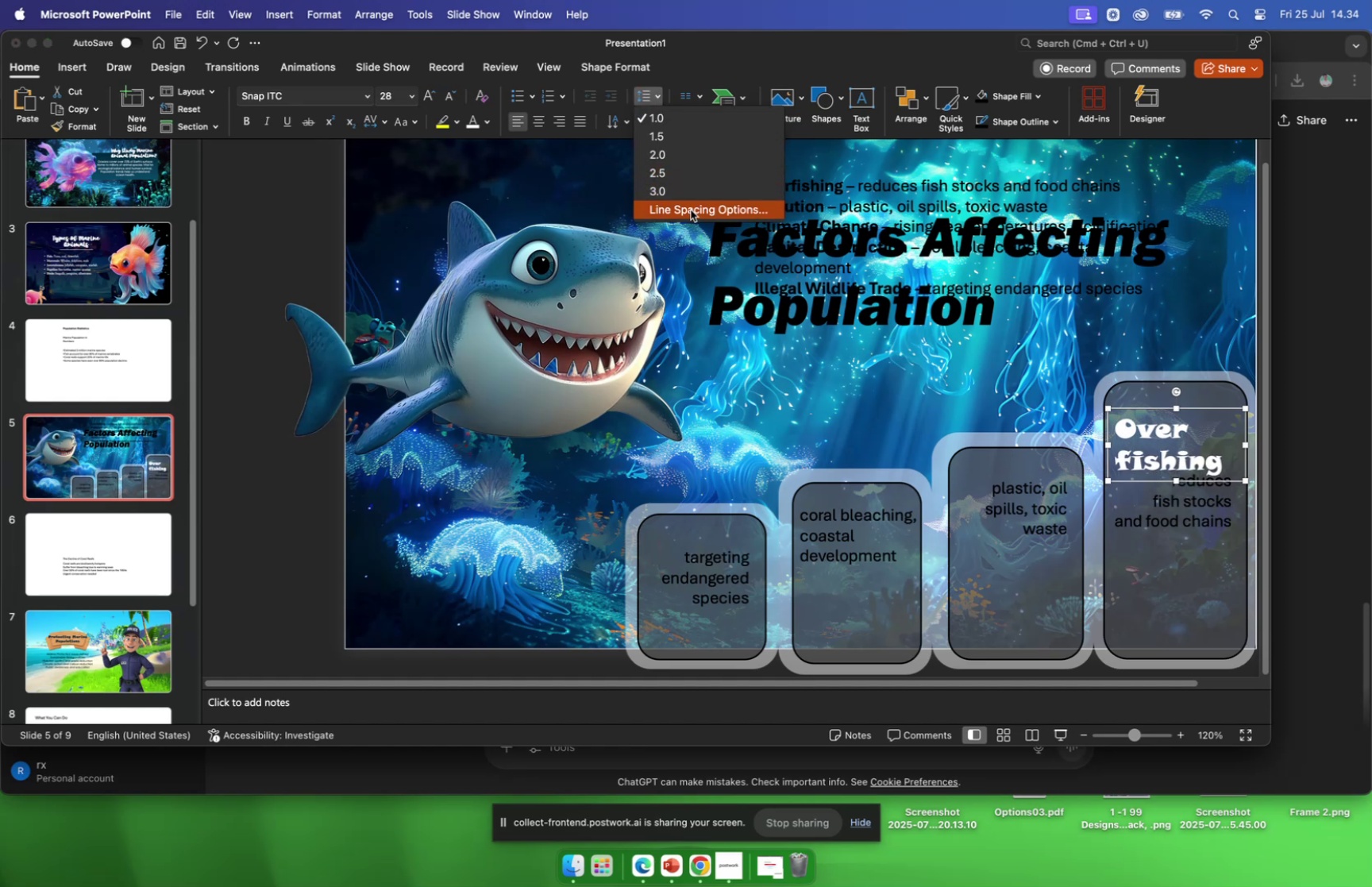 
left_click([691, 210])
 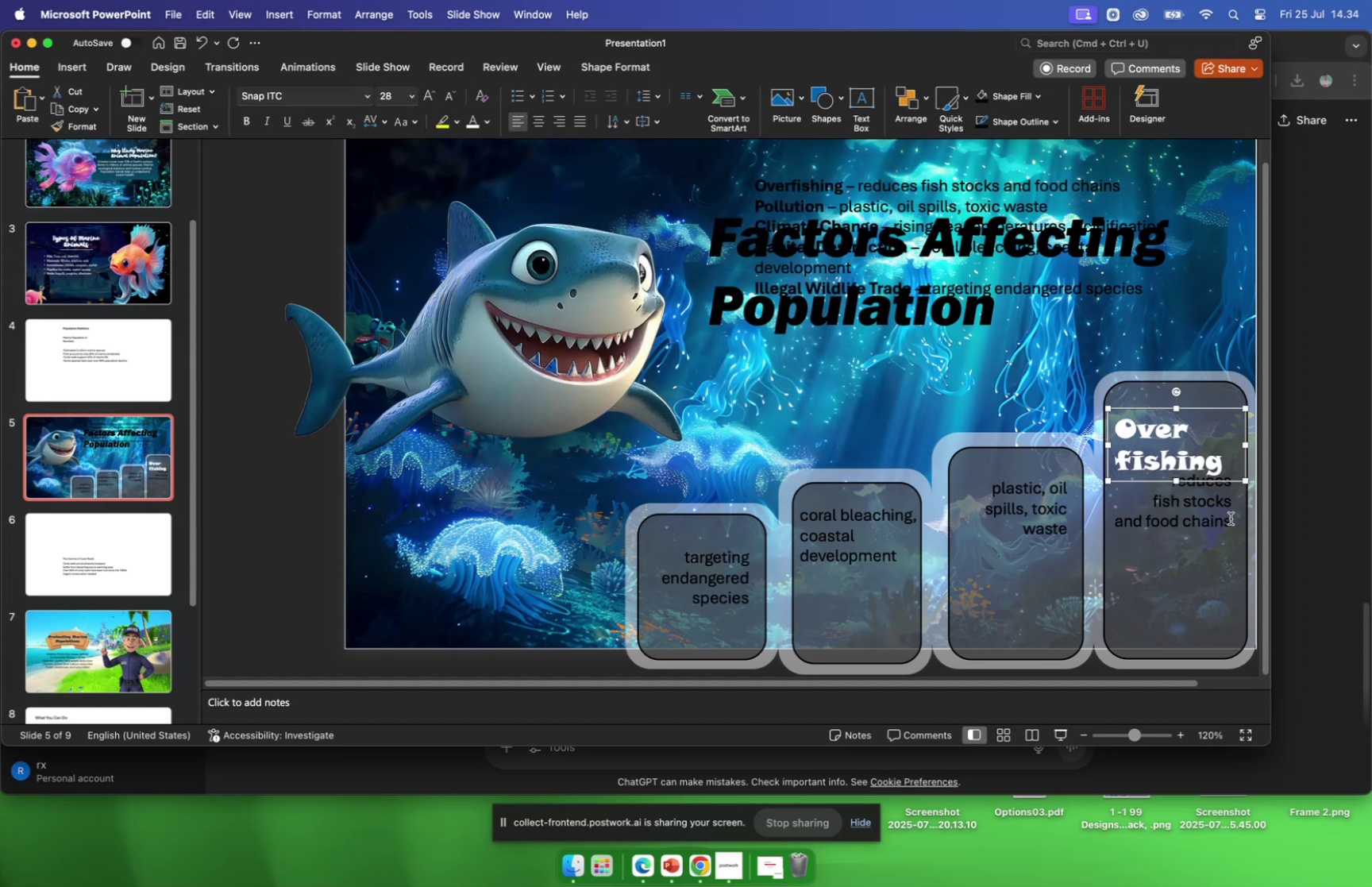 
wait(7.55)
 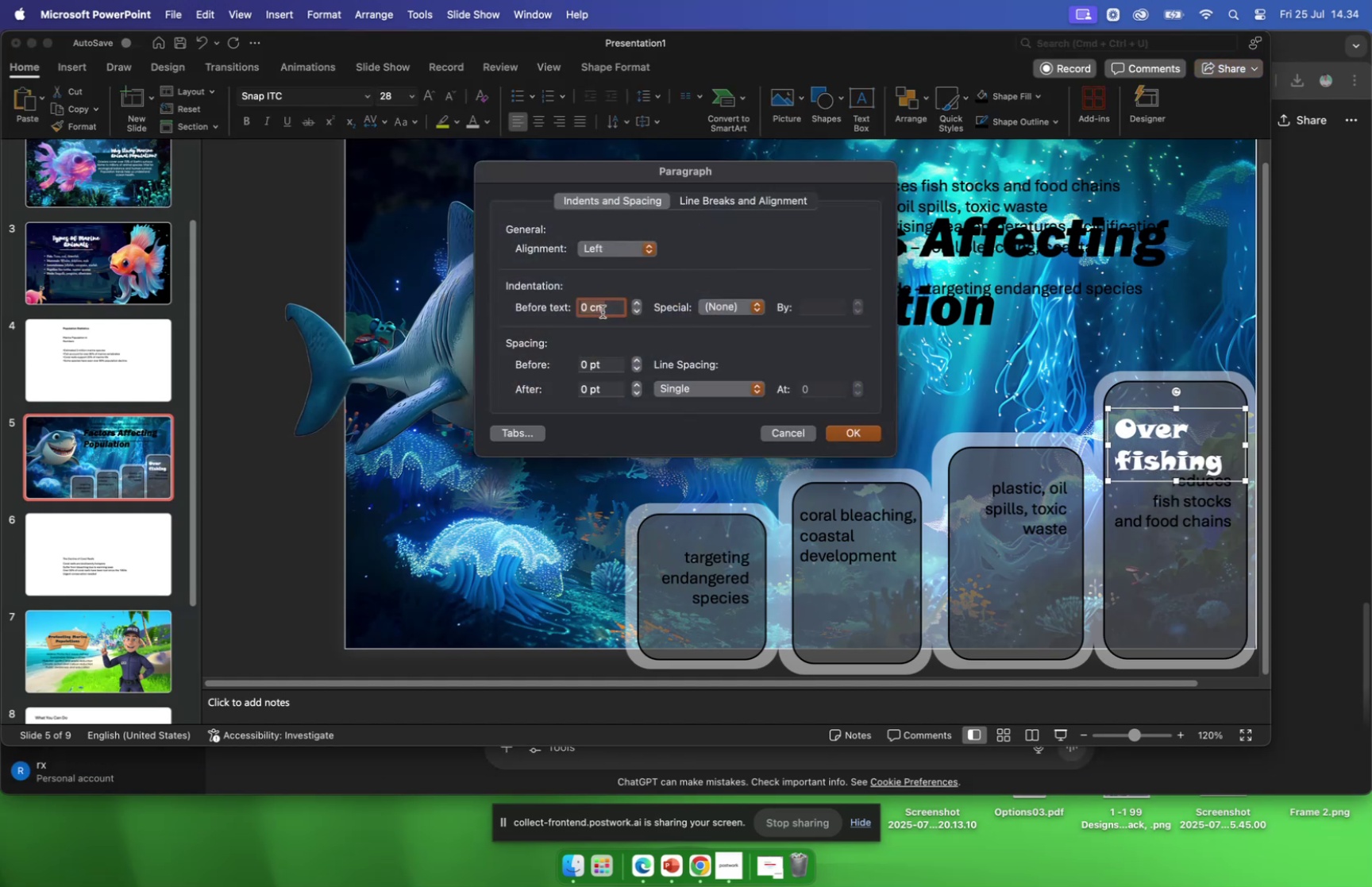 
left_click_drag(start_coordinate=[1244, 479], to_coordinate=[1230, 476])
 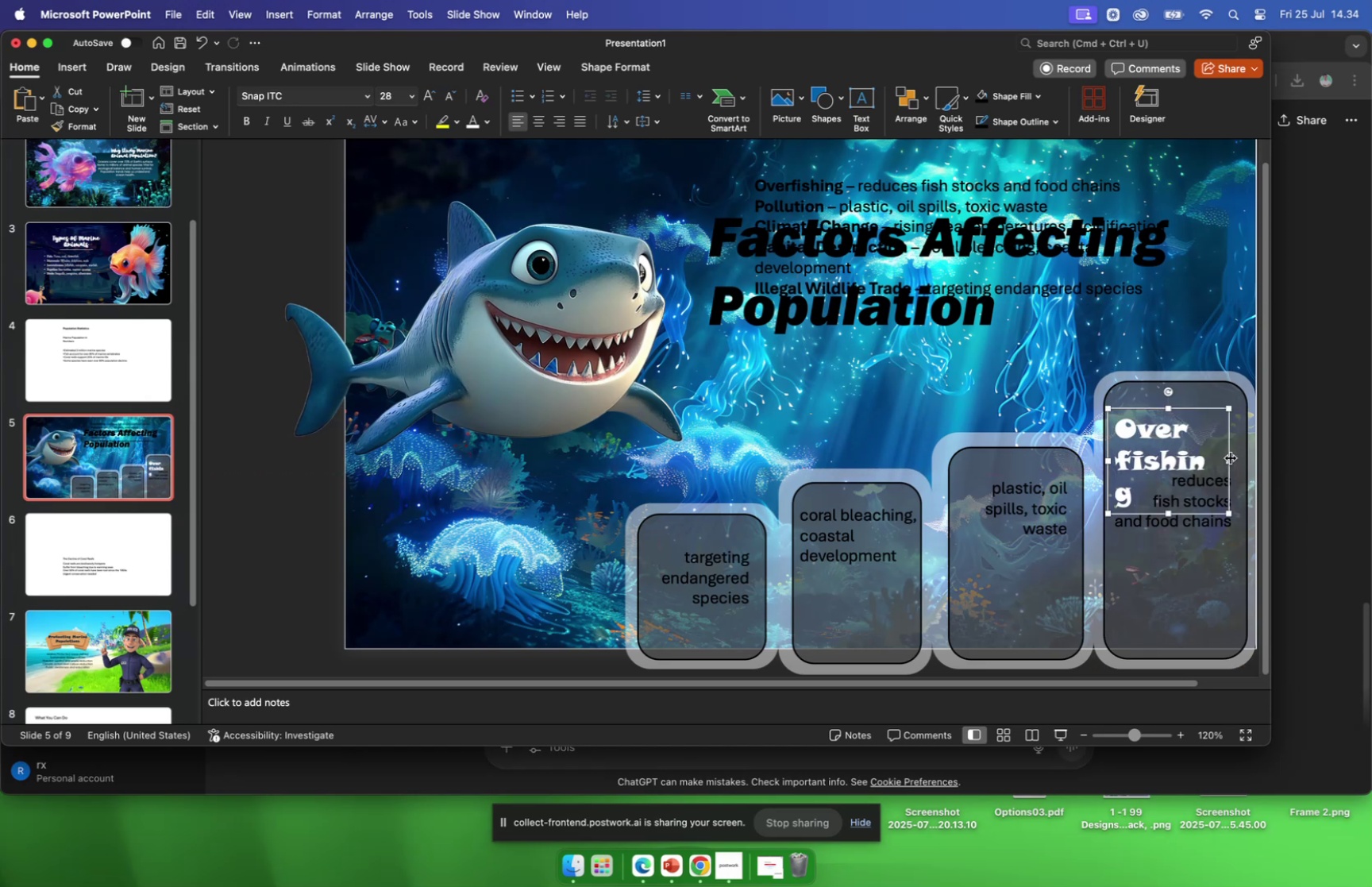 
left_click_drag(start_coordinate=[1227, 457], to_coordinate=[1243, 453])
 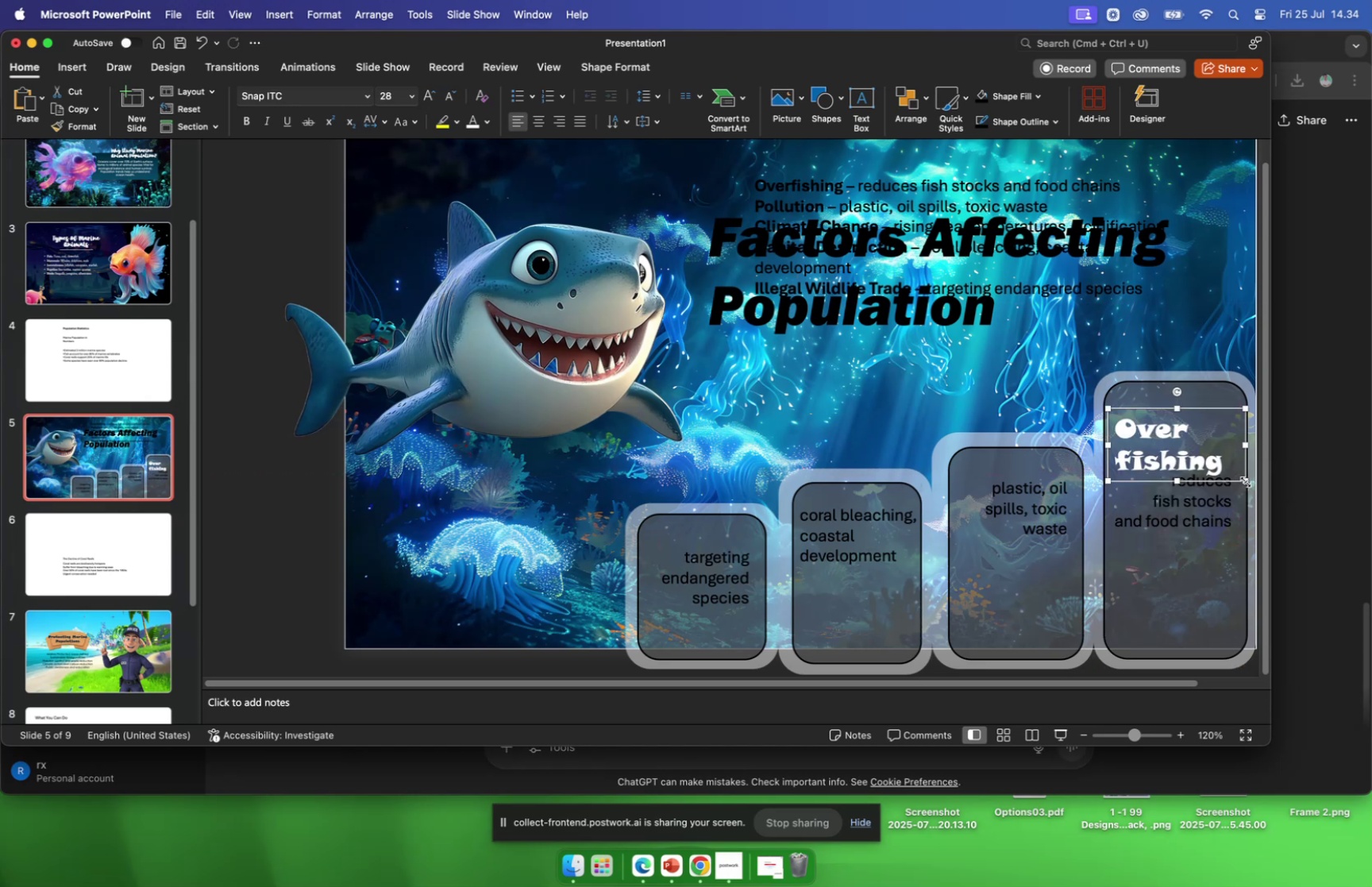 
left_click_drag(start_coordinate=[1246, 481], to_coordinate=[1254, 484])
 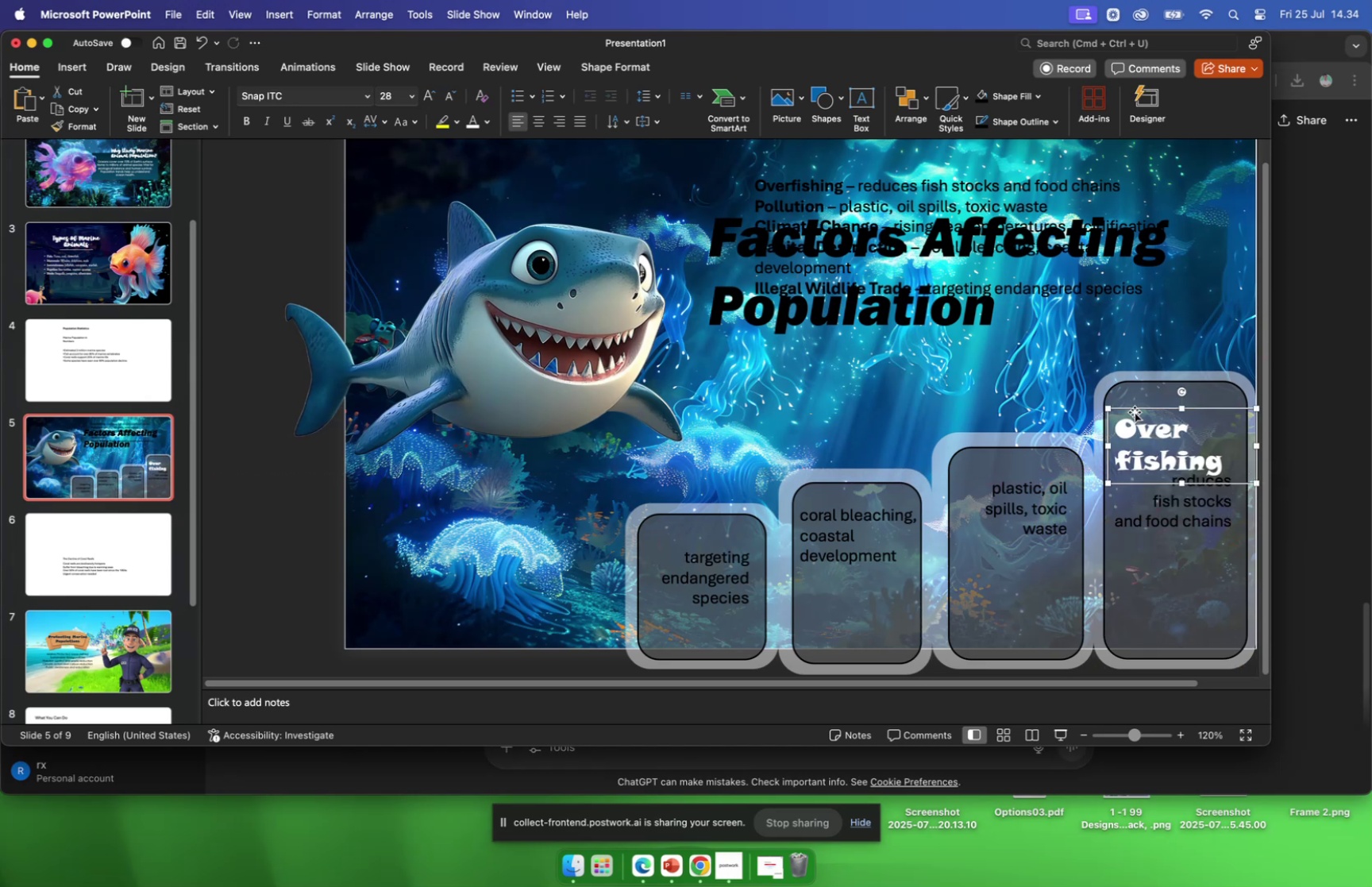 
left_click_drag(start_coordinate=[1135, 411], to_coordinate=[1144, 396])
 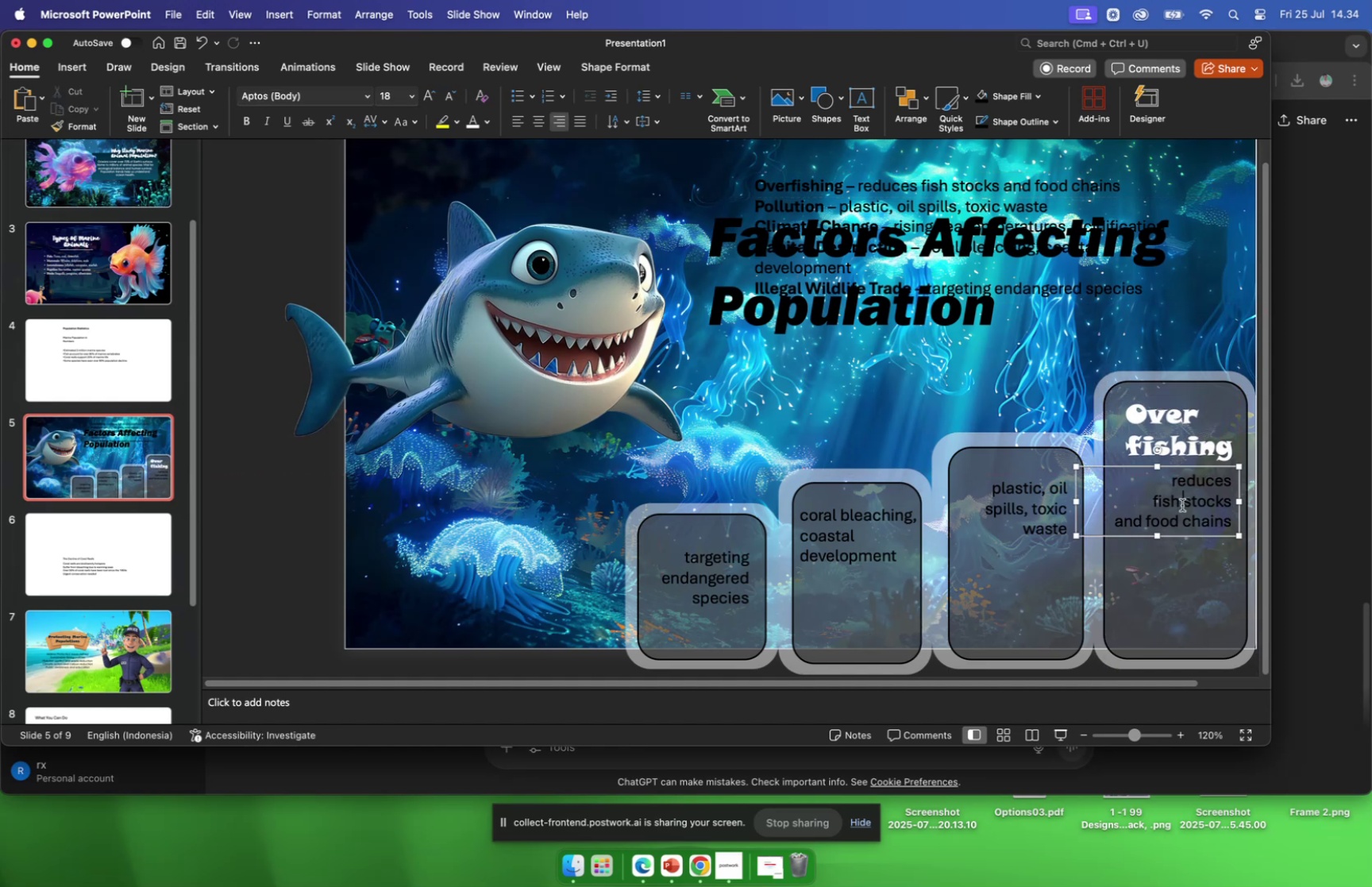 
left_click([1182, 504])
 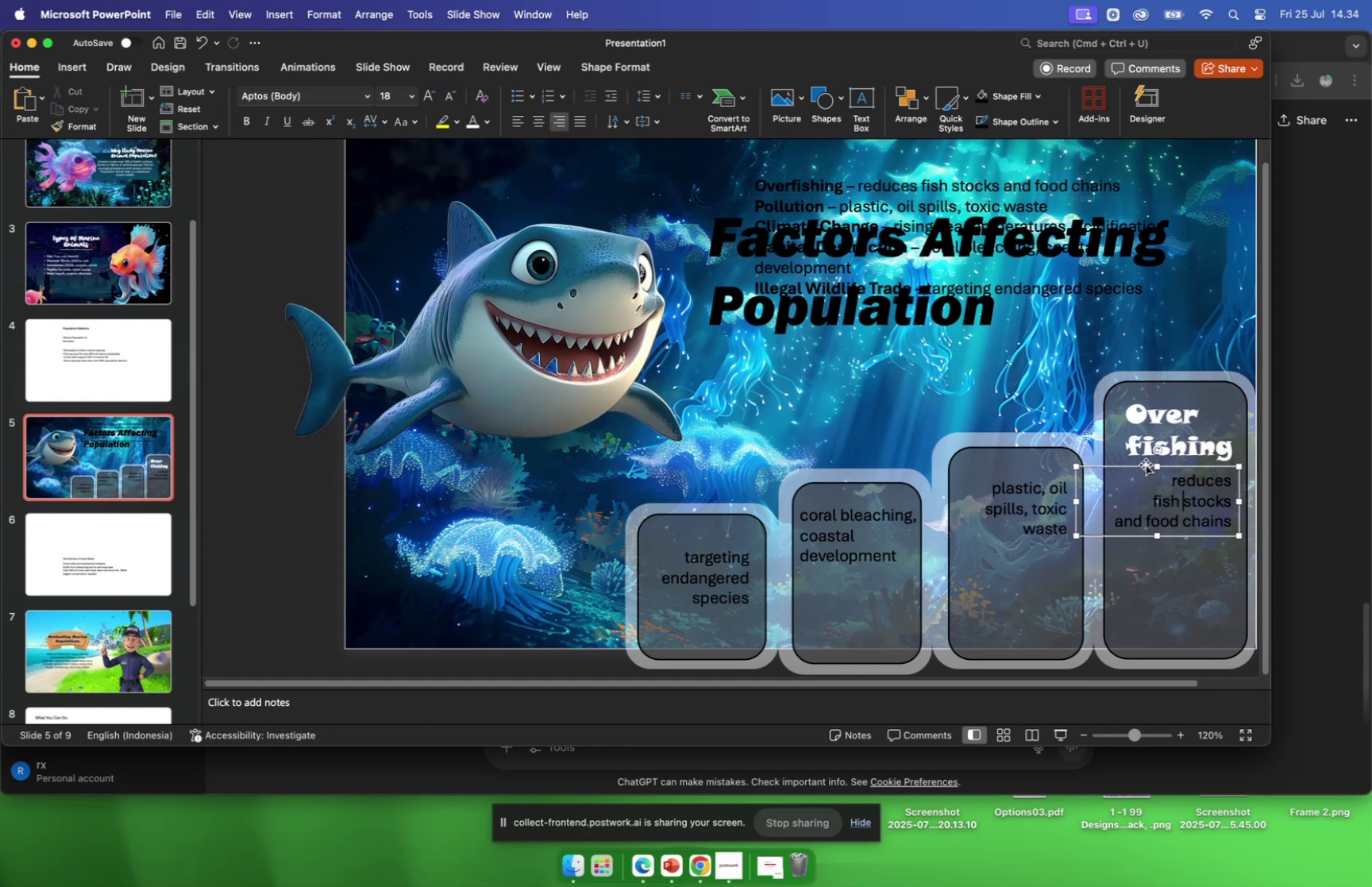 
left_click([1146, 464])
 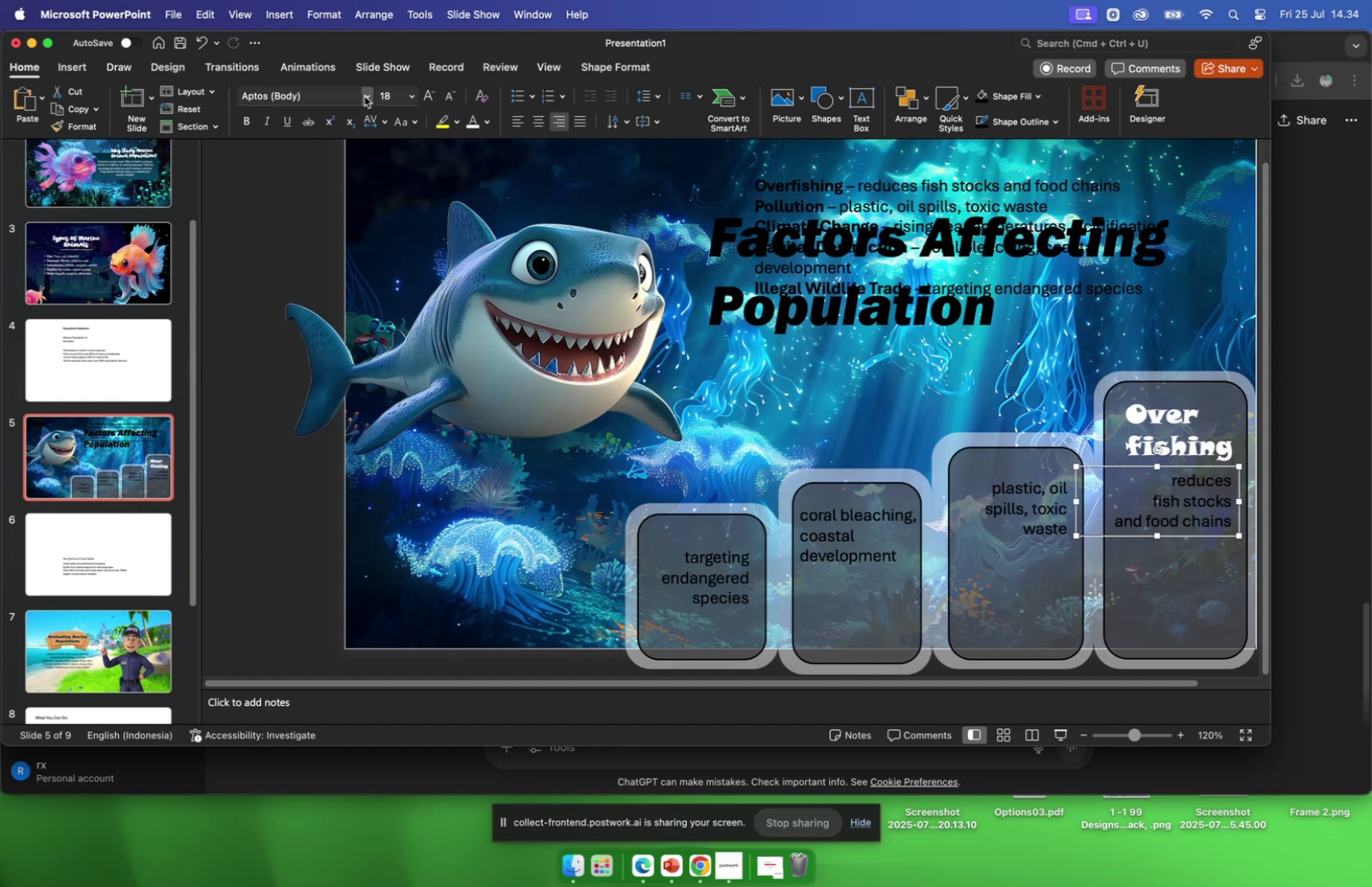 
left_click([364, 98])
 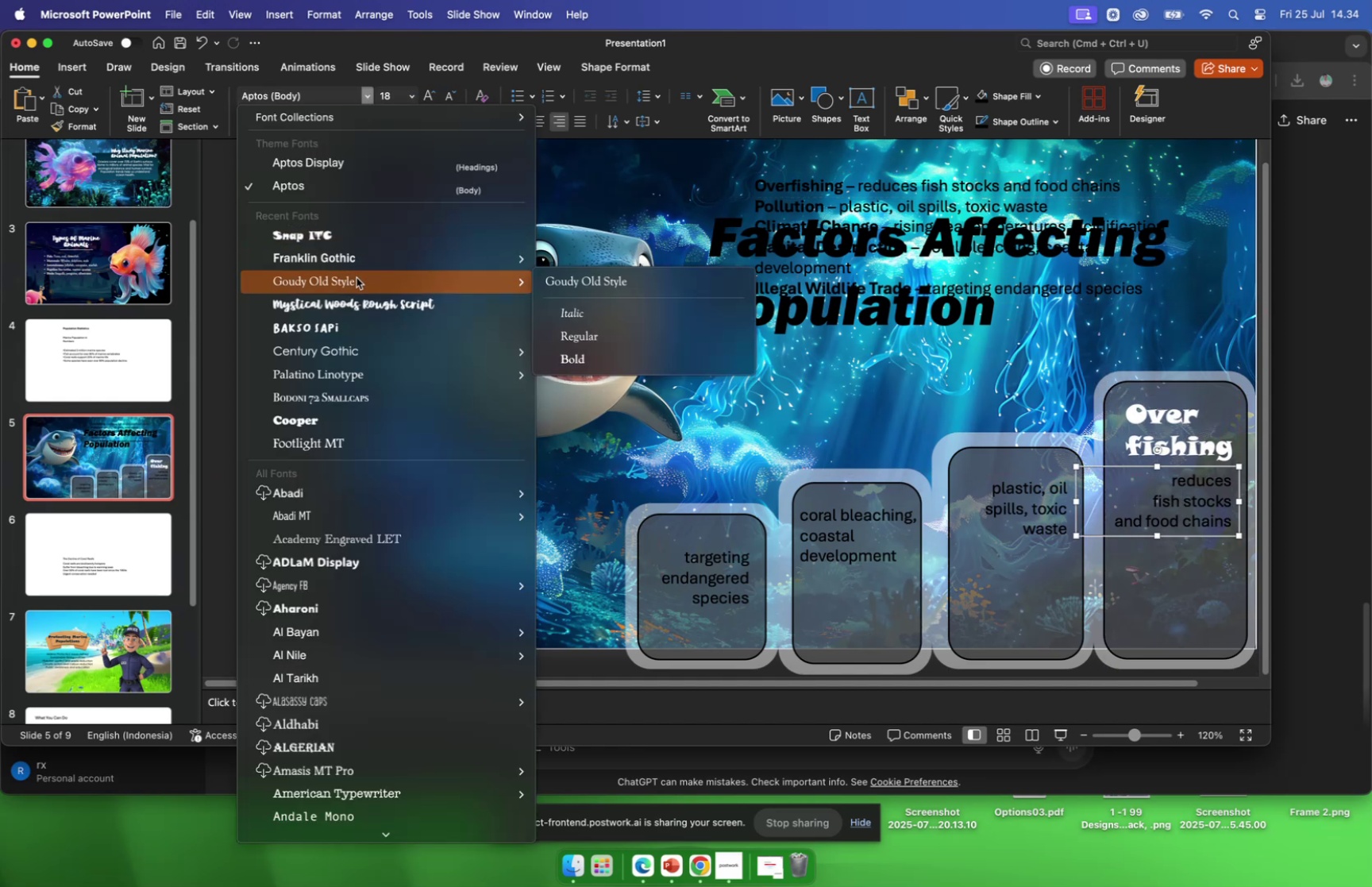 
left_click([356, 277])
 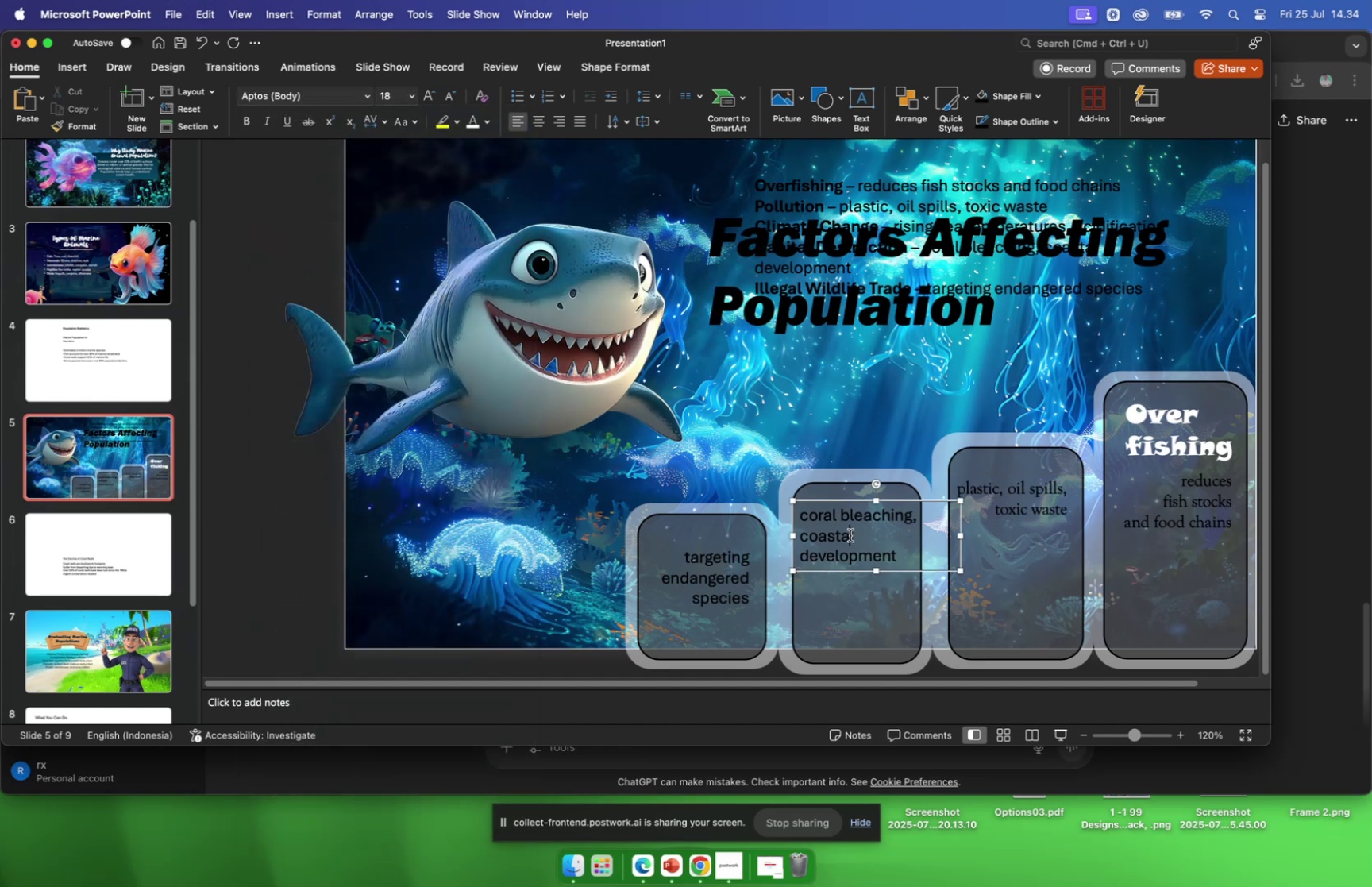 
wait(7.98)
 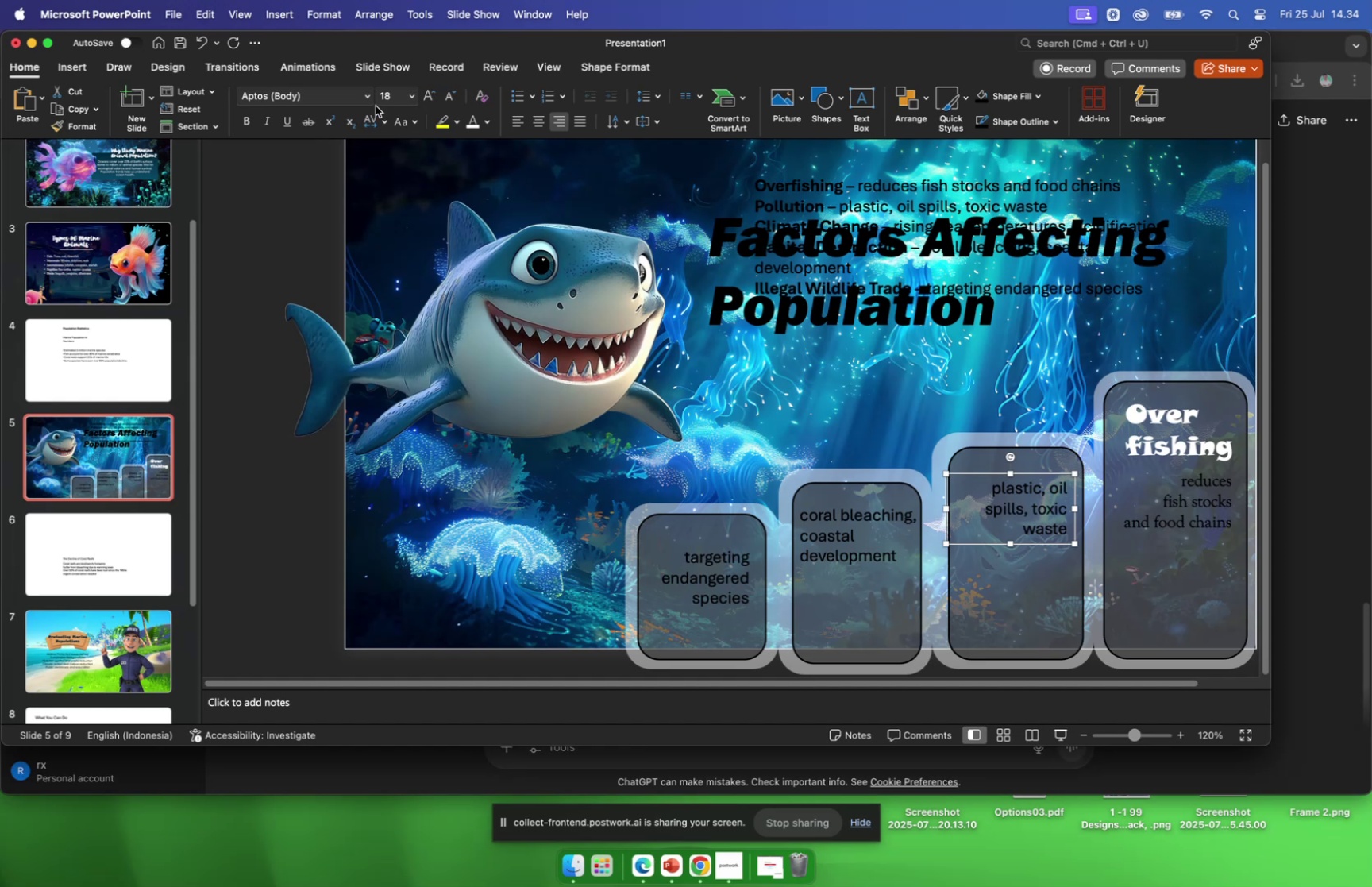 
left_click([847, 498])
 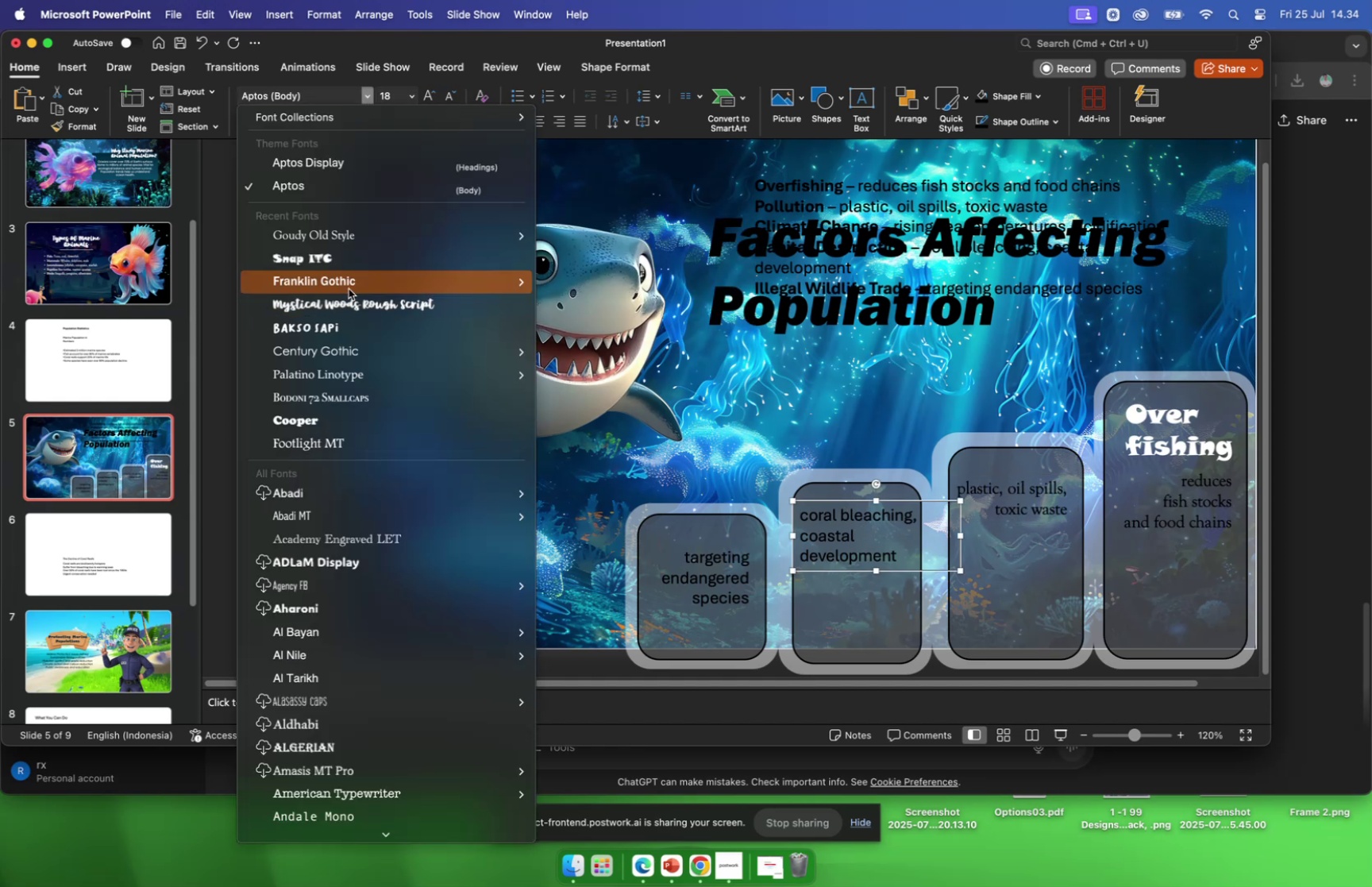 
left_click([366, 237])
 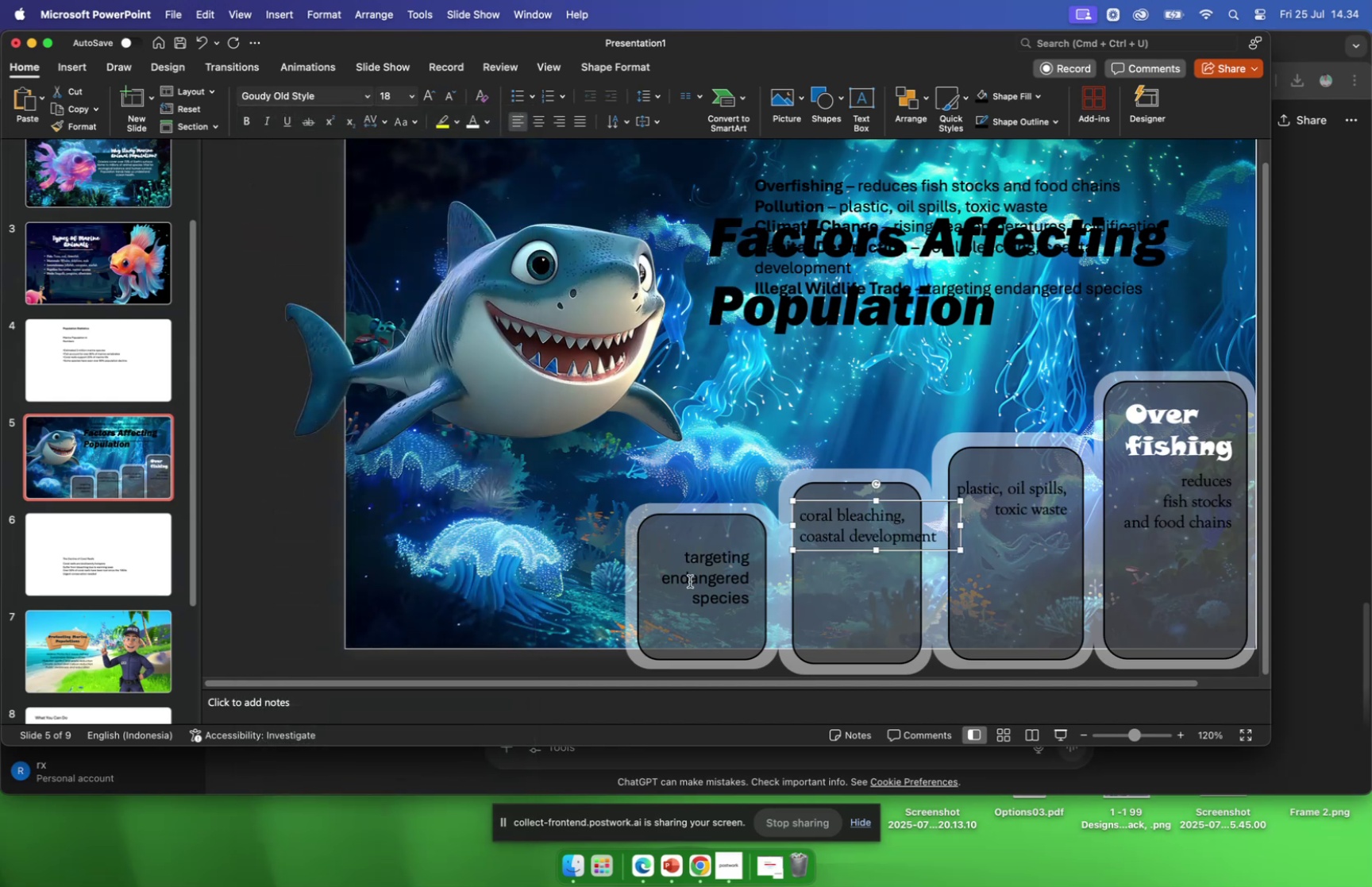 
left_click([691, 580])
 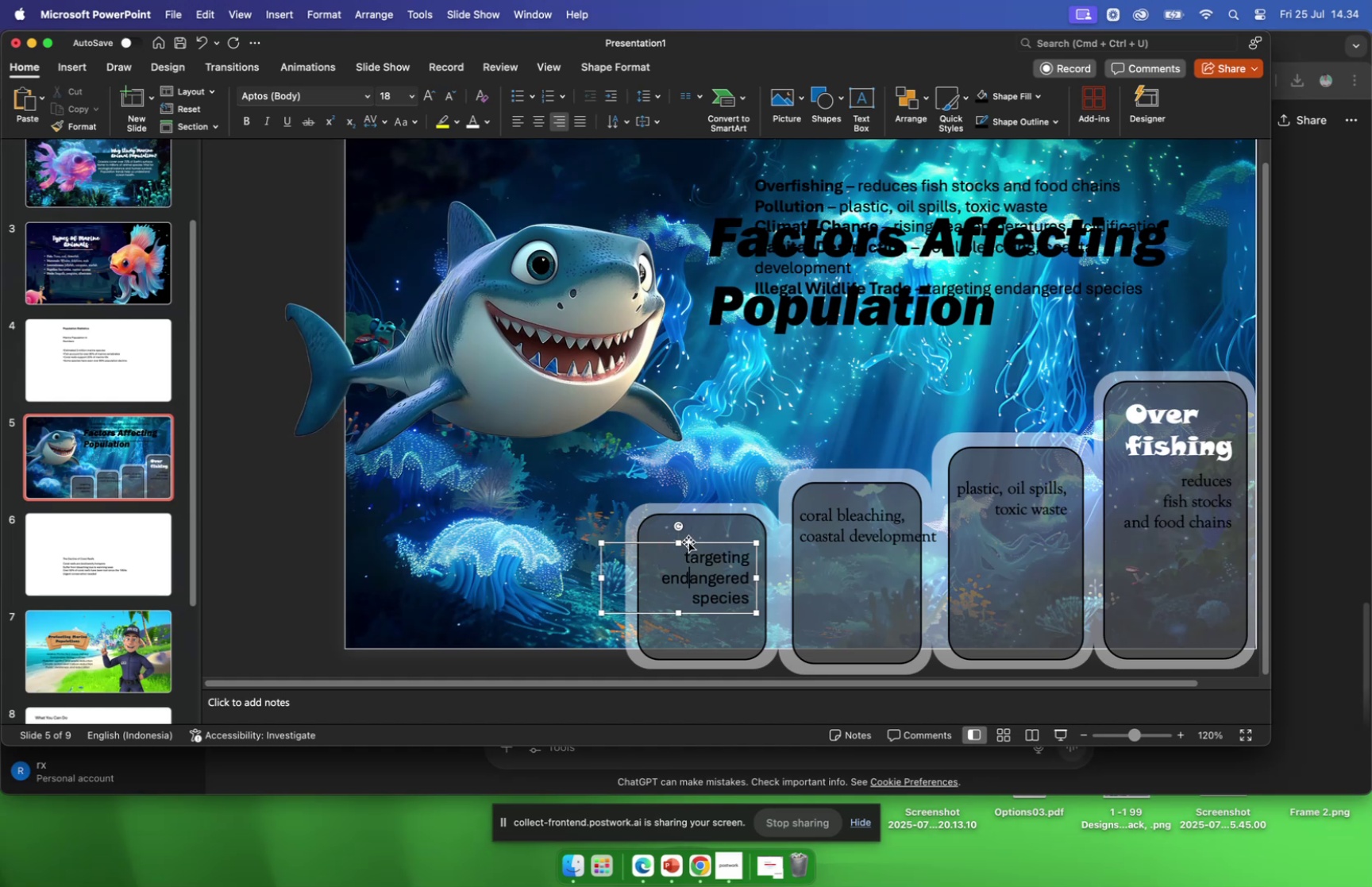 
left_click([688, 541])
 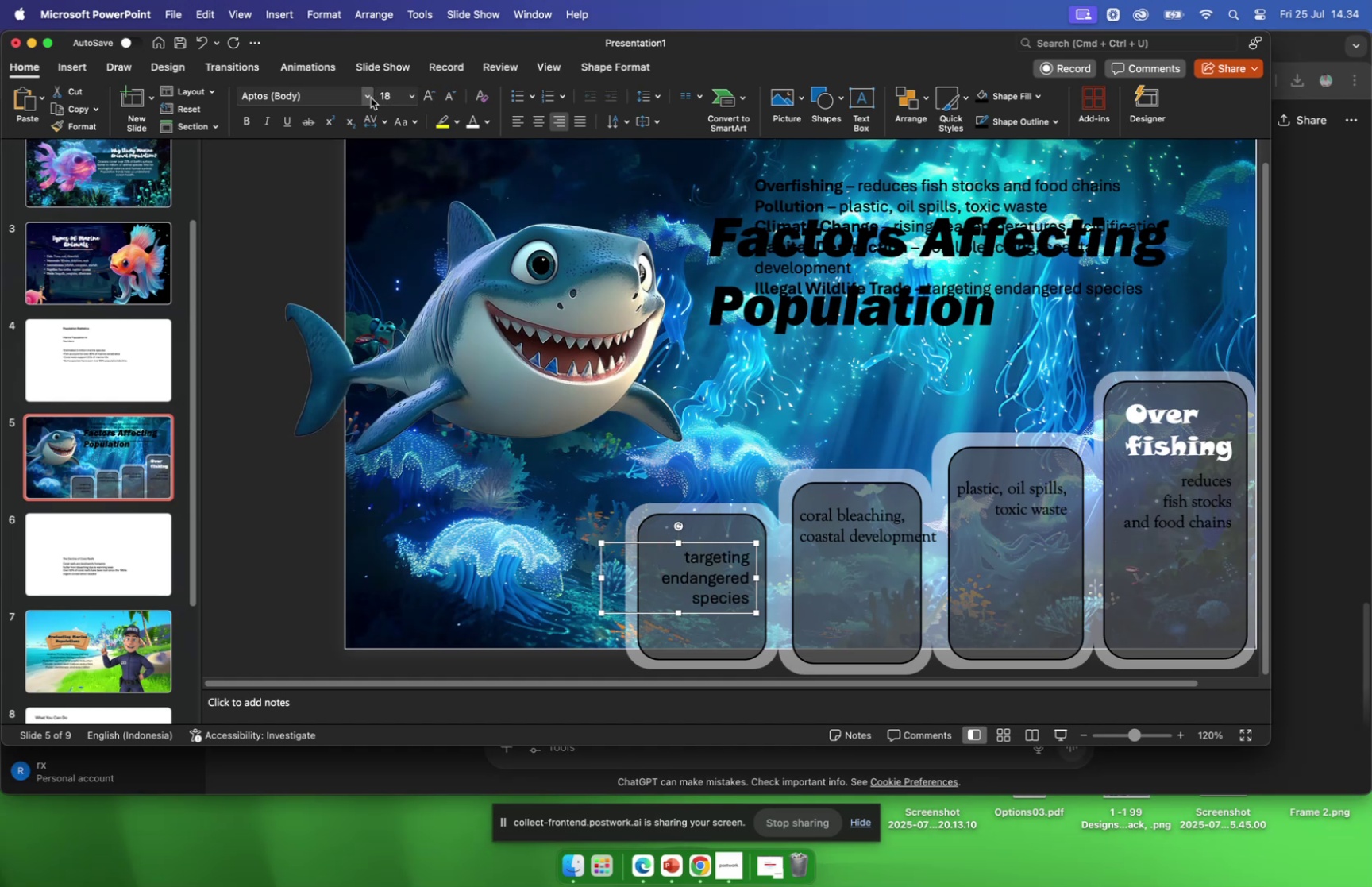 
left_click([367, 98])
 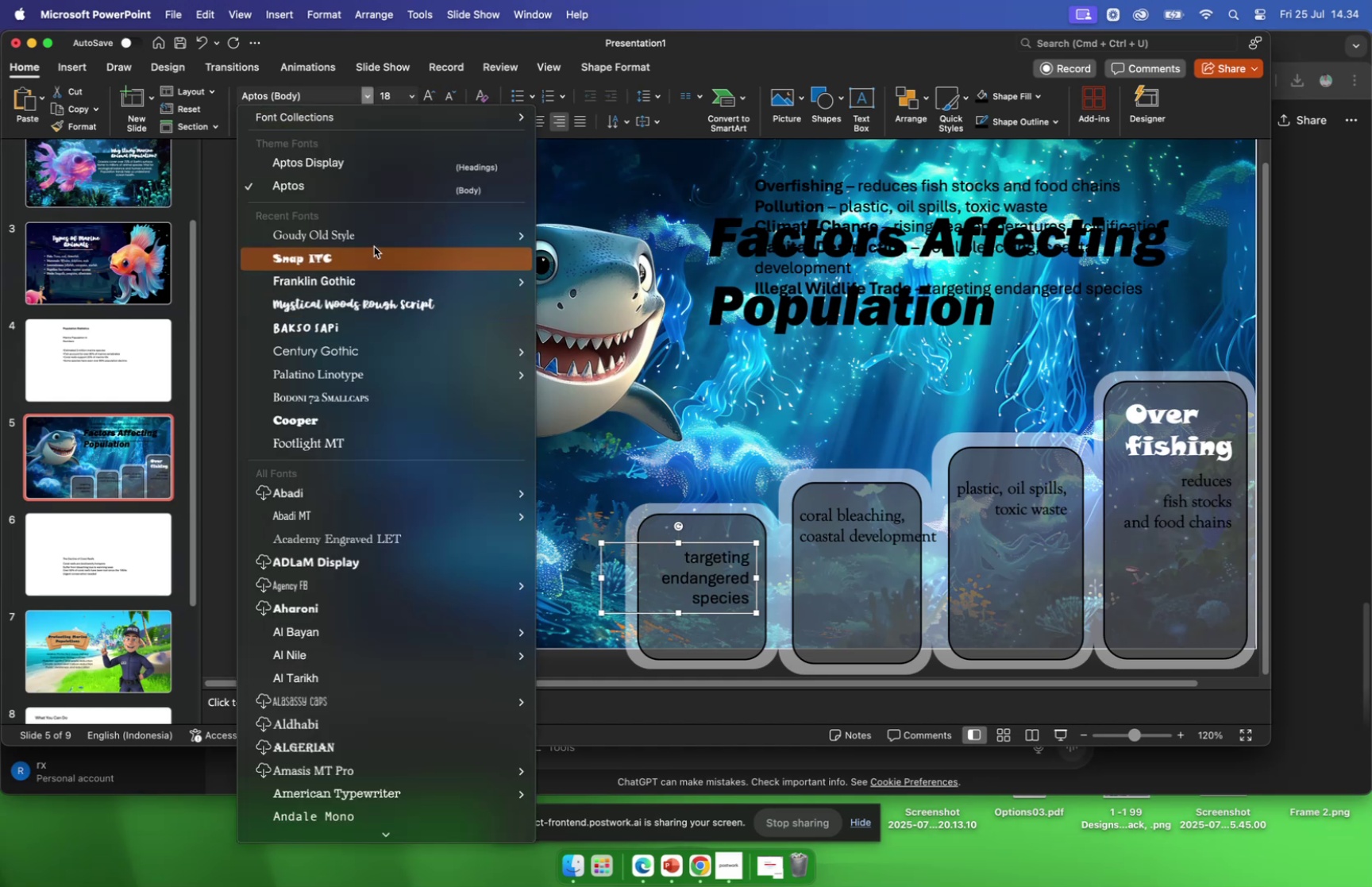 
left_click([374, 241])
 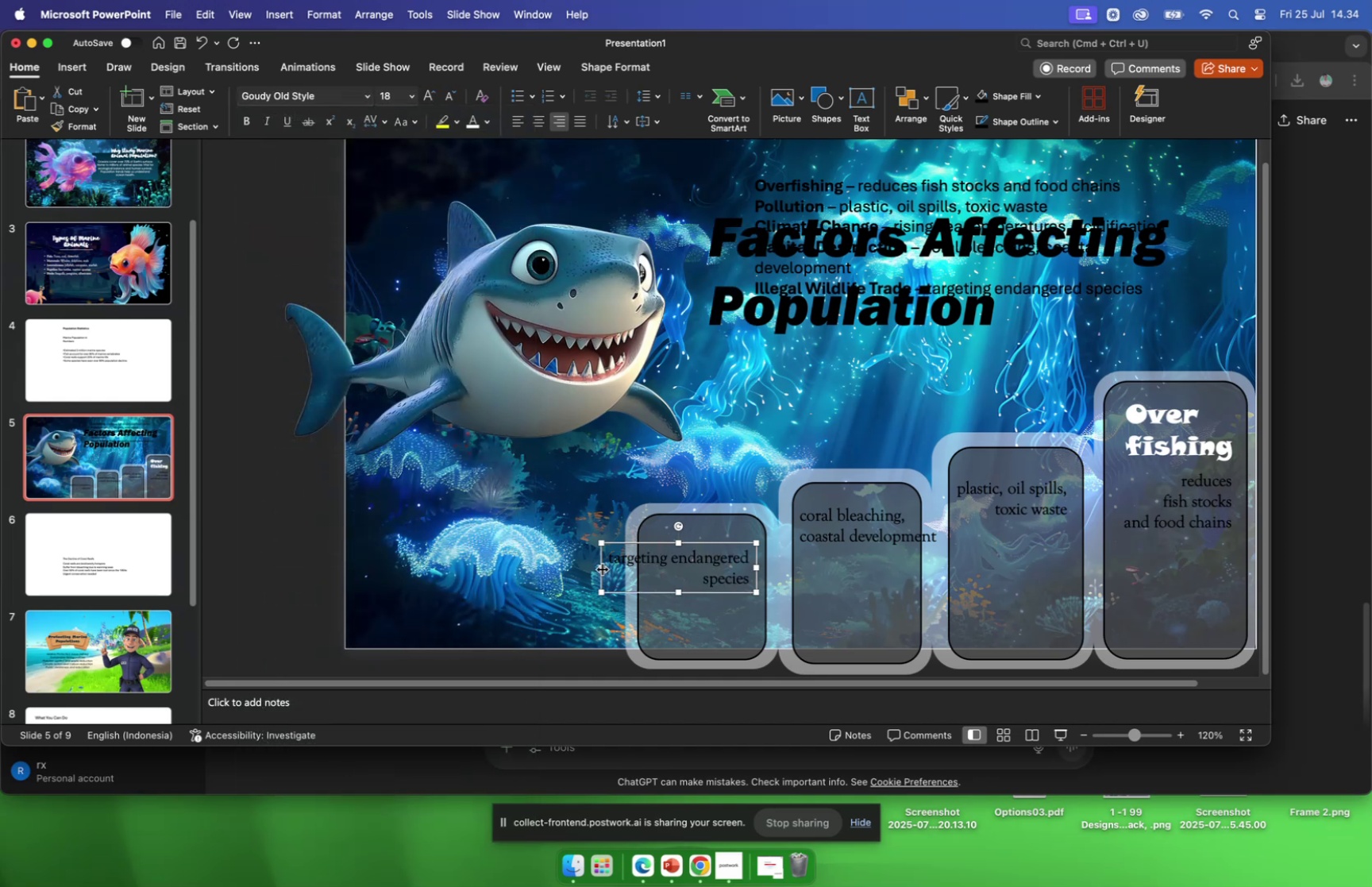 
left_click_drag(start_coordinate=[601, 569], to_coordinate=[619, 572])
 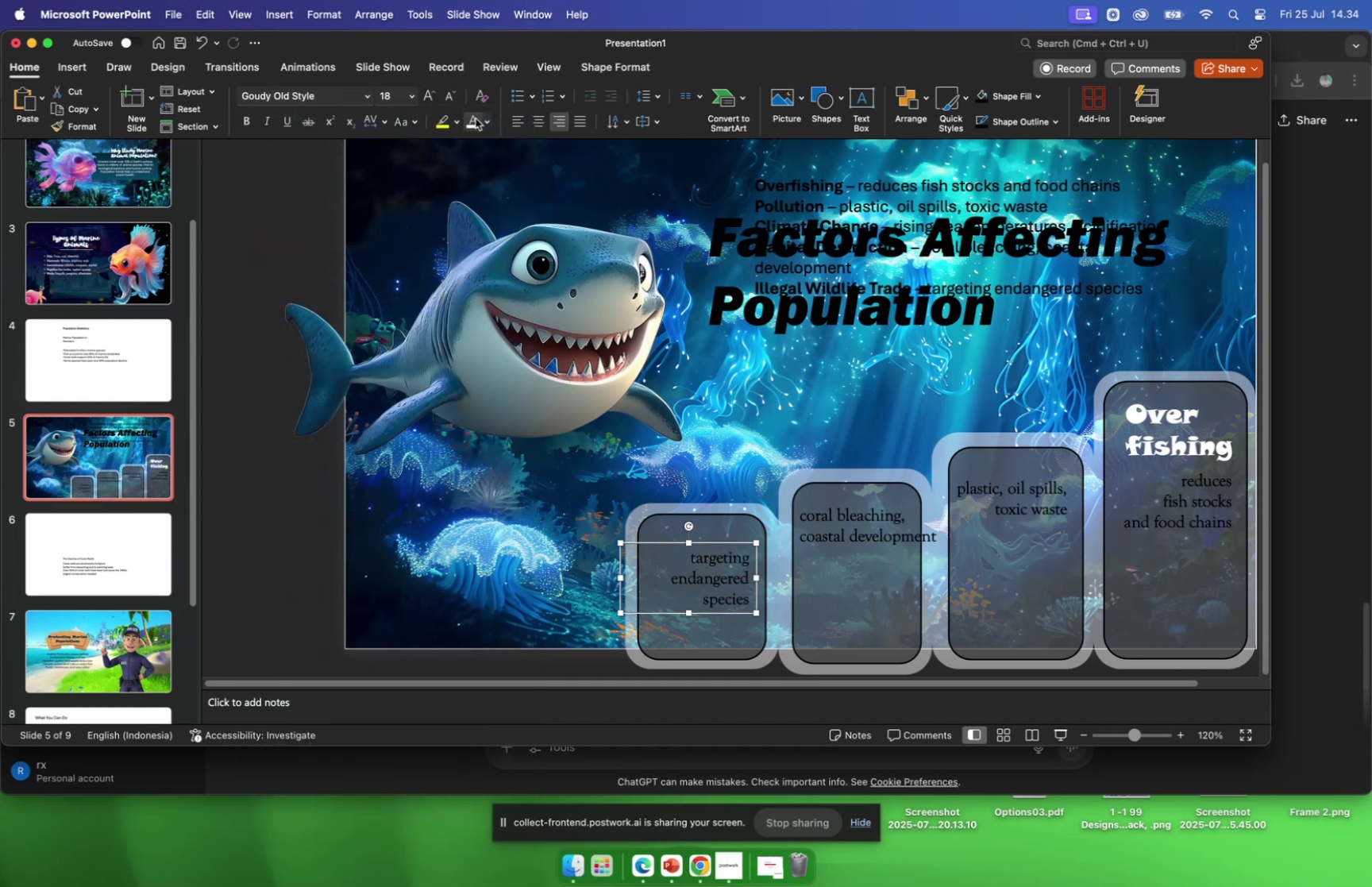 
left_click([477, 121])
 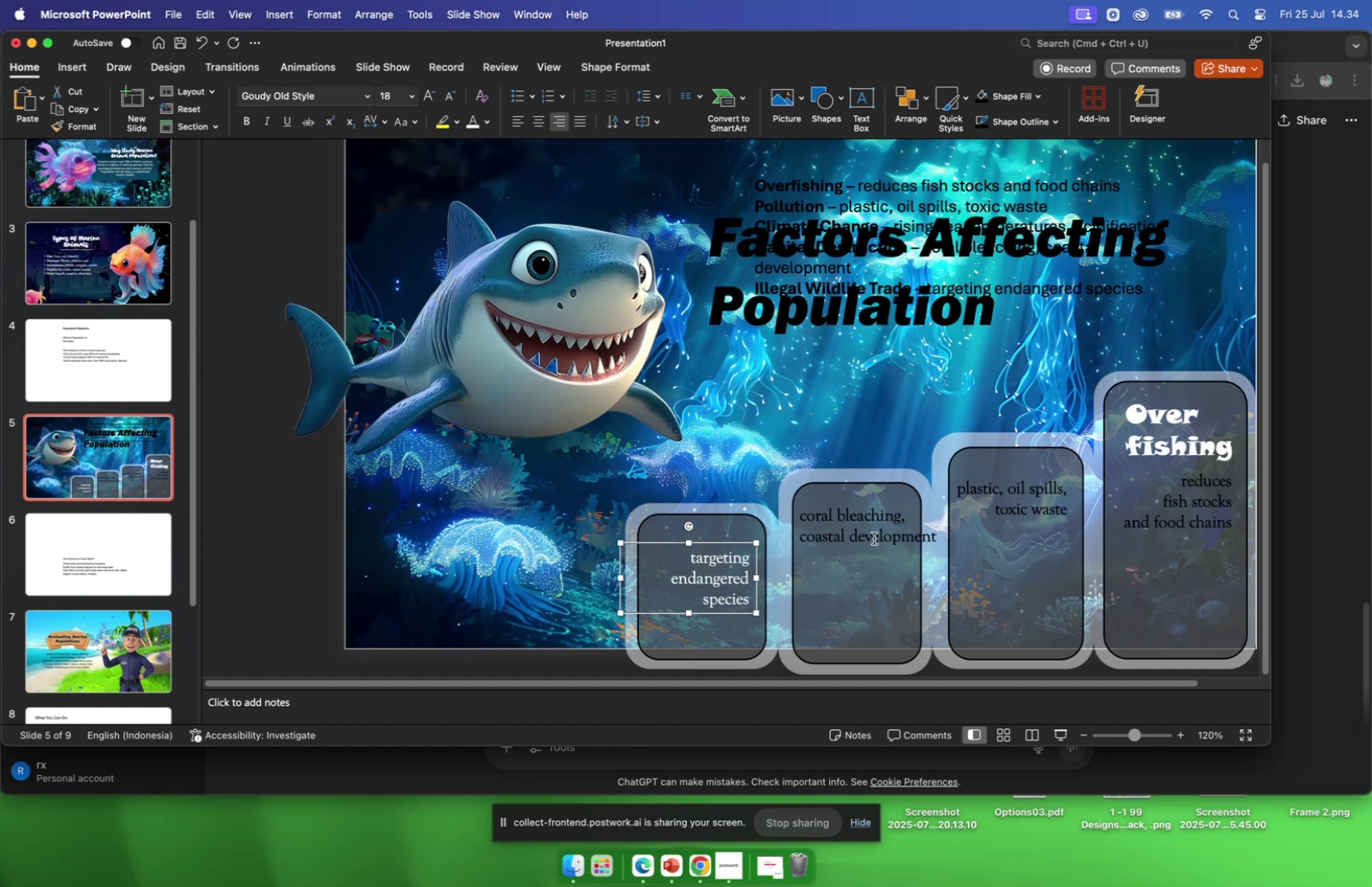 
left_click([874, 538])
 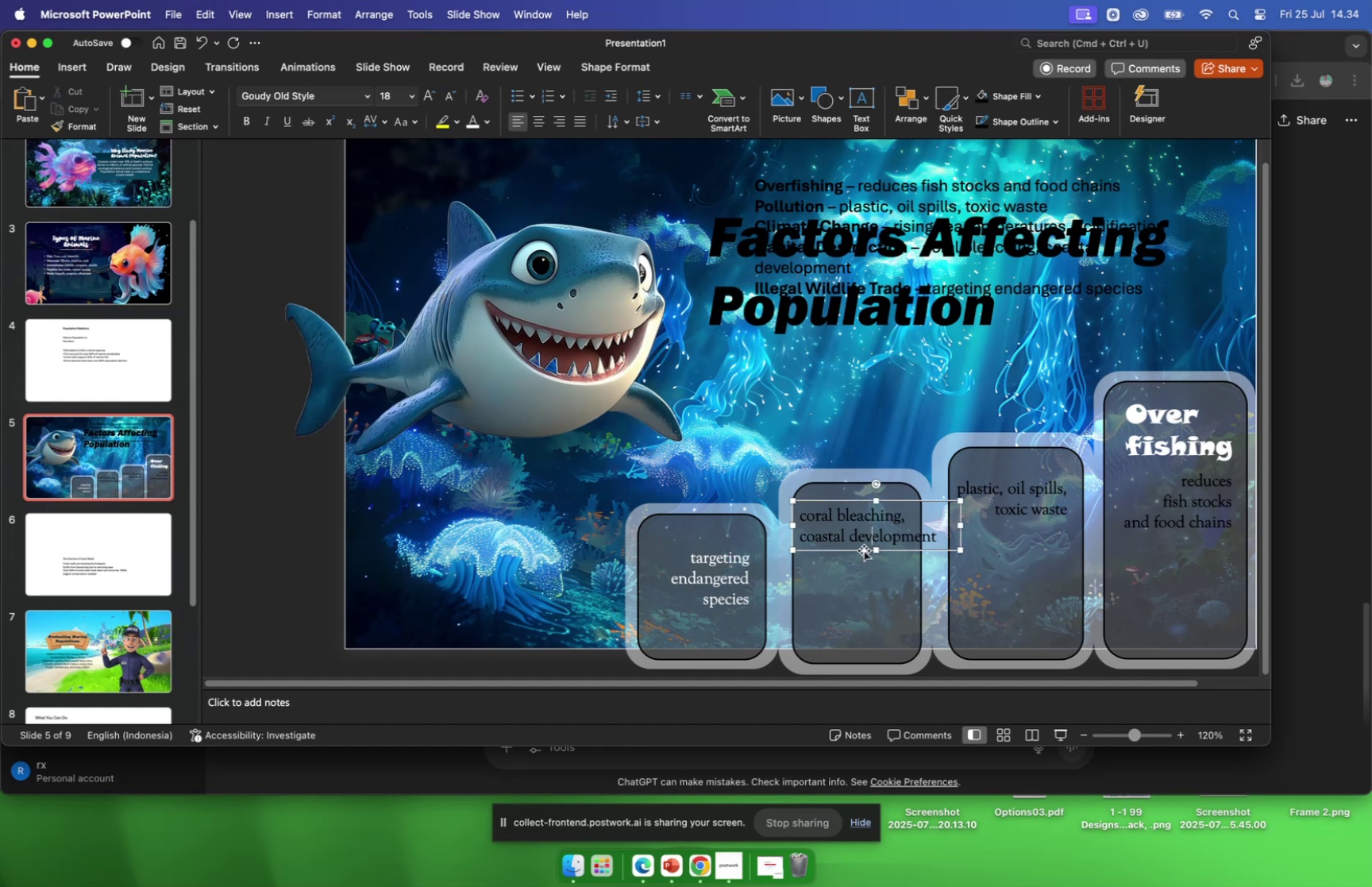 
left_click([861, 548])
 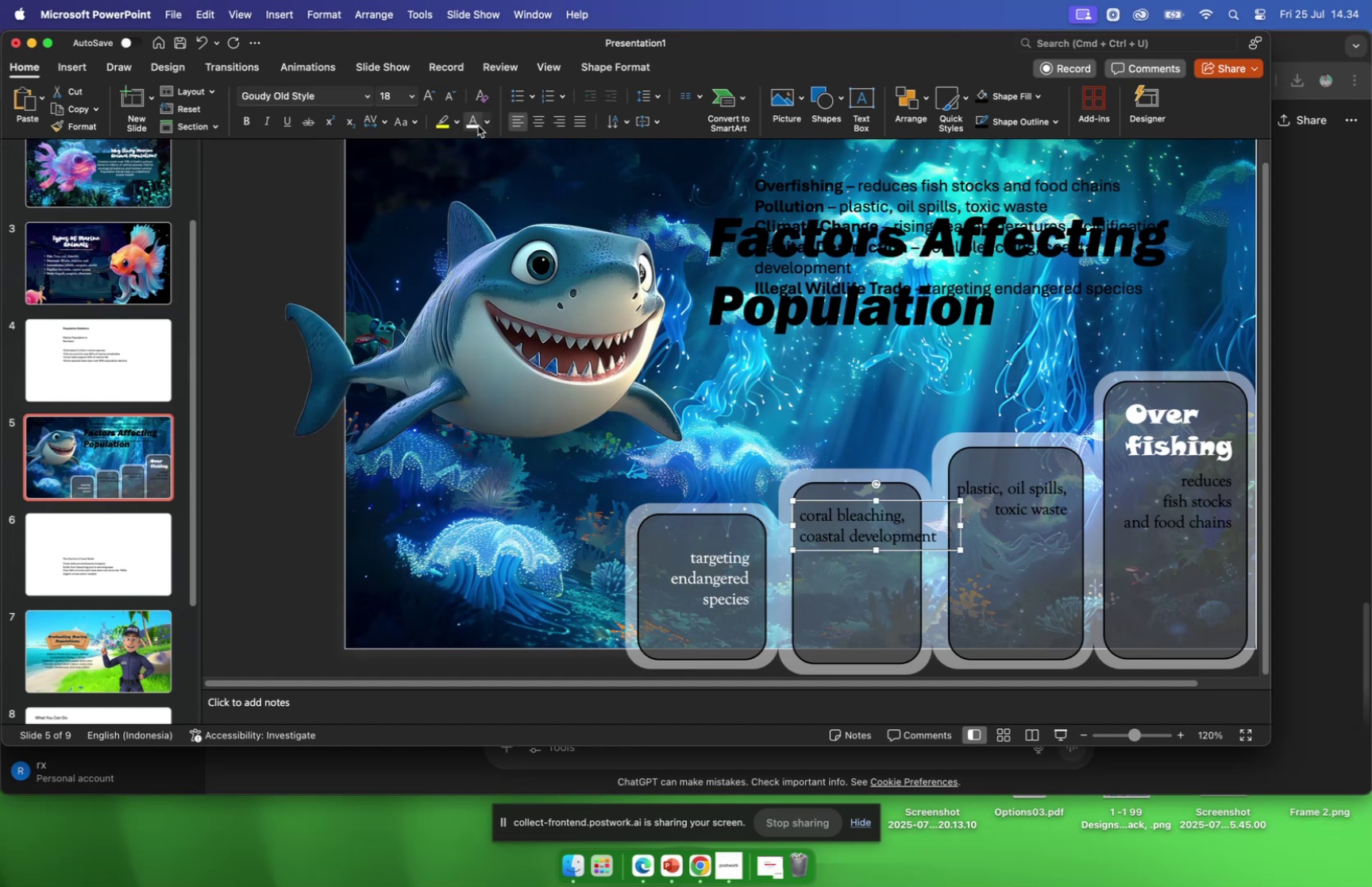 
left_click([476, 123])
 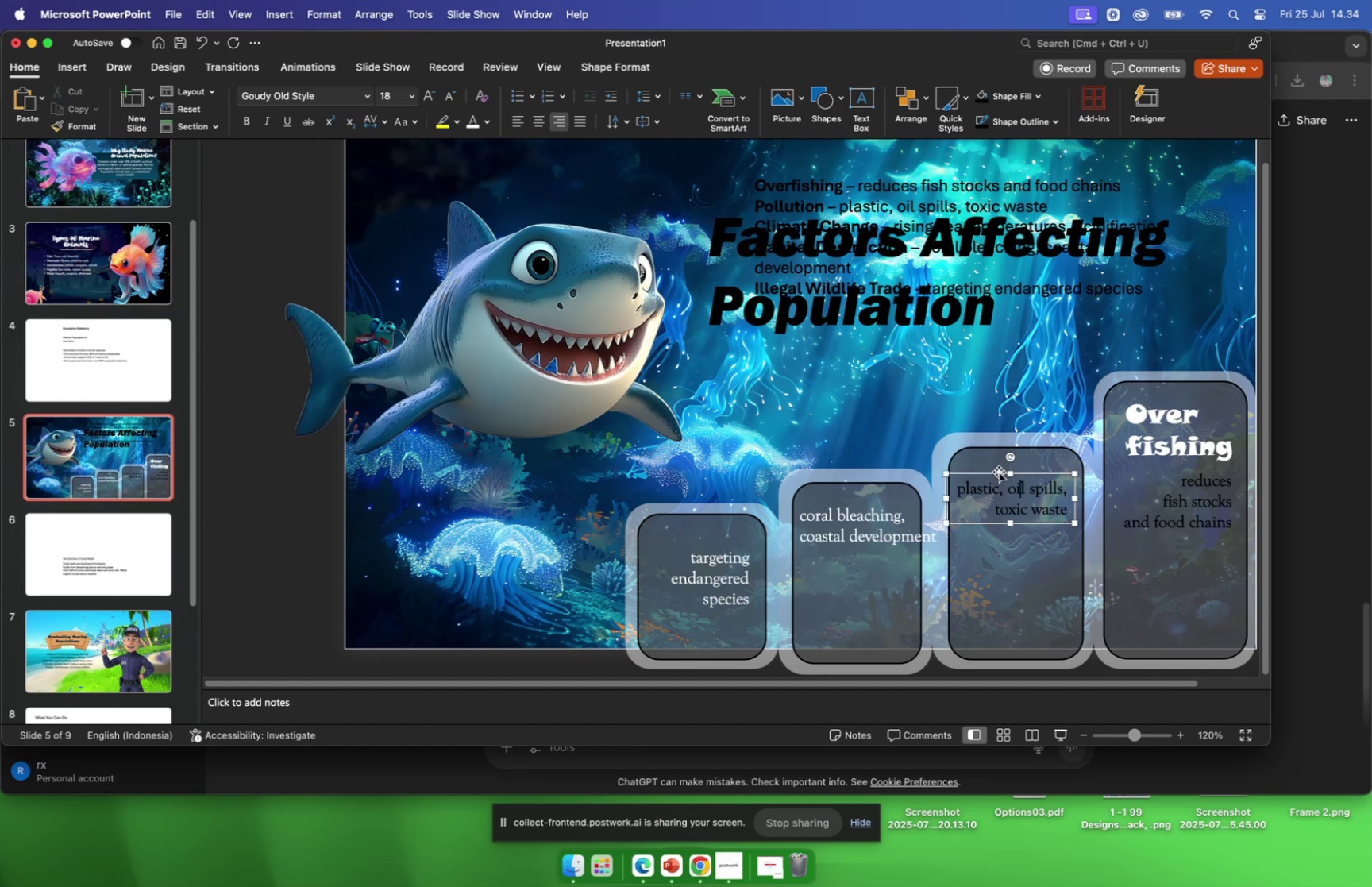 
left_click([996, 474])
 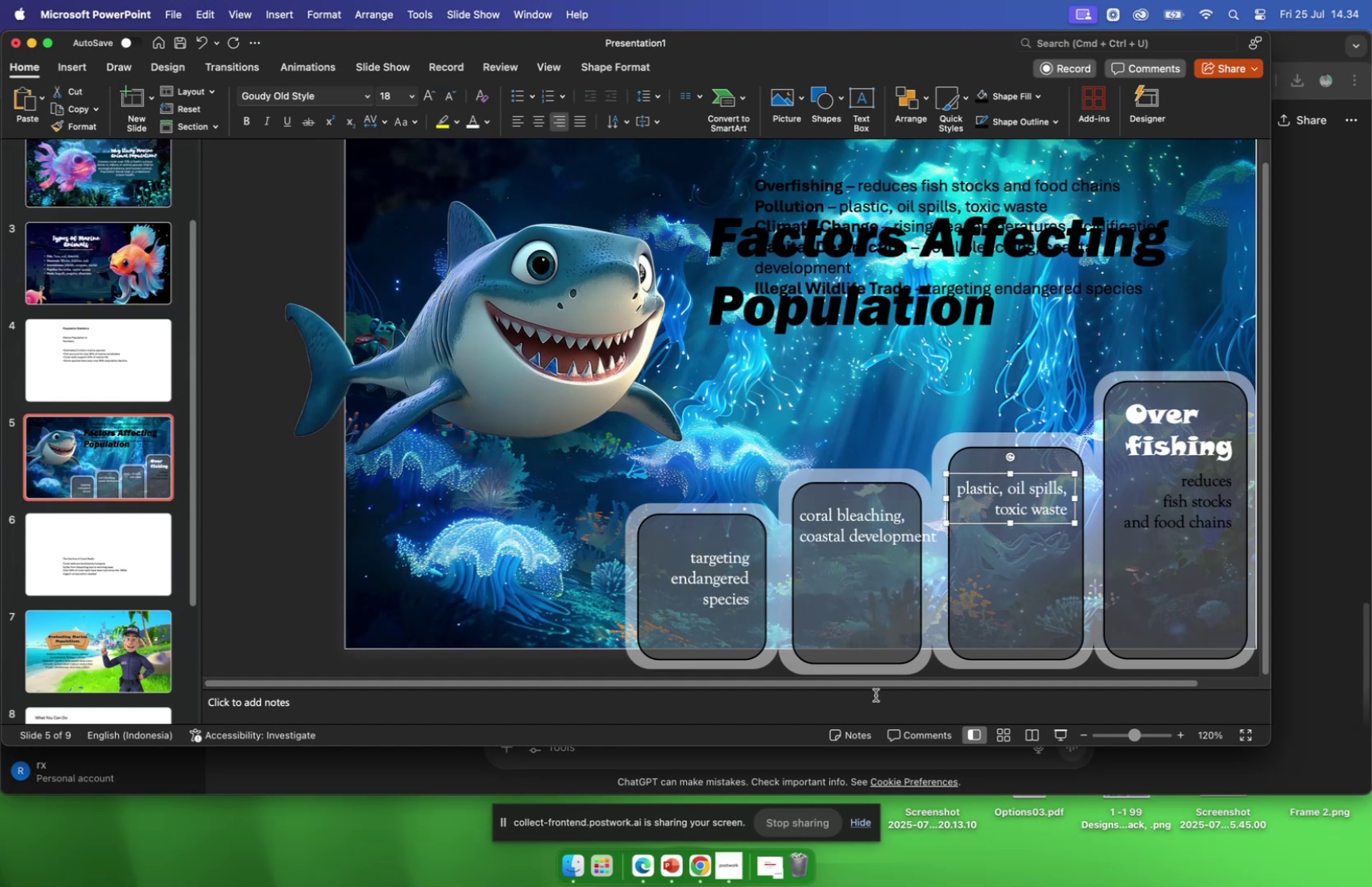 
left_click([845, 527])
 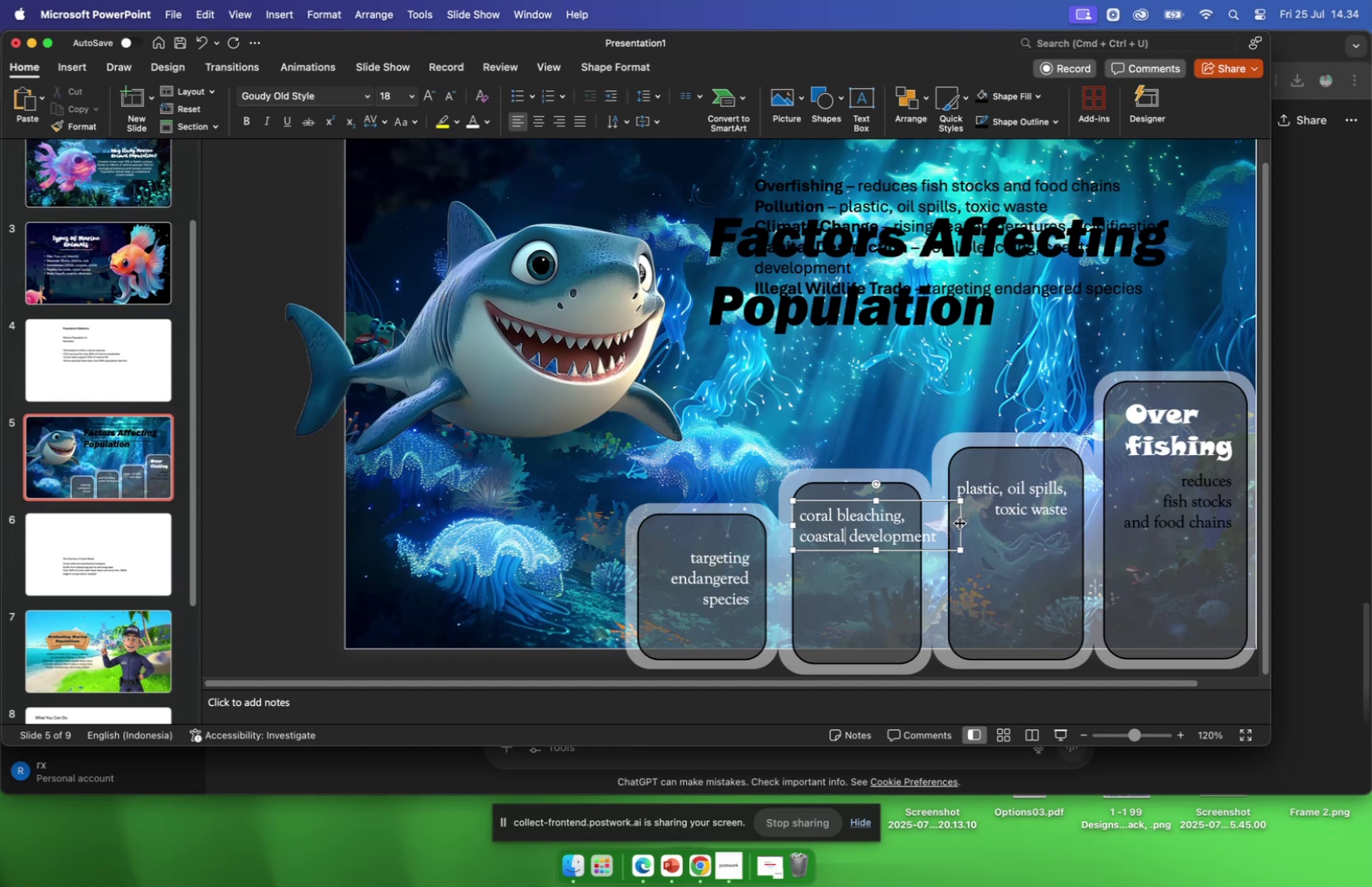 
left_click_drag(start_coordinate=[955, 523], to_coordinate=[931, 523])
 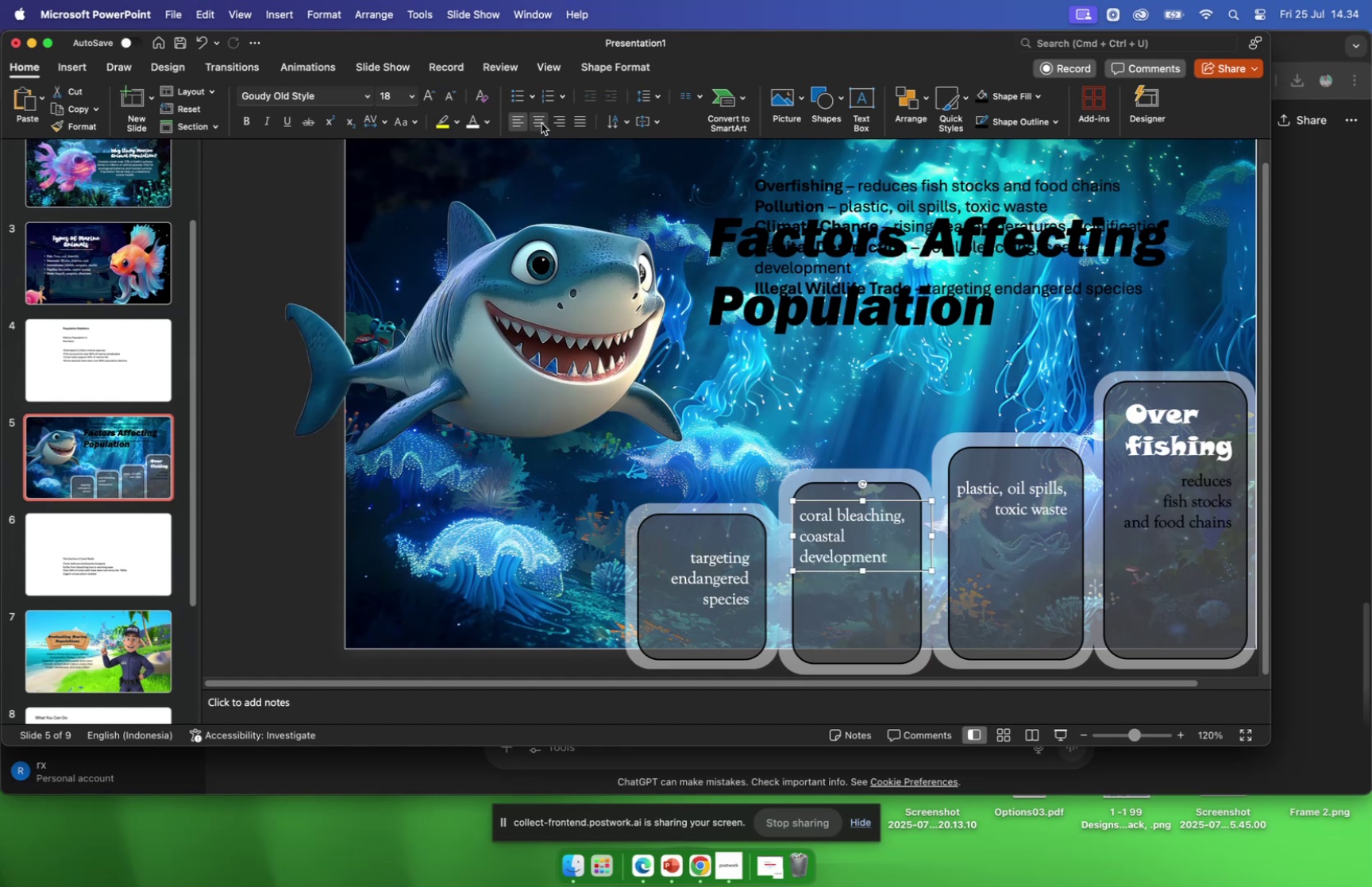 
left_click([557, 122])
 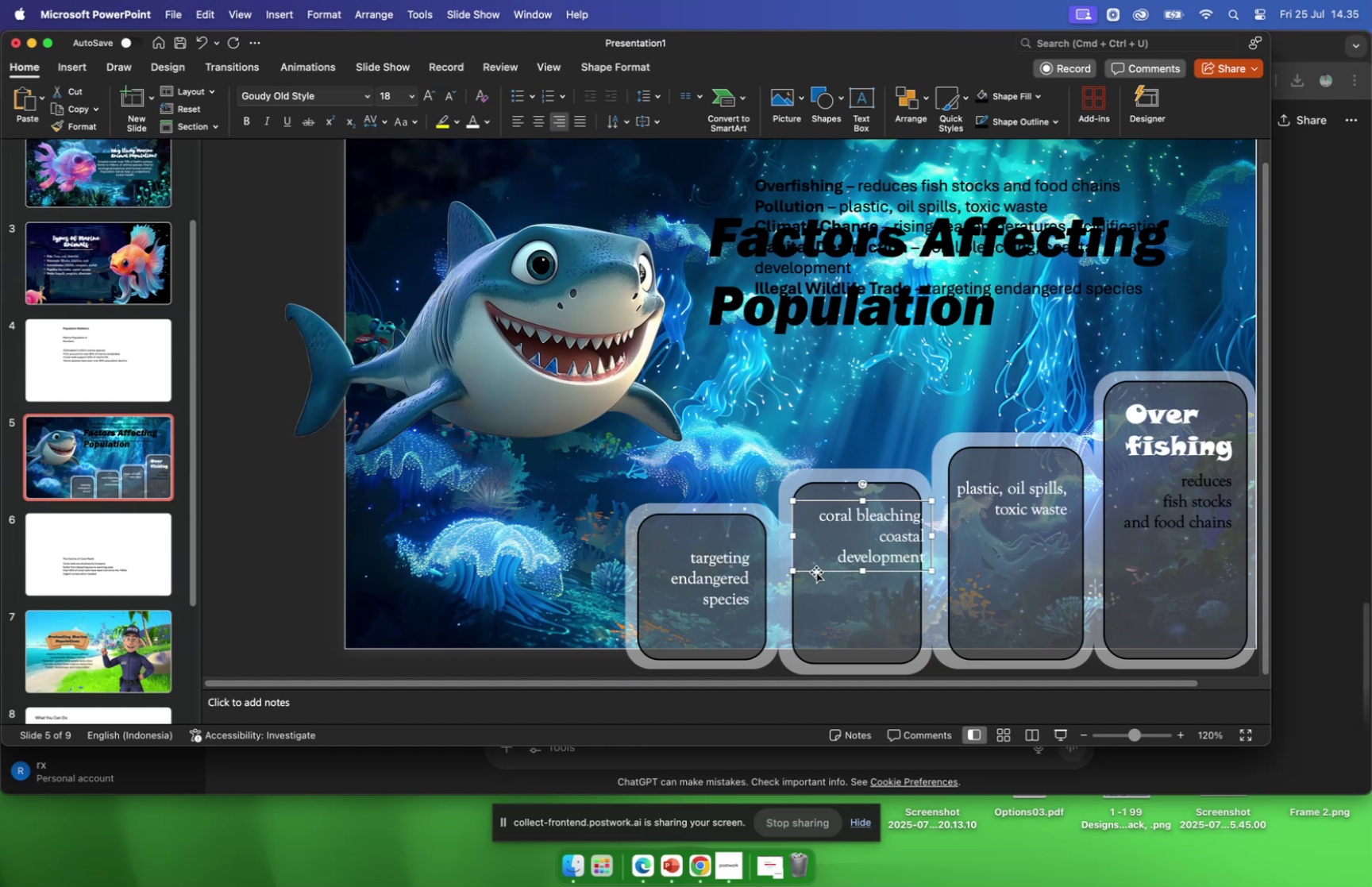 
left_click_drag(start_coordinate=[817, 572], to_coordinate=[806, 592])
 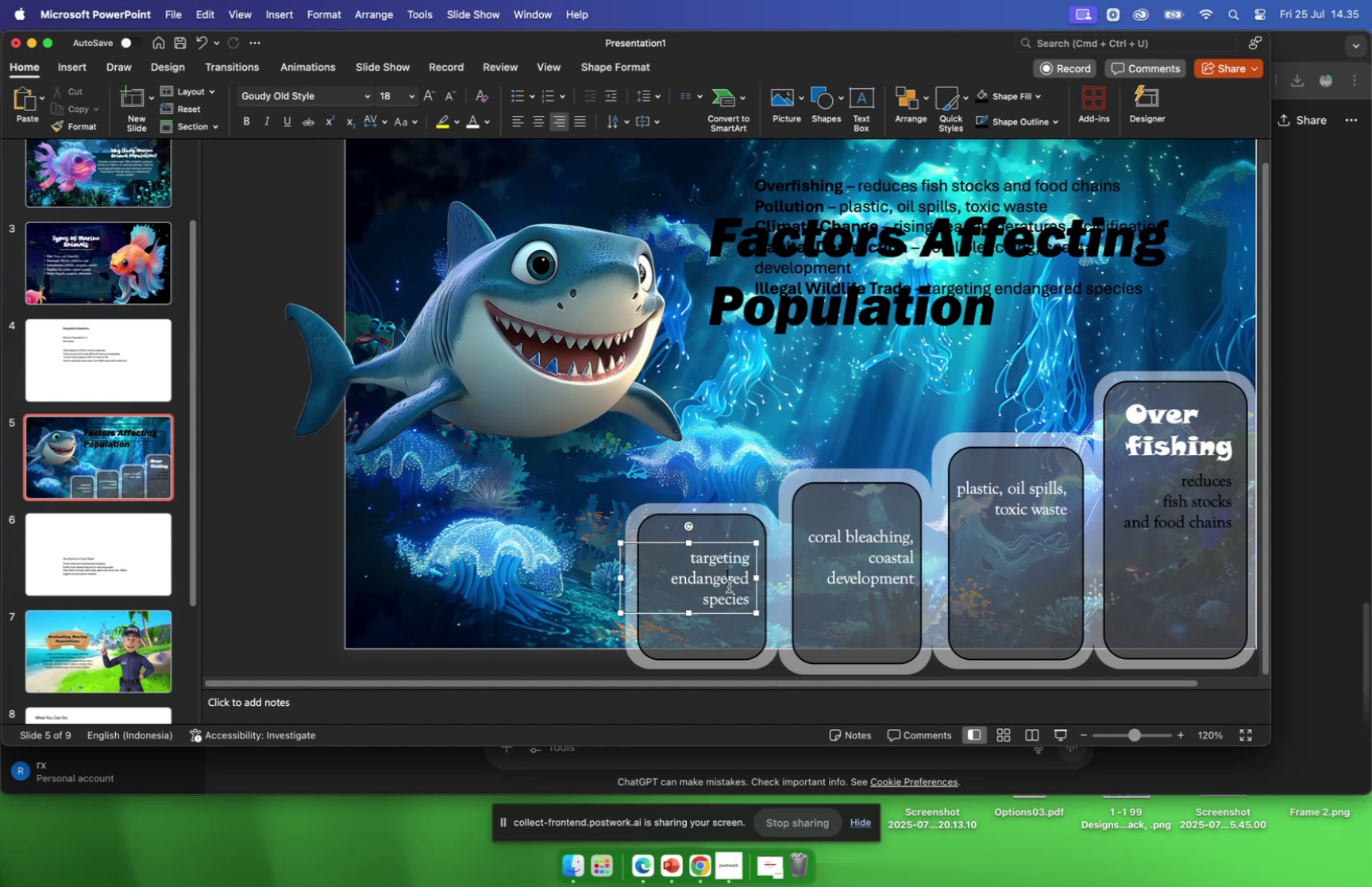 
left_click_drag(start_coordinate=[728, 611], to_coordinate=[729, 624])
 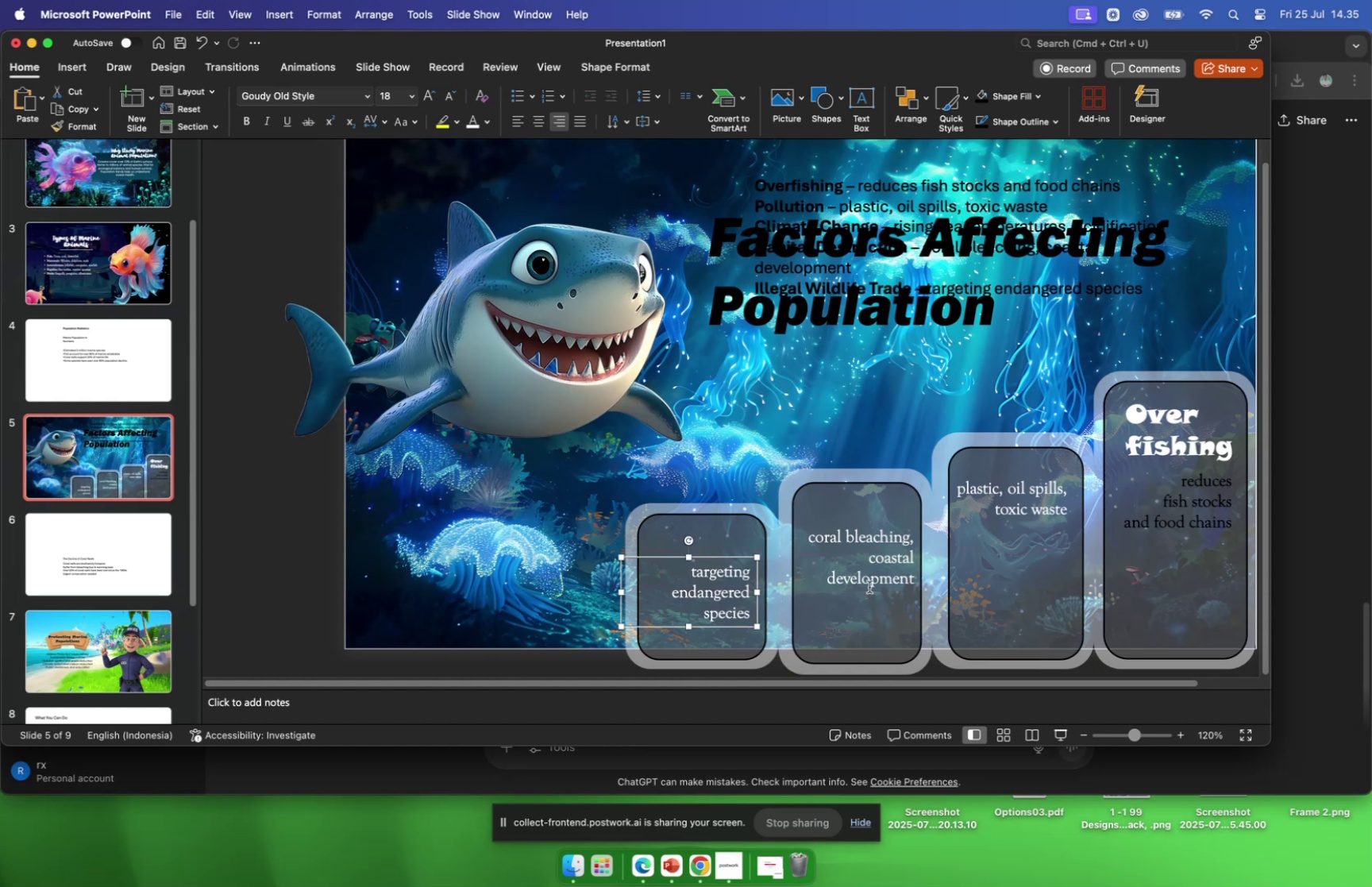 
left_click([869, 586])
 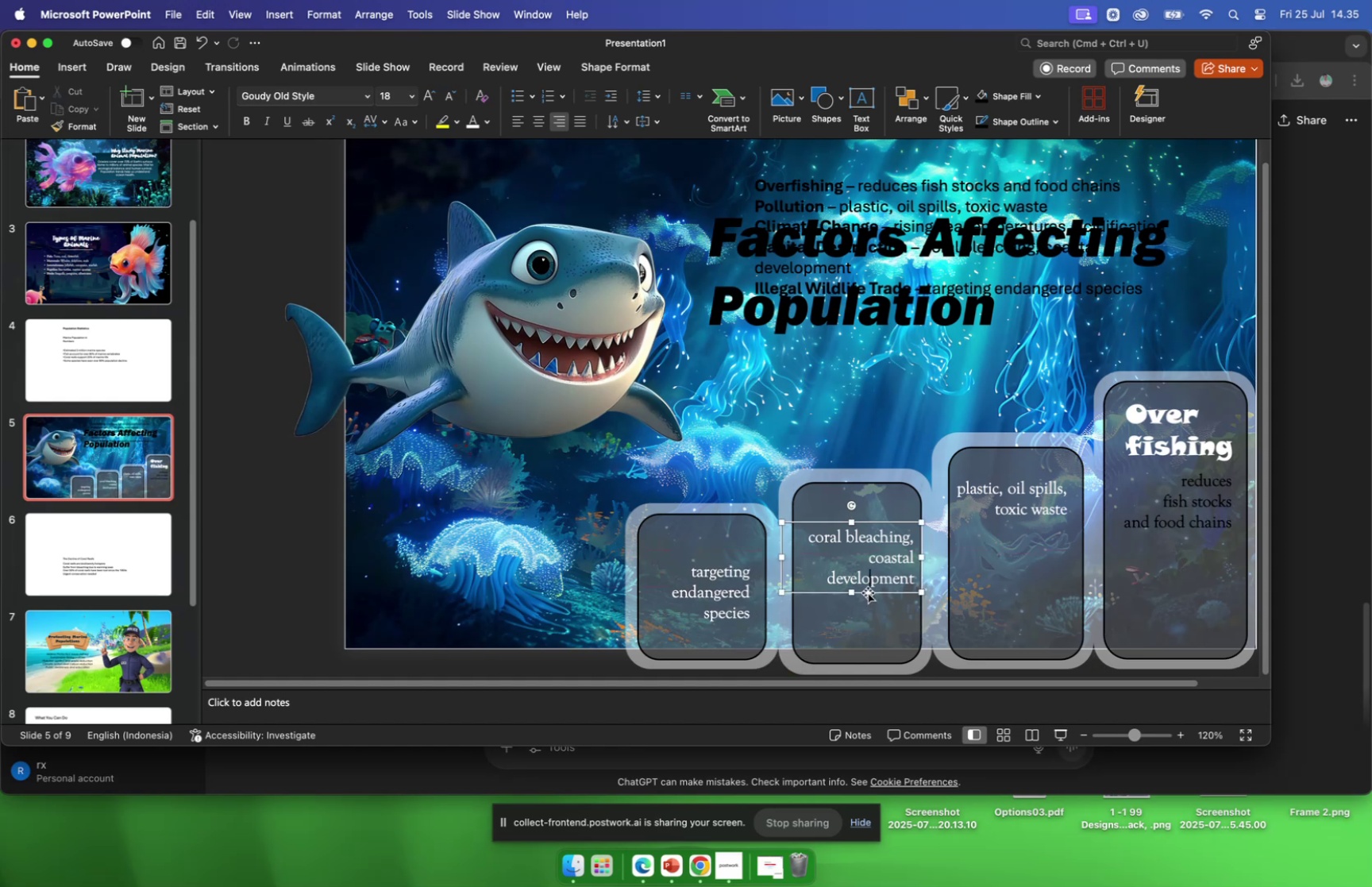 
left_click_drag(start_coordinate=[868, 592], to_coordinate=[867, 604])
 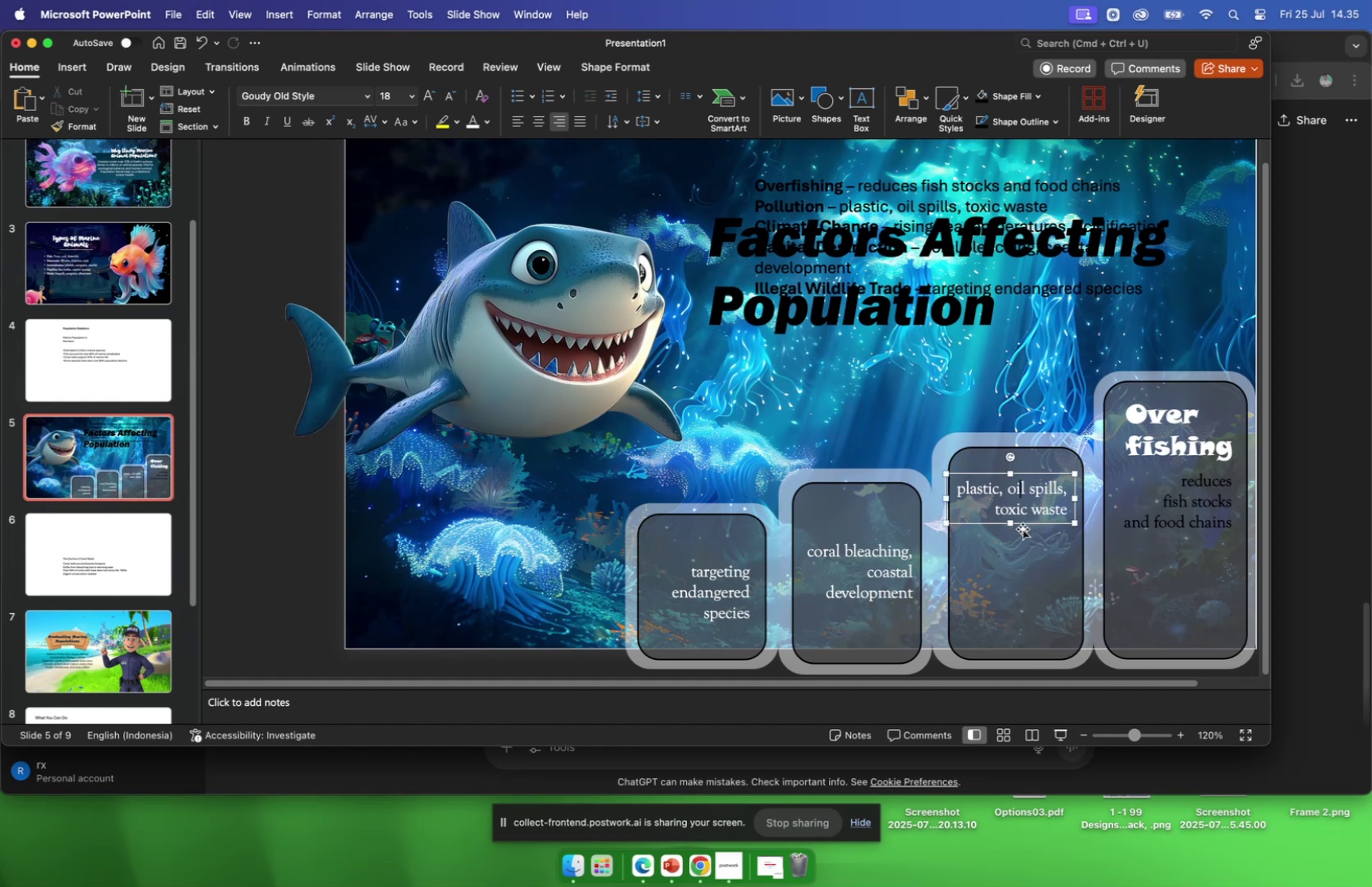 
left_click_drag(start_coordinate=[1023, 523], to_coordinate=[1031, 561])
 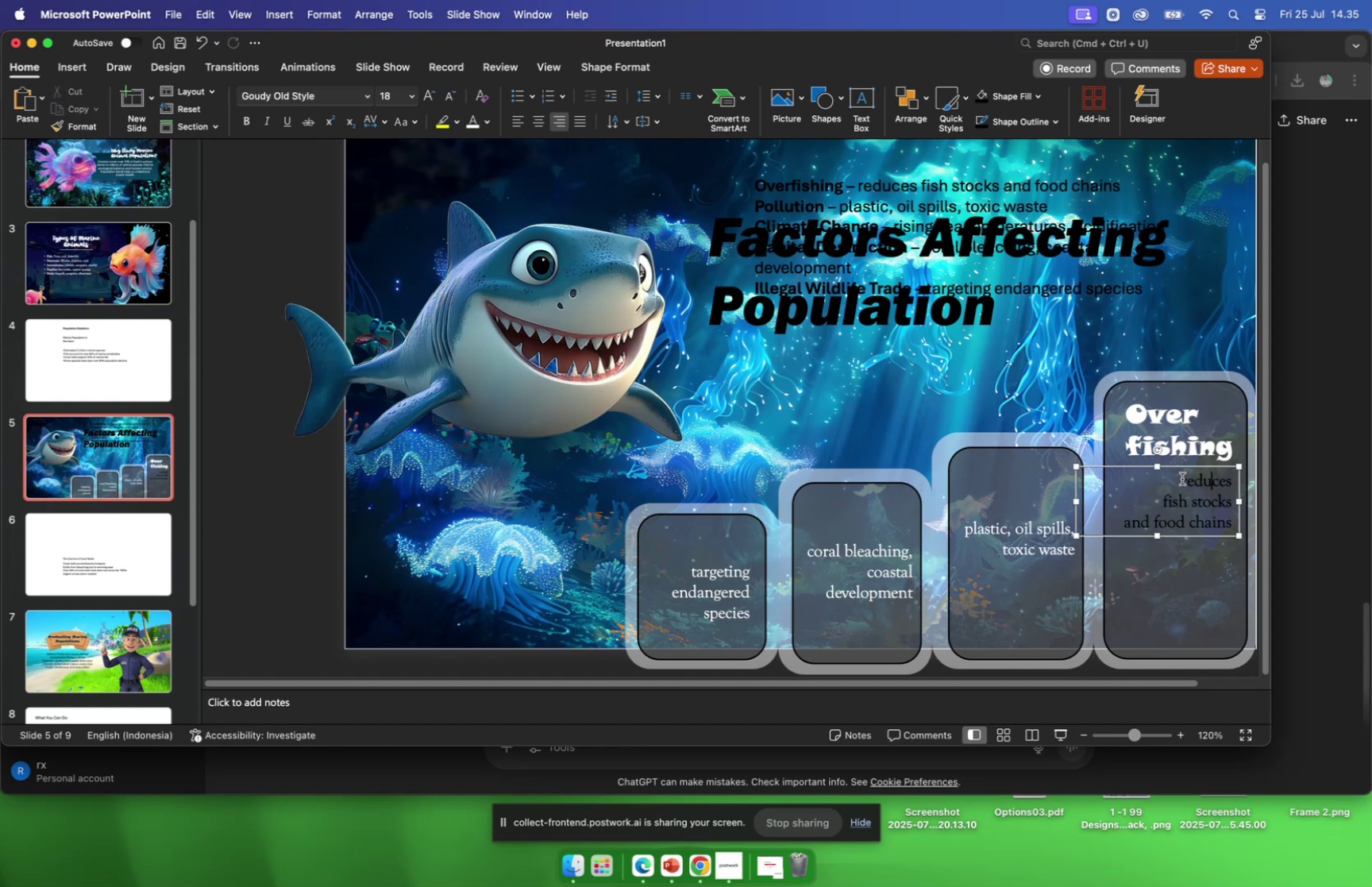 
left_click_drag(start_coordinate=[1180, 480], to_coordinate=[1222, 541])
 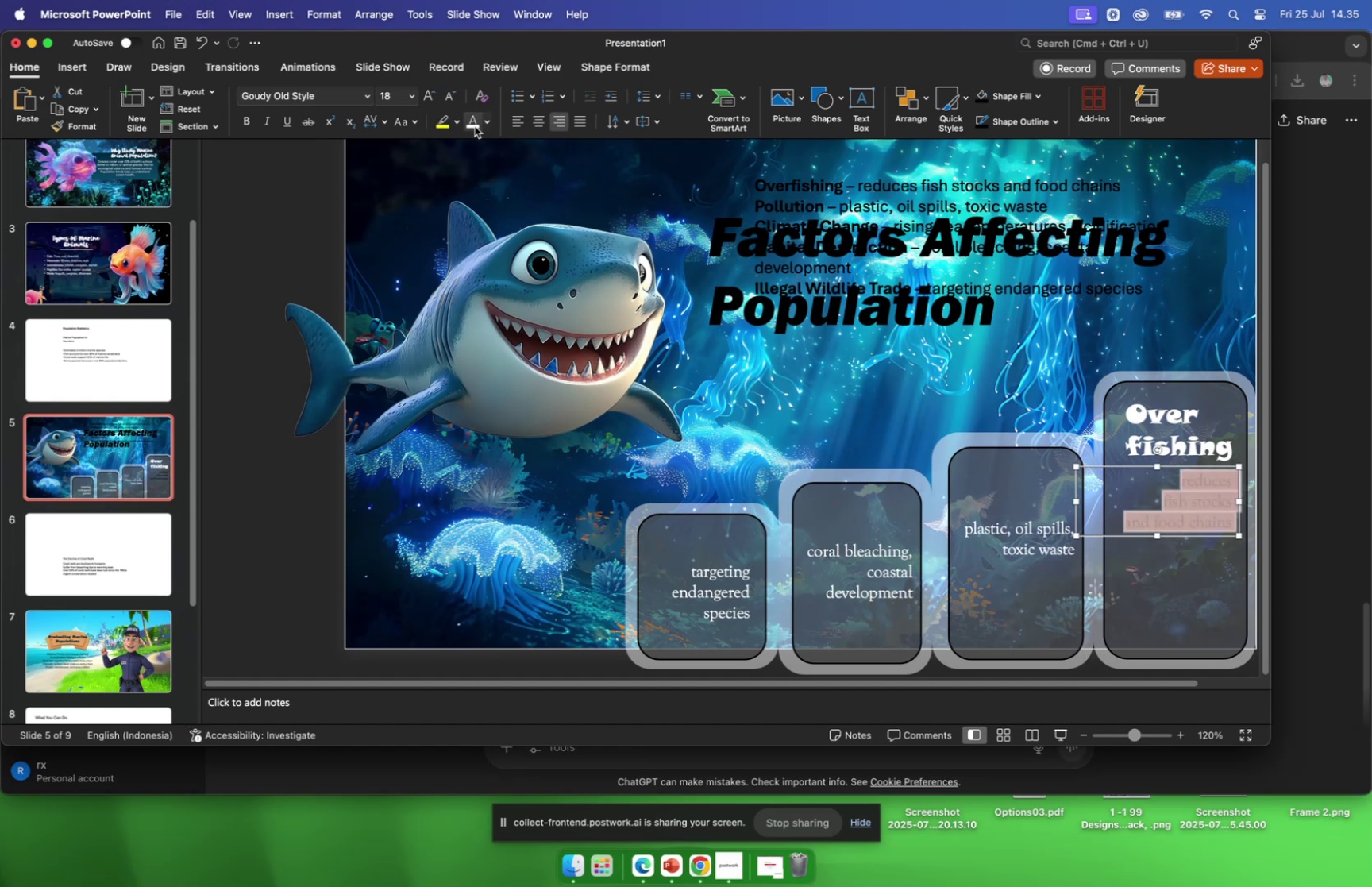 
left_click([475, 126])
 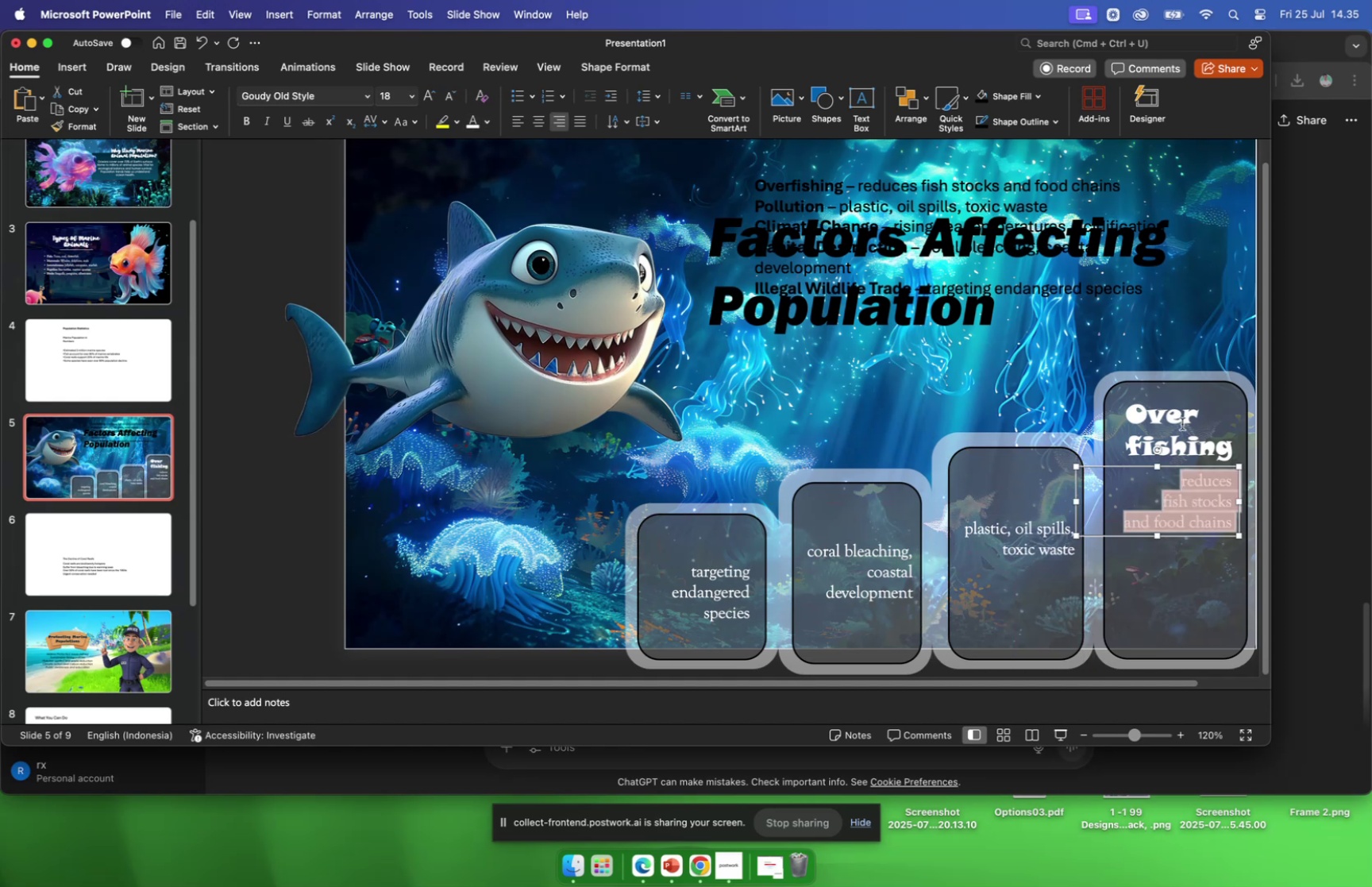 
left_click([1182, 423])
 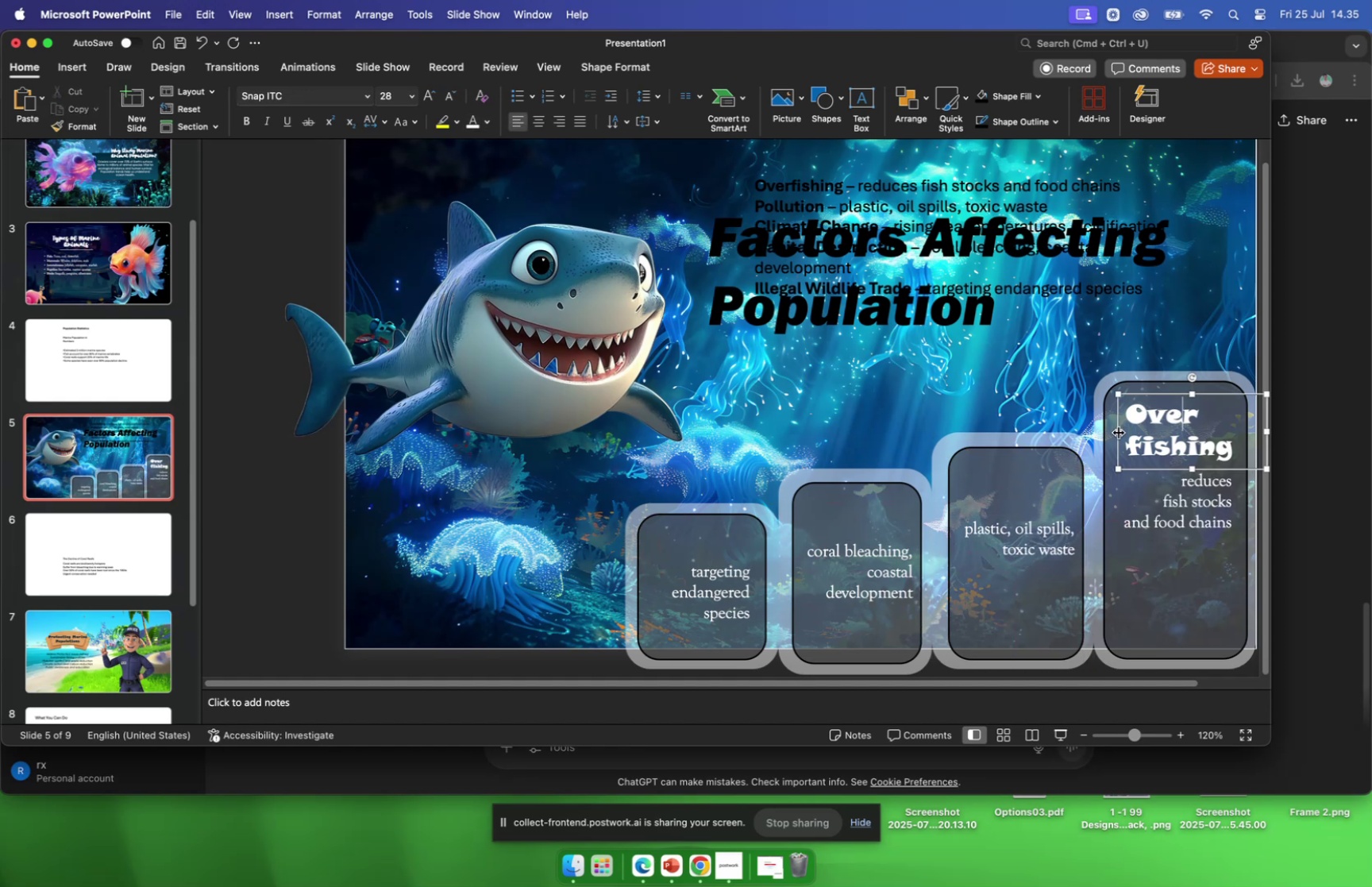 
left_click_drag(start_coordinate=[1119, 432], to_coordinate=[1058, 431])
 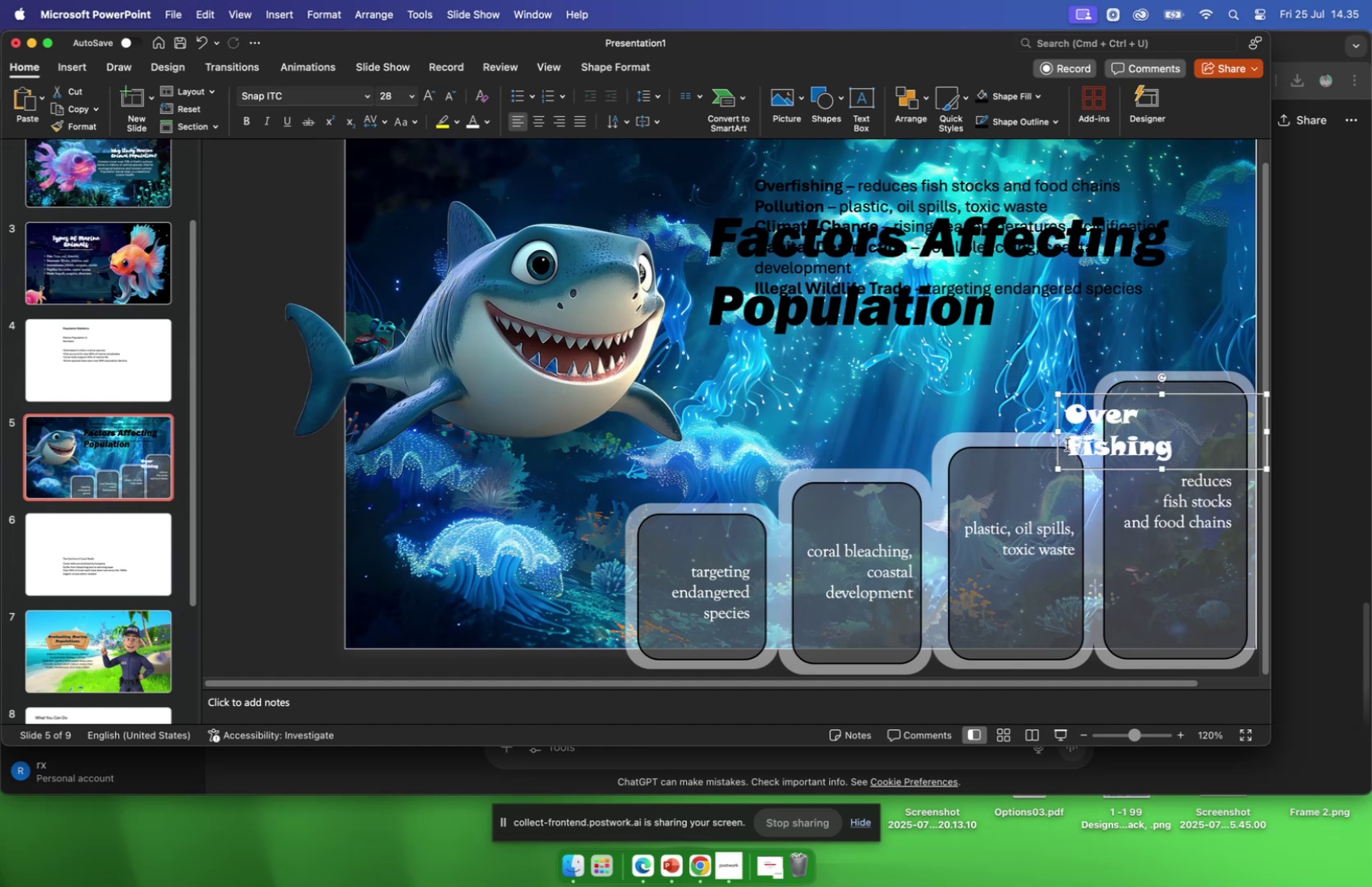 
left_click([1067, 444])
 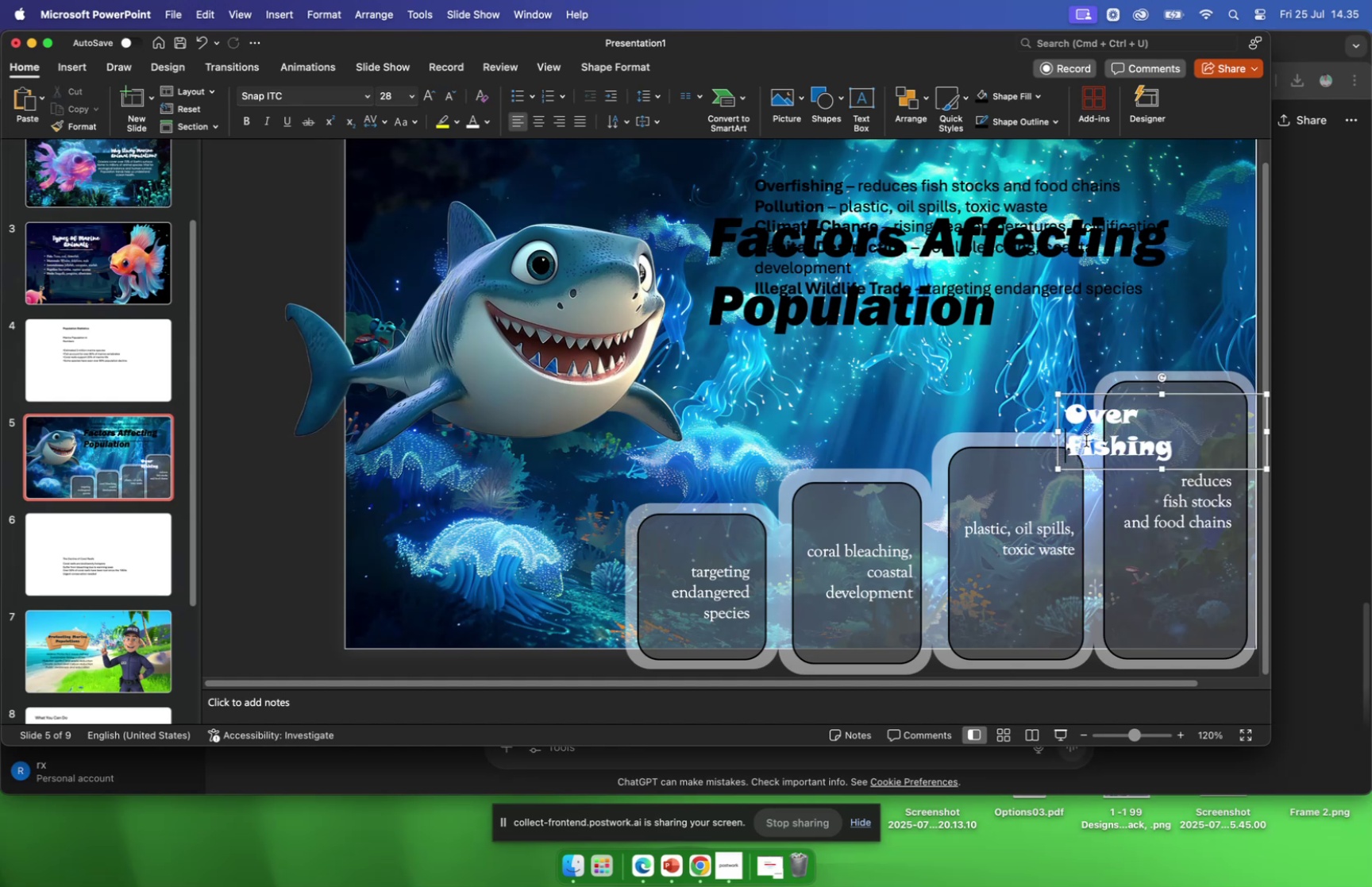 
key(Backspace)
 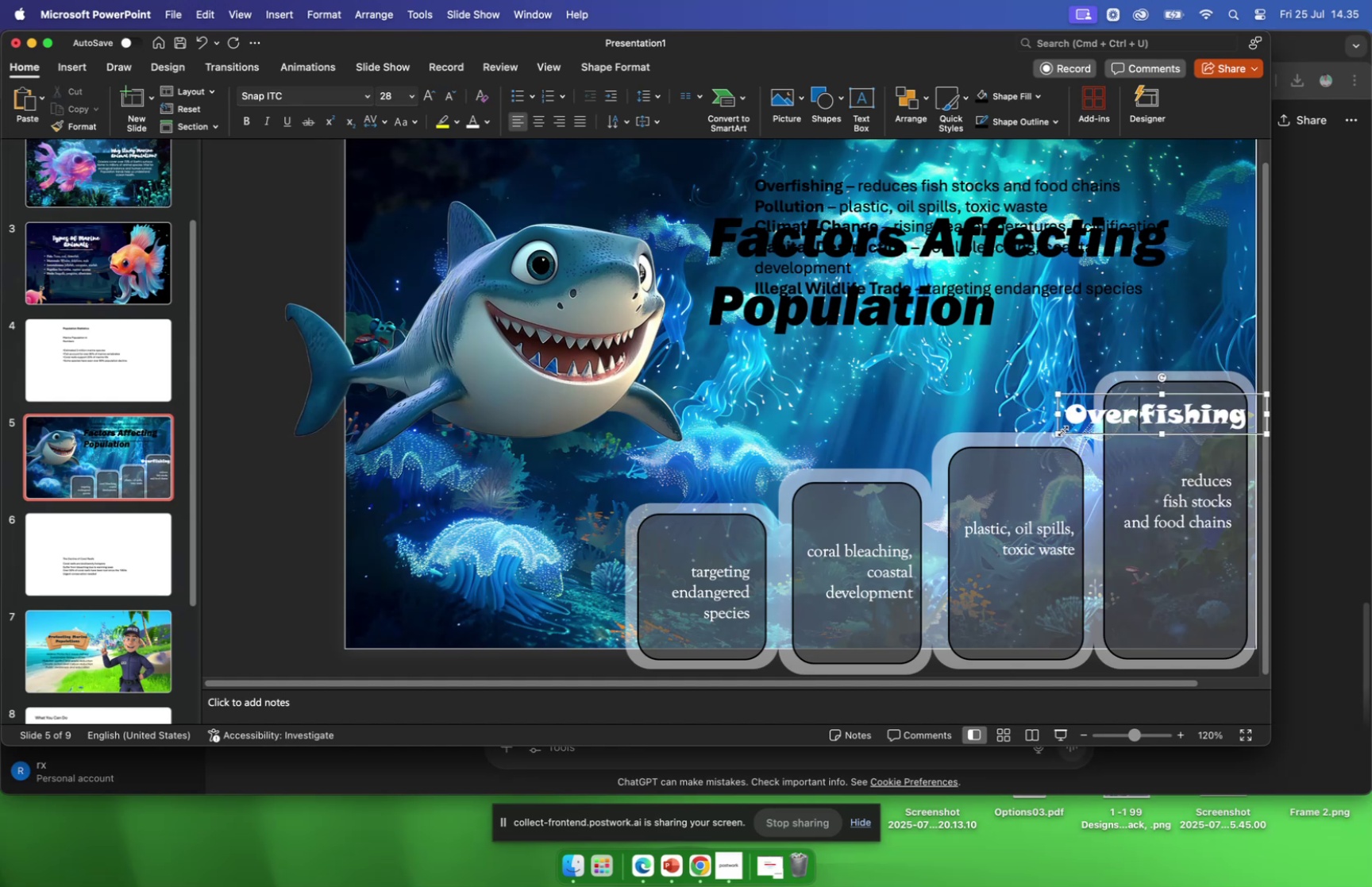 
left_click_drag(start_coordinate=[1096, 435], to_coordinate=[997, 450])
 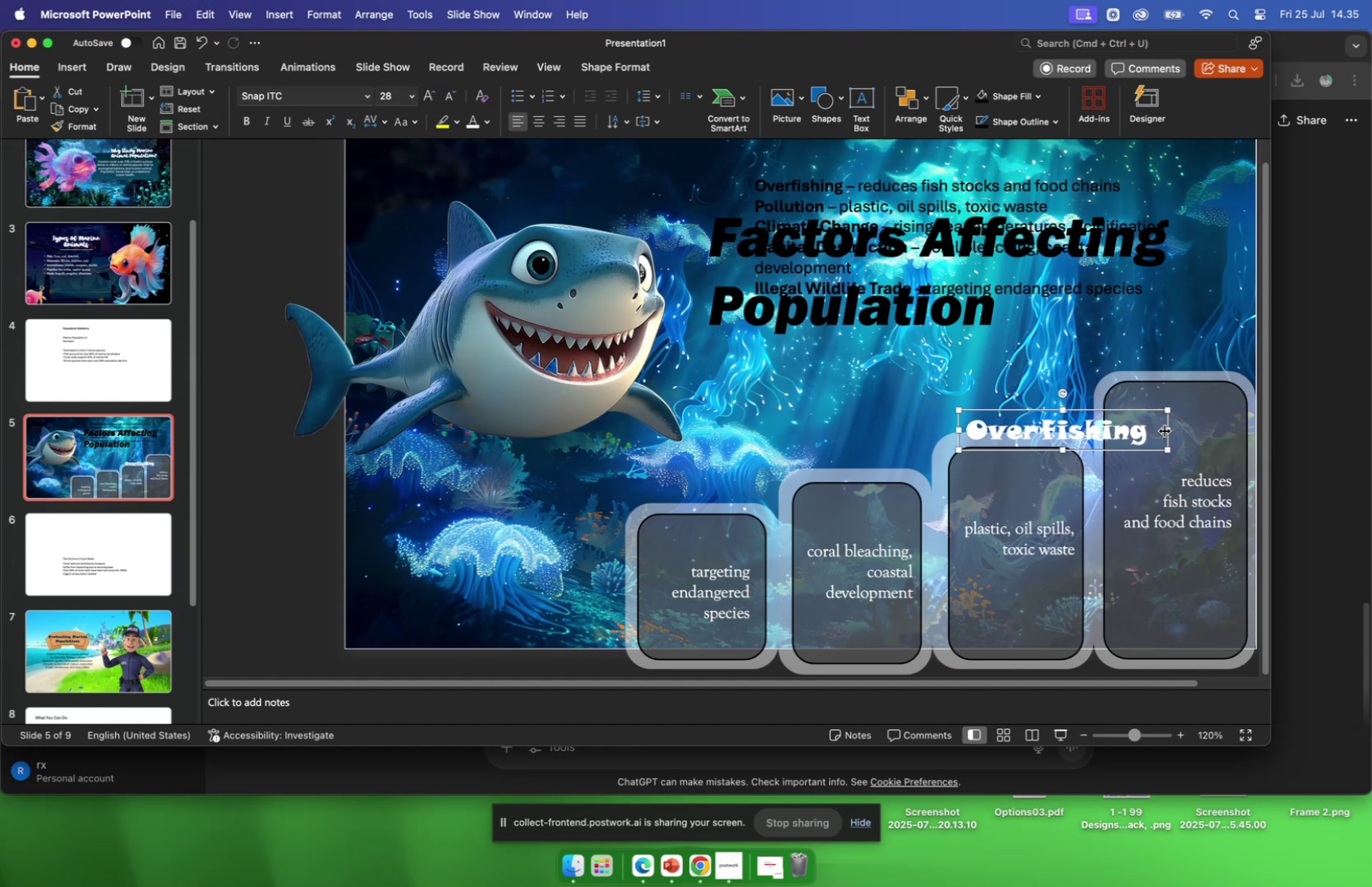 
left_click_drag(start_coordinate=[1165, 430], to_coordinate=[1157, 432])
 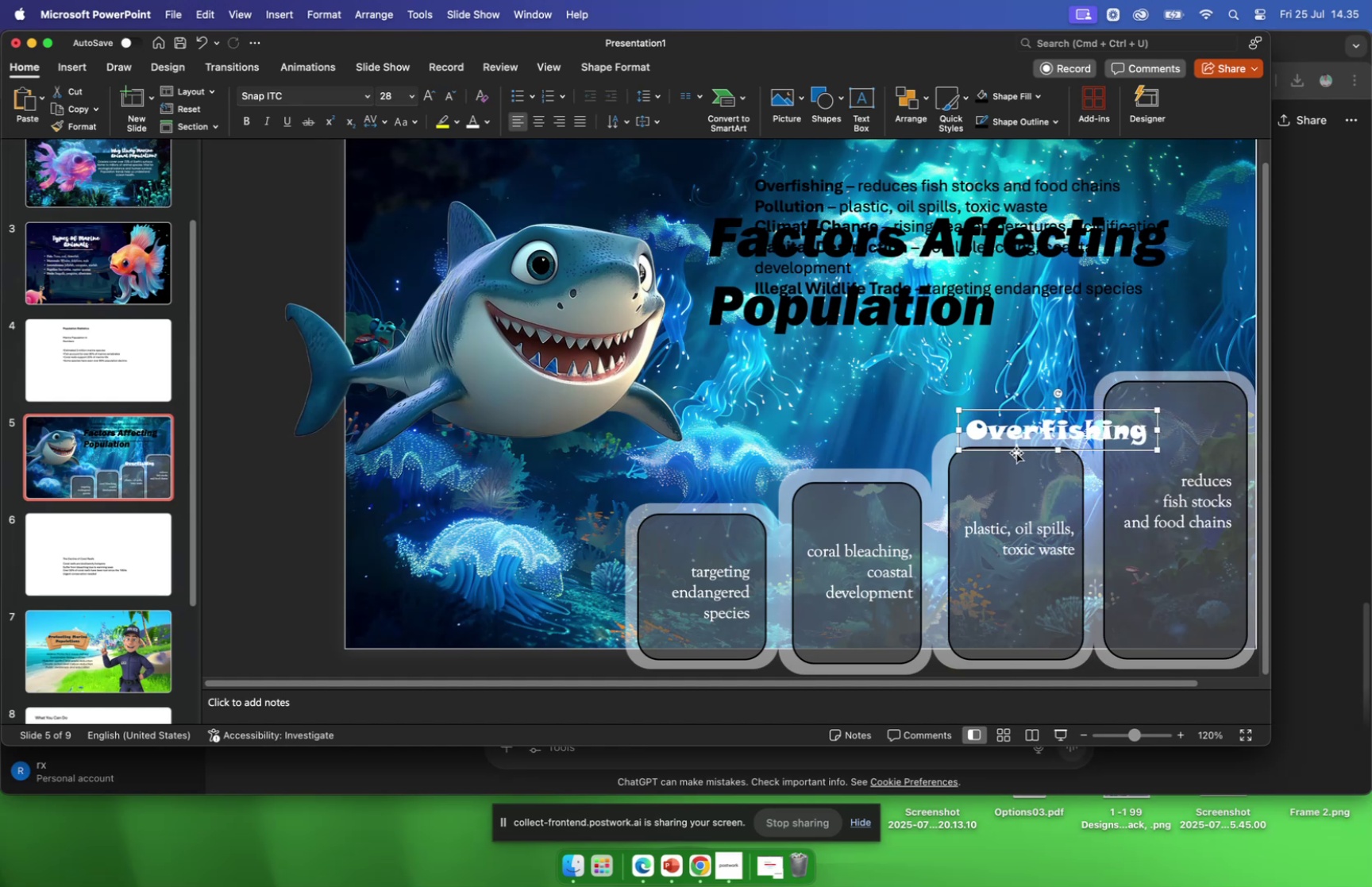 
left_click_drag(start_coordinate=[1016, 450], to_coordinate=[1095, 435])
 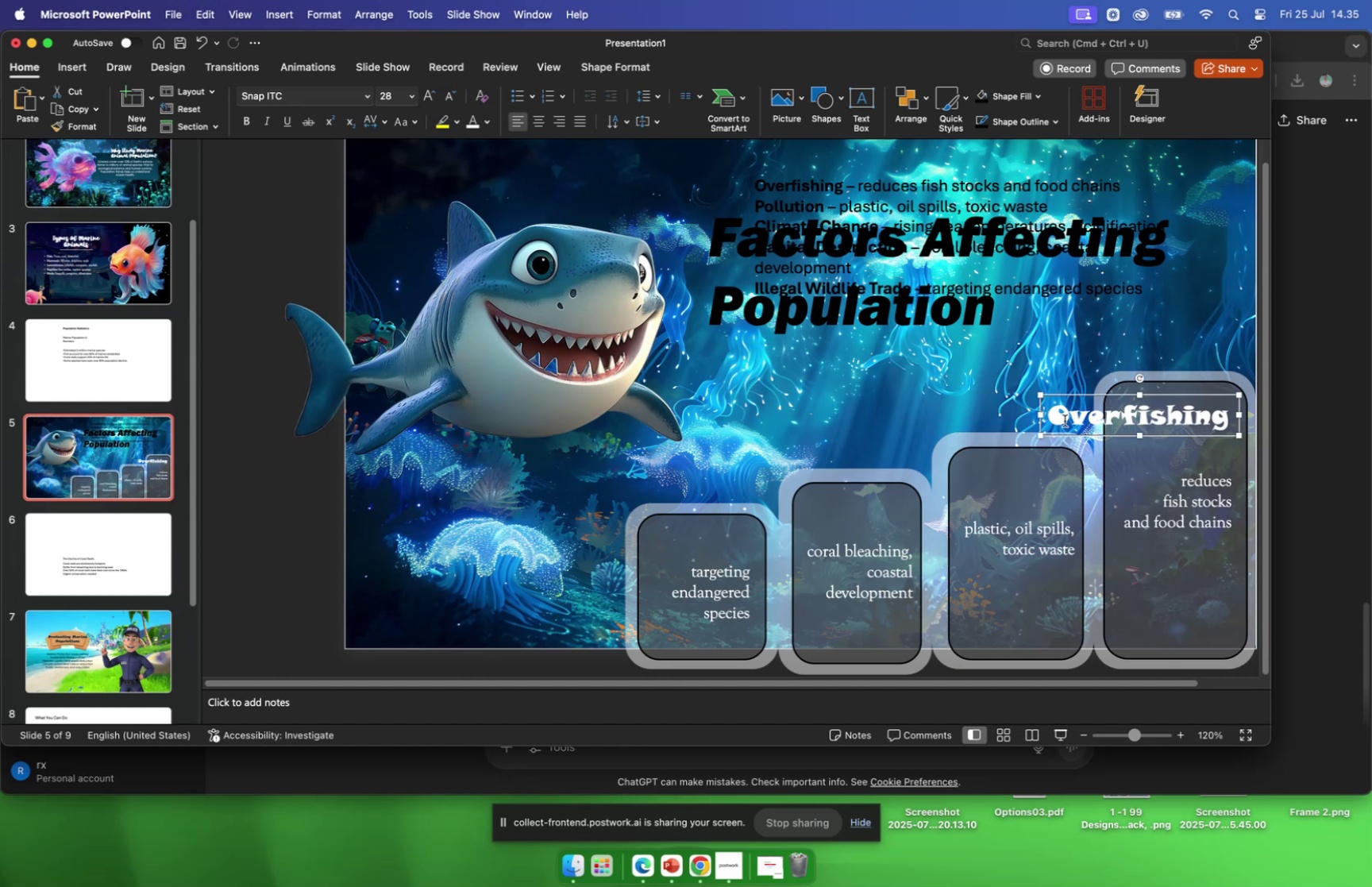 
left_click_drag(start_coordinate=[1039, 433], to_coordinate=[1112, 422])
 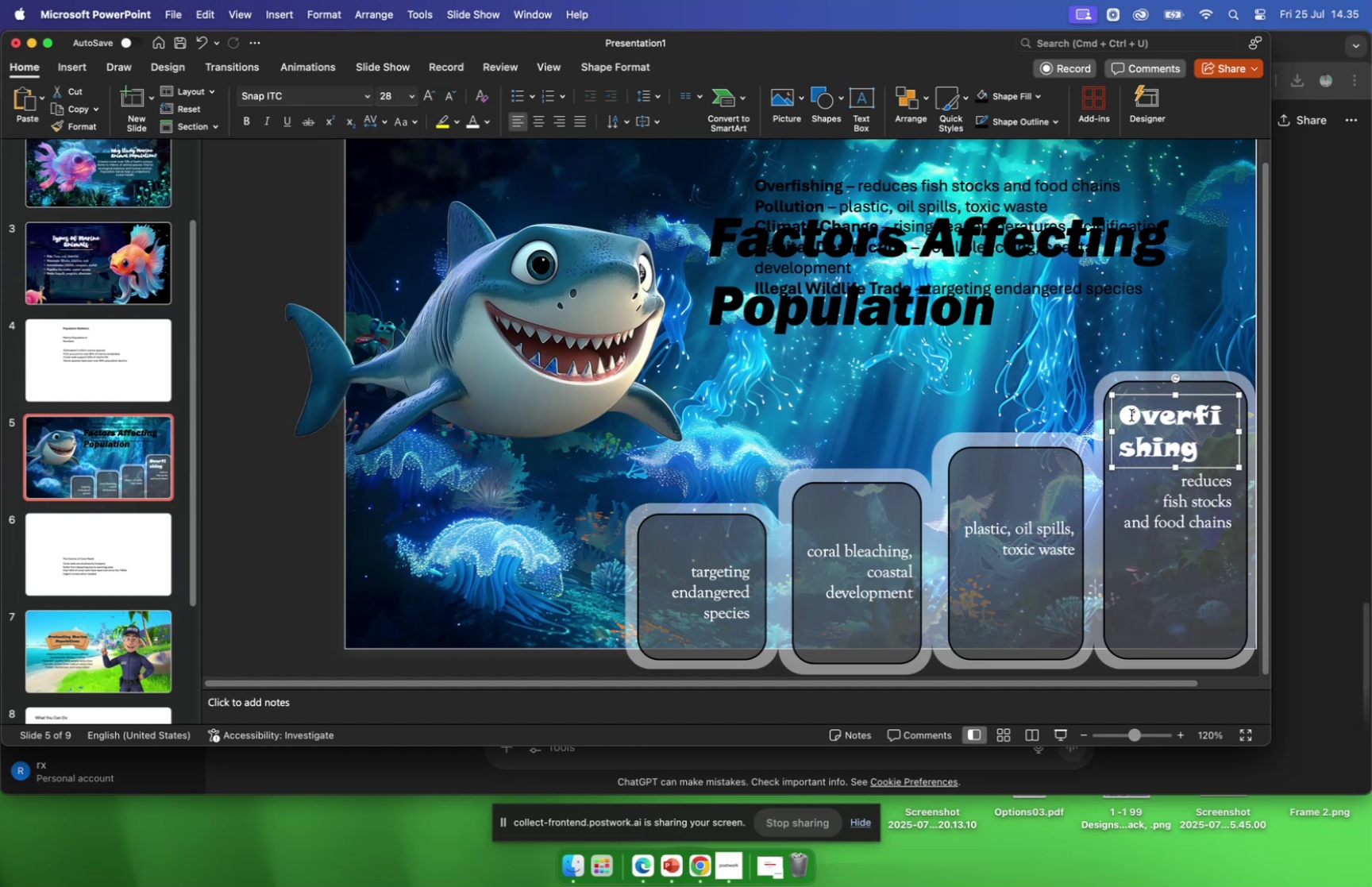 
left_click_drag(start_coordinate=[1129, 415], to_coordinate=[1204, 436])
 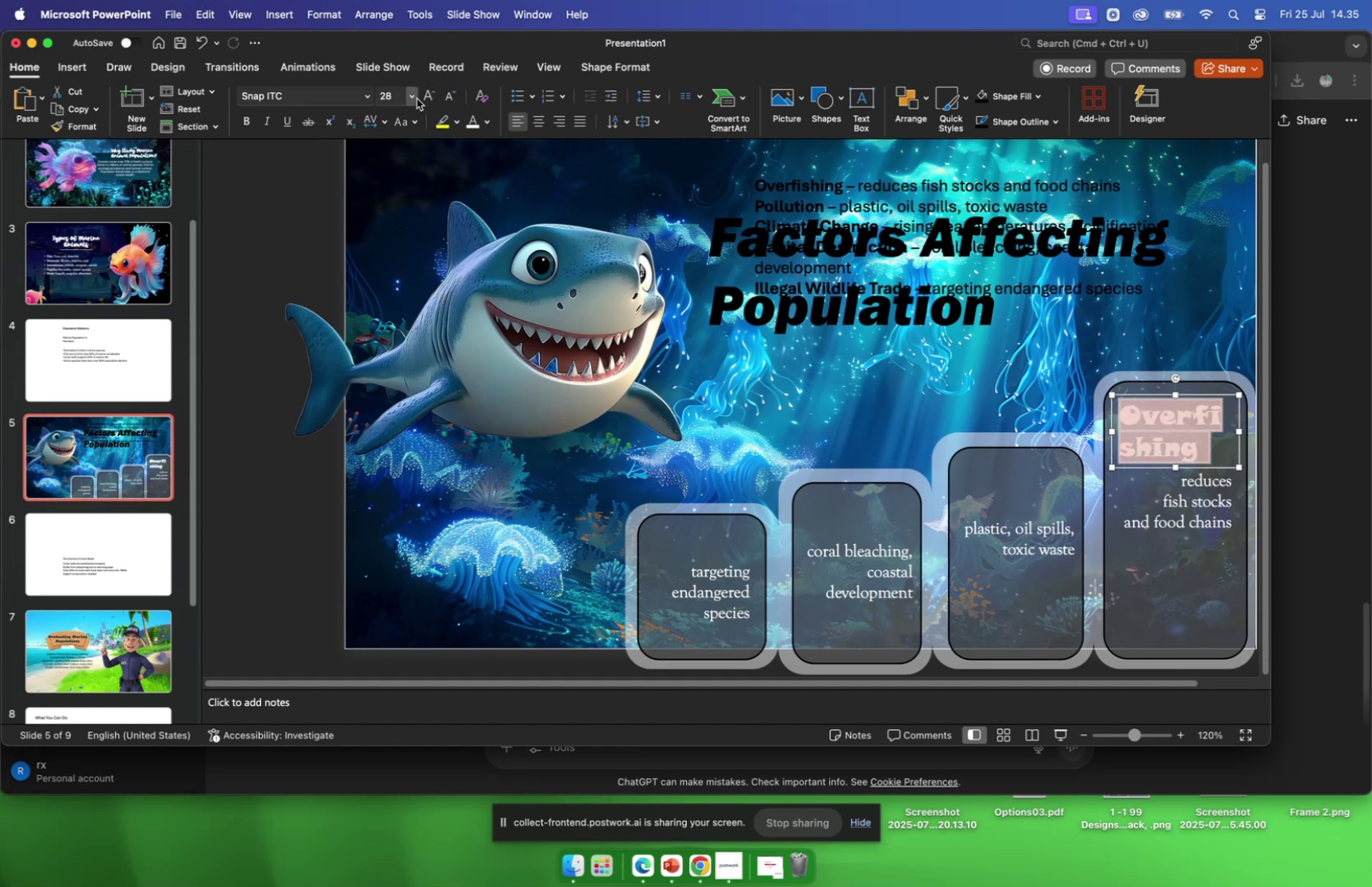 
left_click([417, 98])
 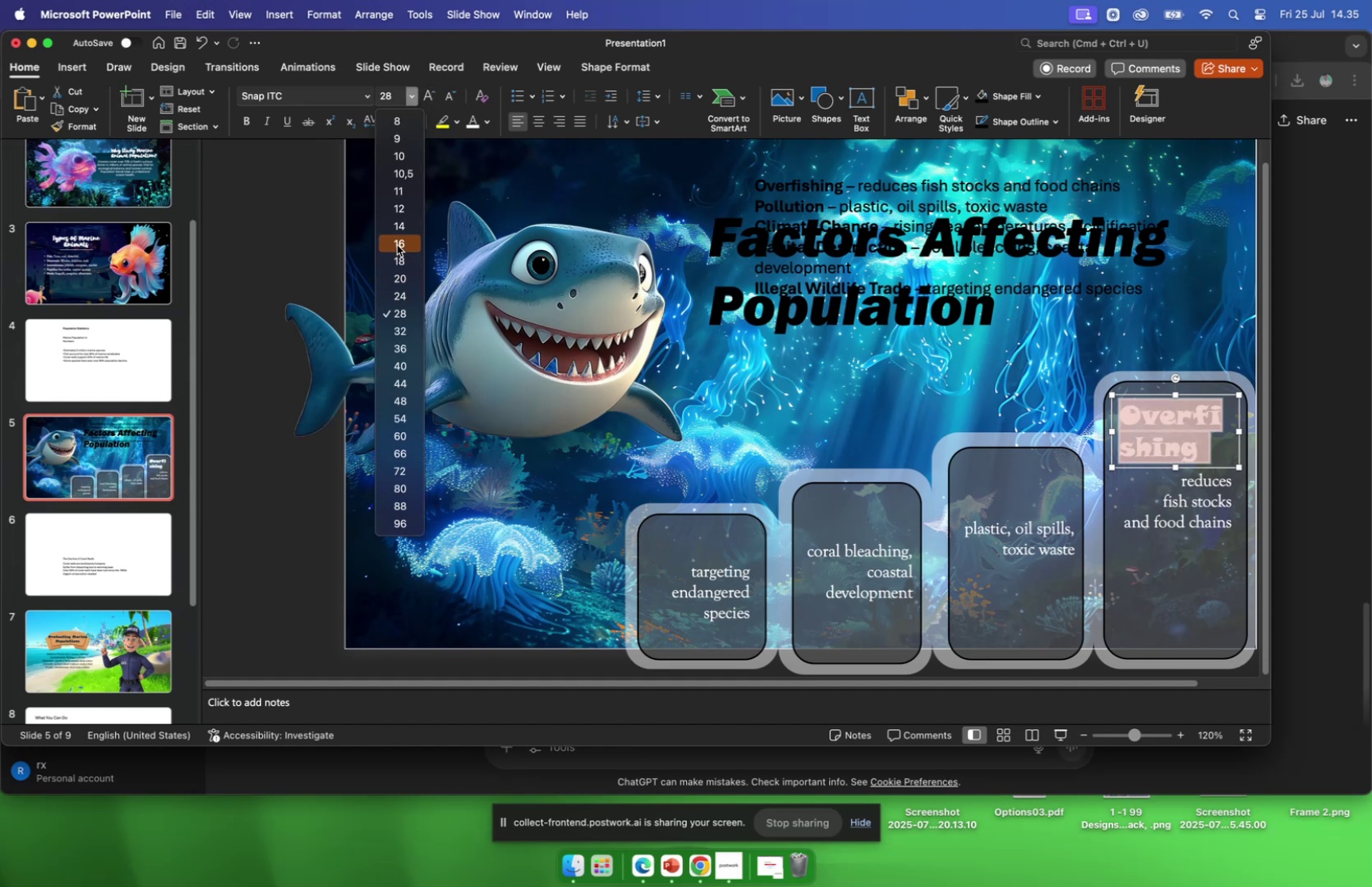 
left_click([397, 245])
 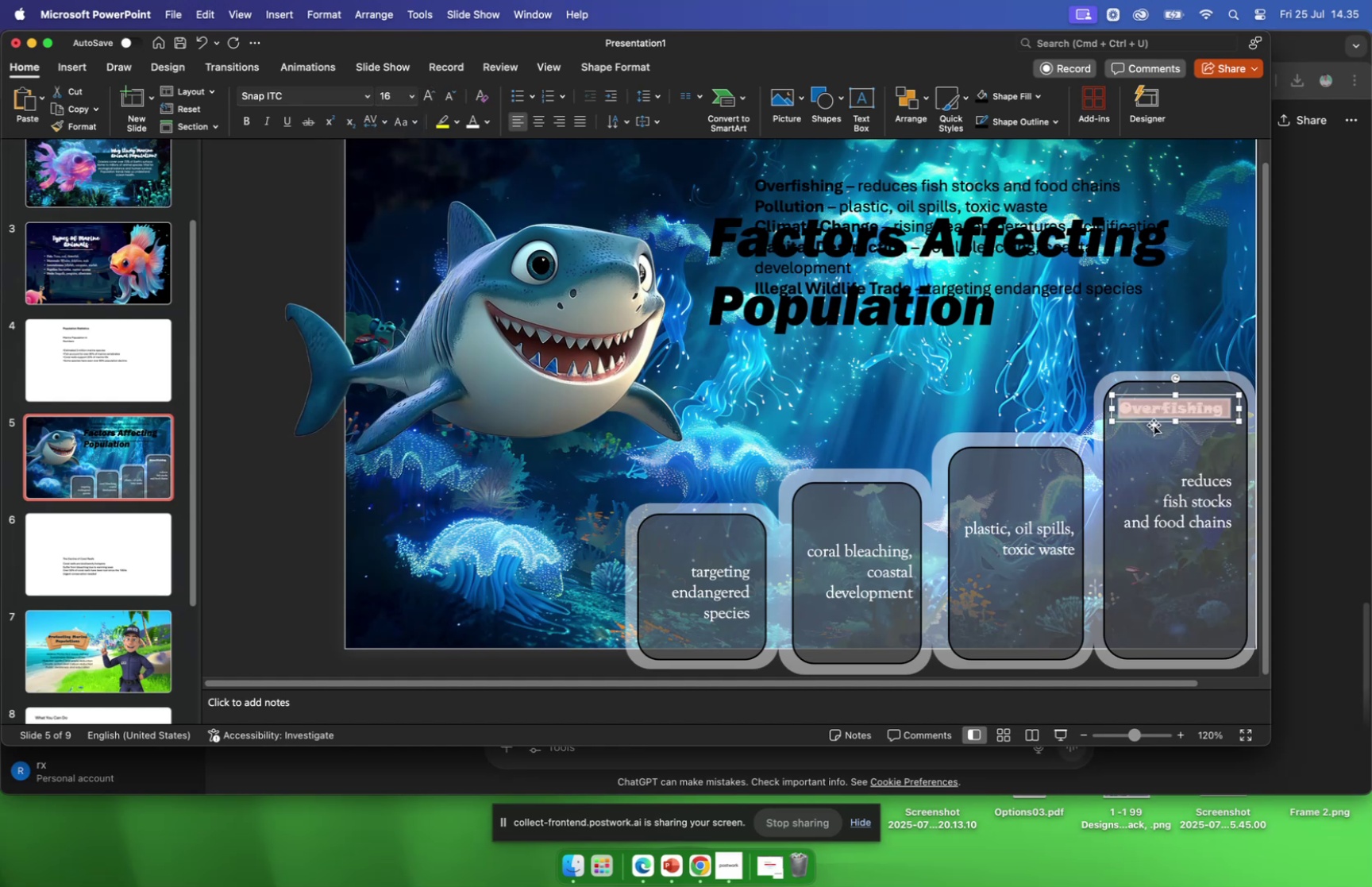 
left_click_drag(start_coordinate=[1151, 420], to_coordinate=[1165, 462])
 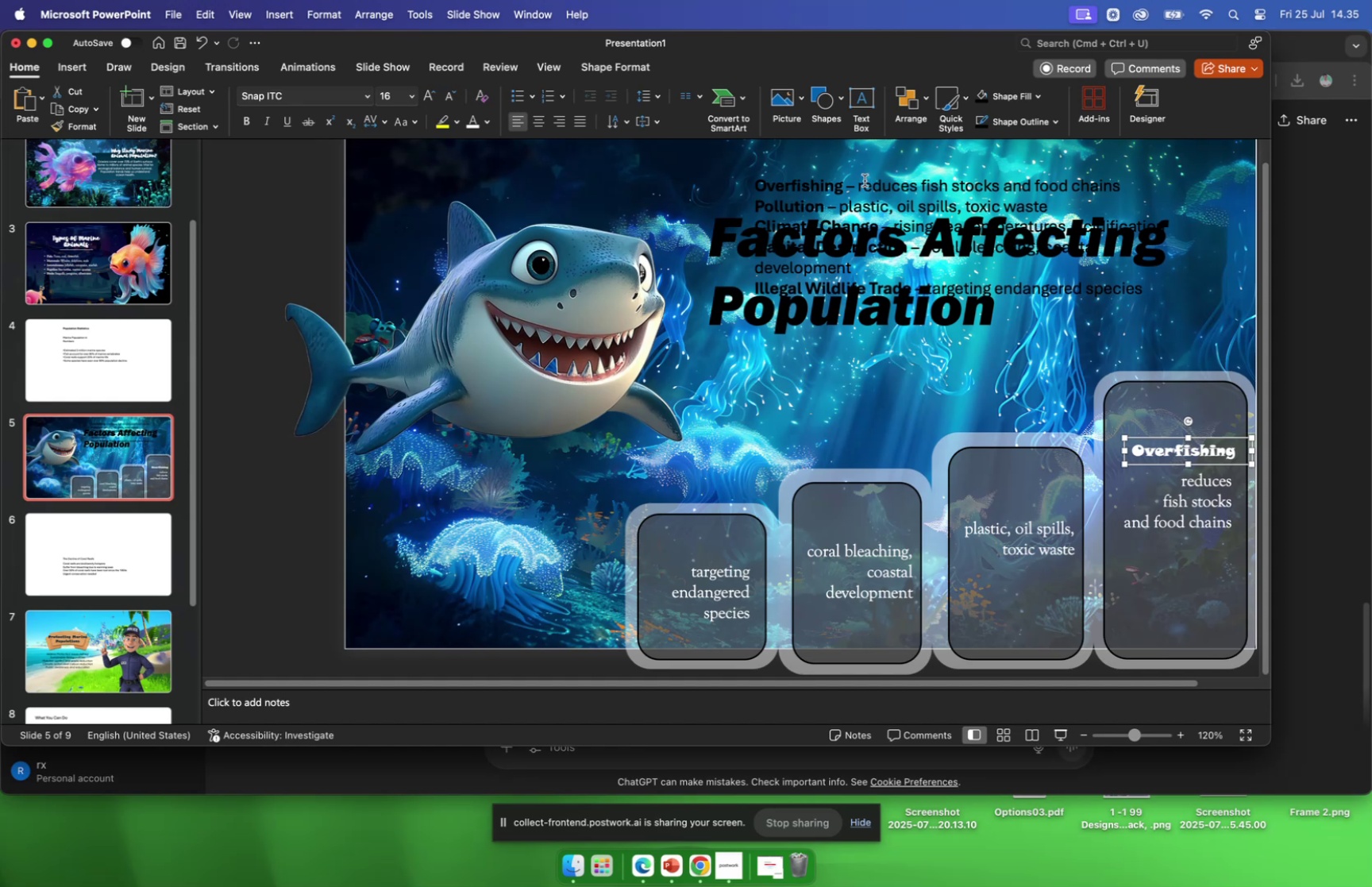 
left_click([861, 182])
 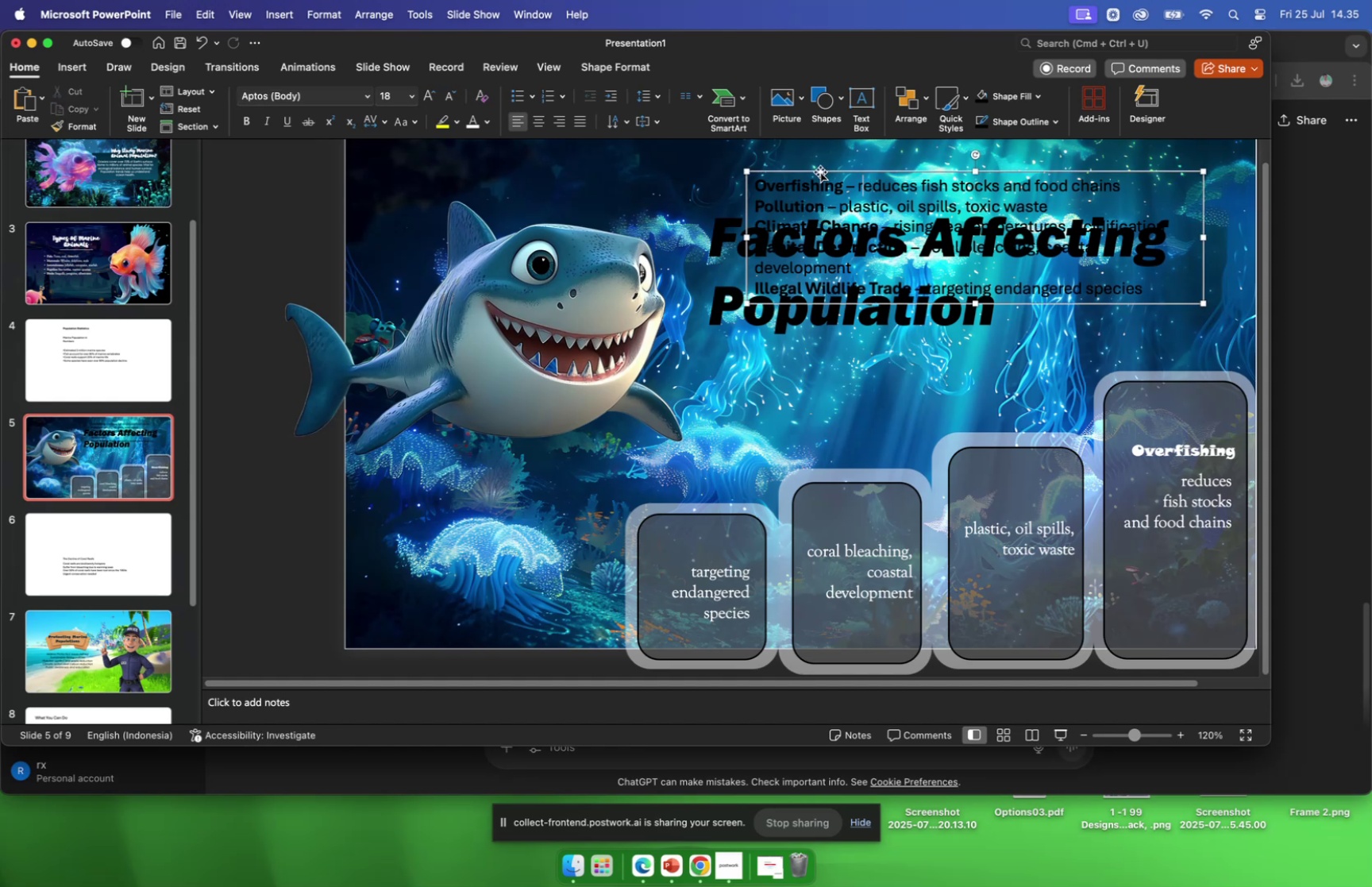 
left_click_drag(start_coordinate=[821, 171], to_coordinate=[754, 327])
 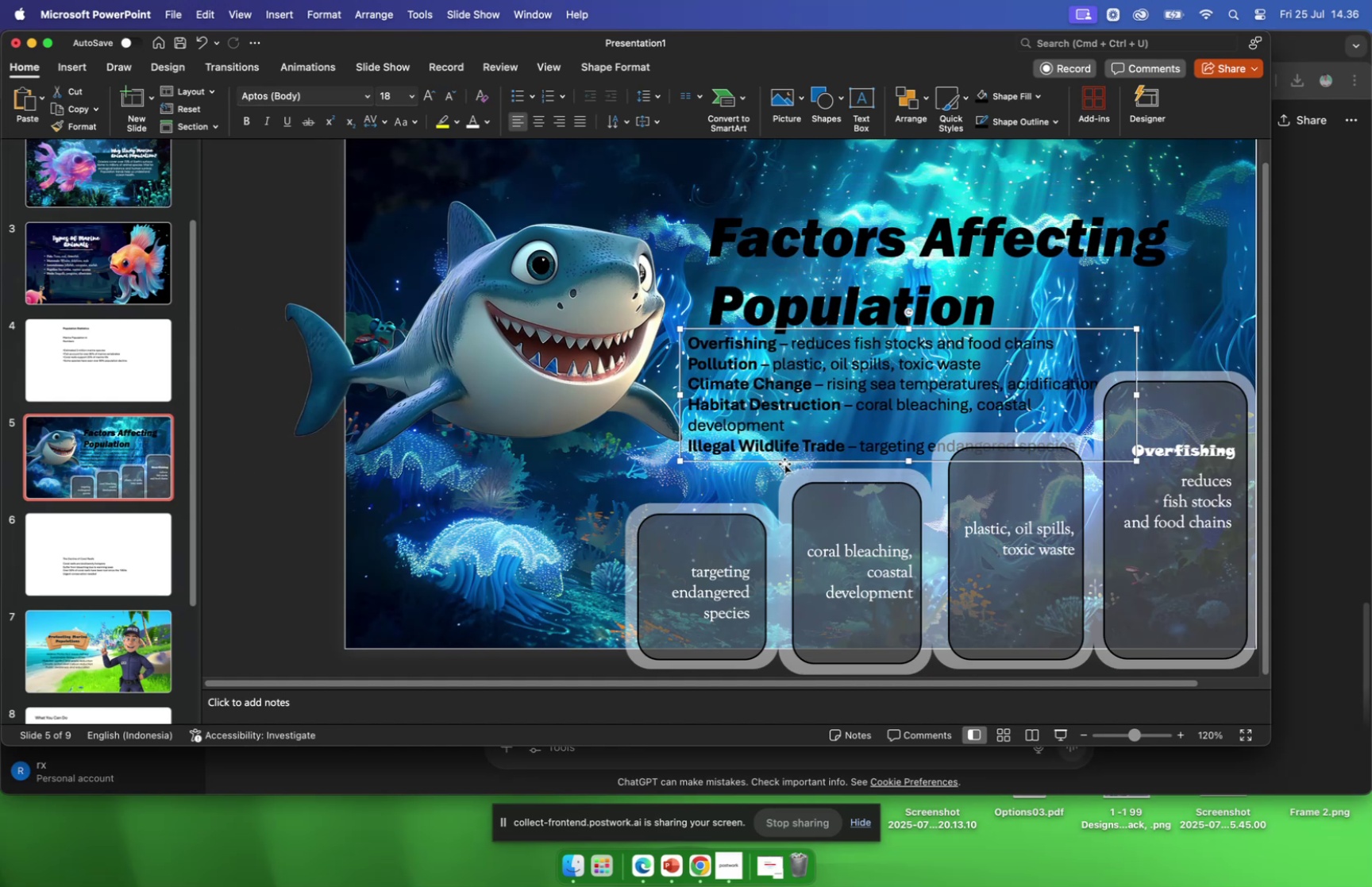 
left_click_drag(start_coordinate=[783, 461], to_coordinate=[748, 396])
 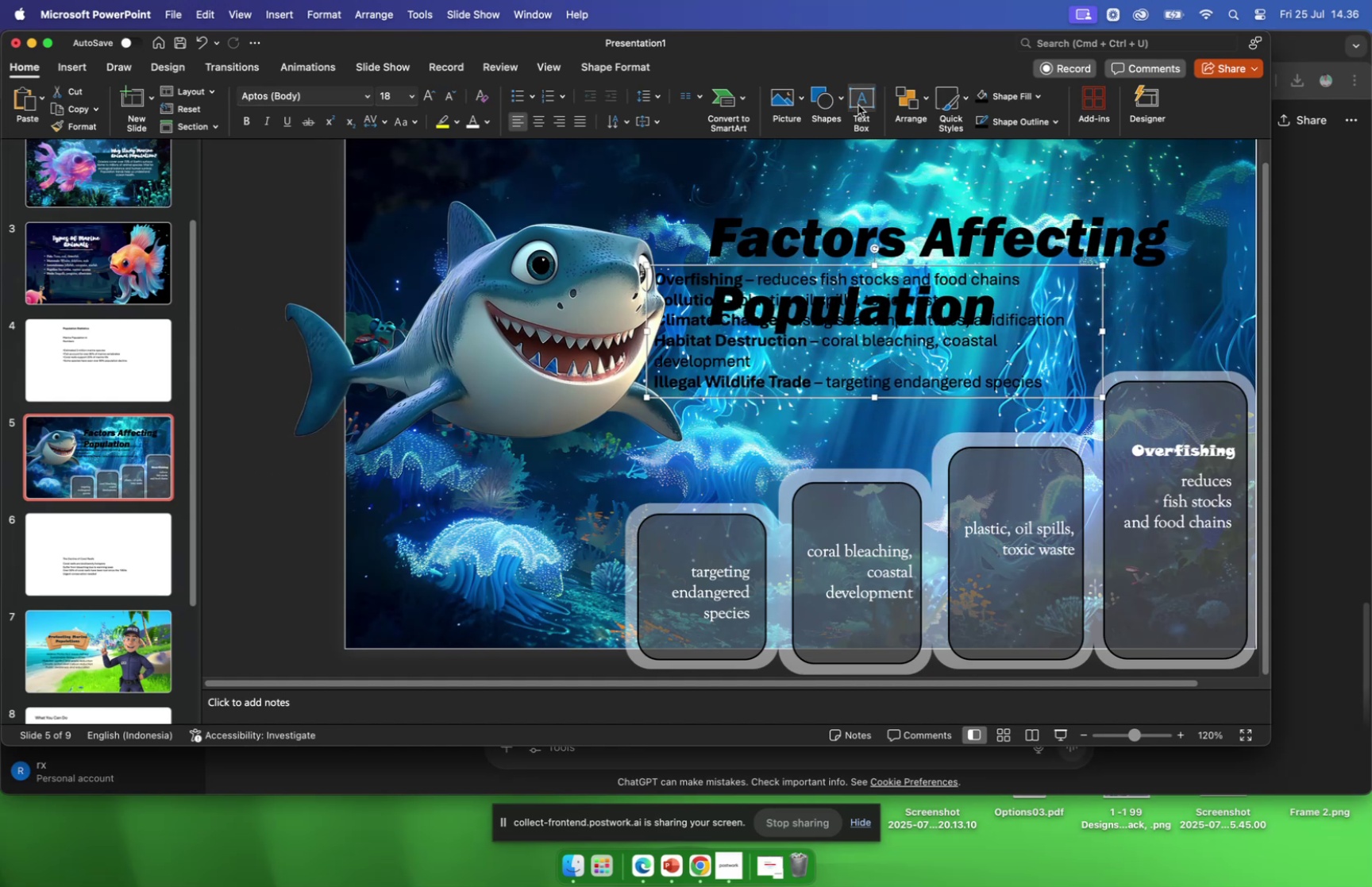 
left_click_drag(start_coordinate=[862, 103], to_coordinate=[865, 112])
 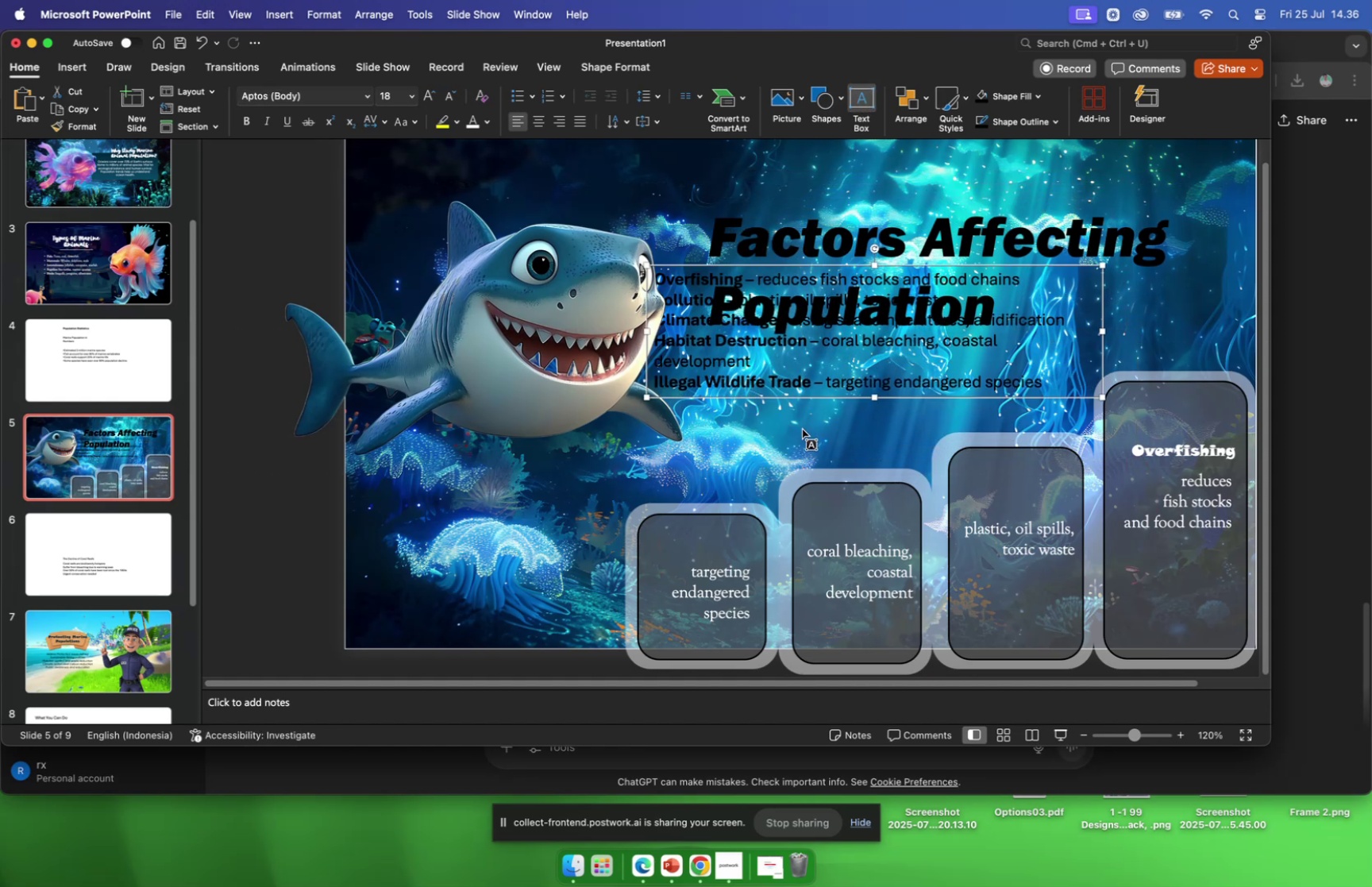 
left_click_drag(start_coordinate=[803, 429], to_coordinate=[950, 457])
 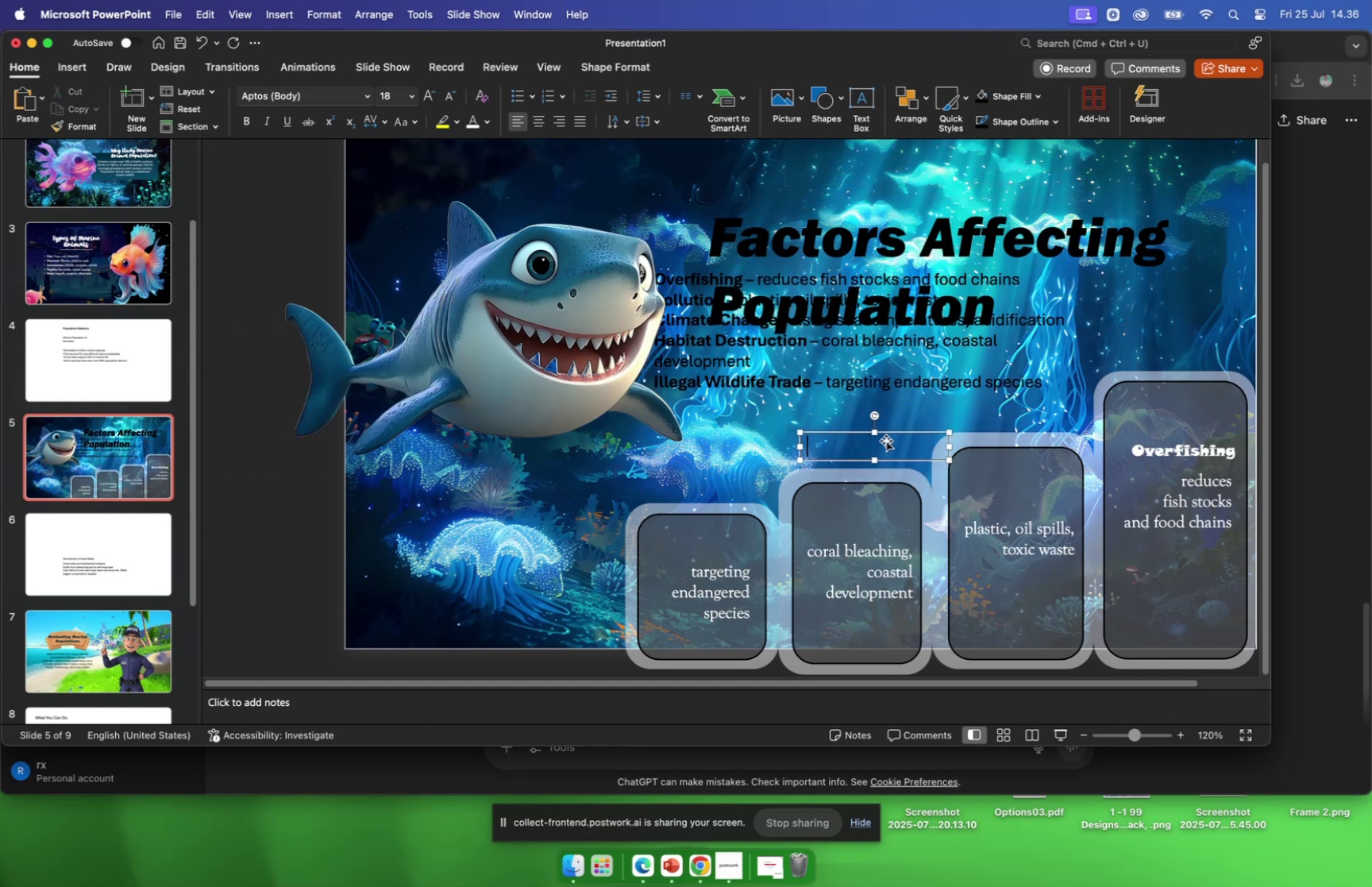 
type(Pollution)
 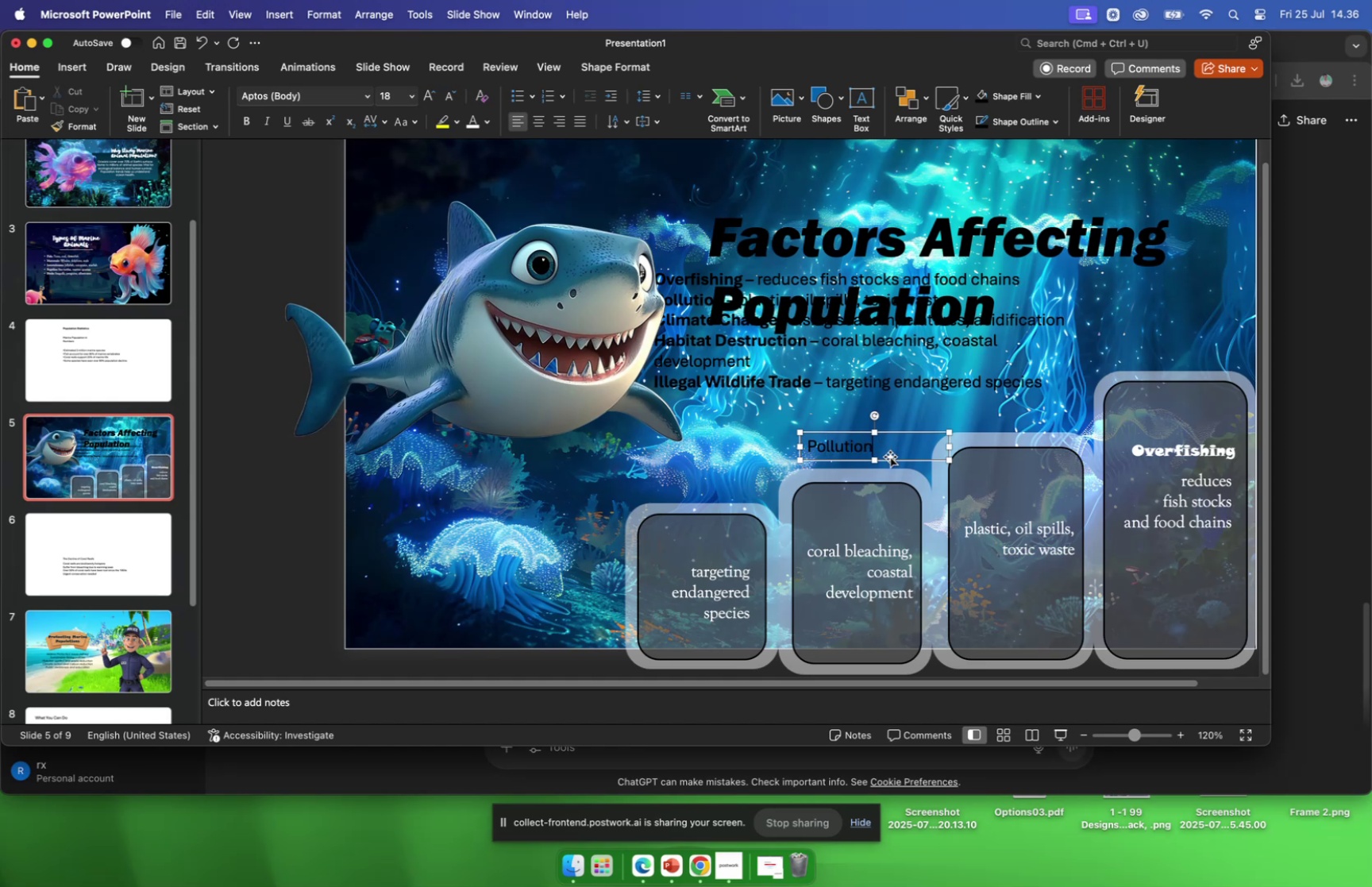 
left_click_drag(start_coordinate=[891, 460], to_coordinate=[1061, 472])
 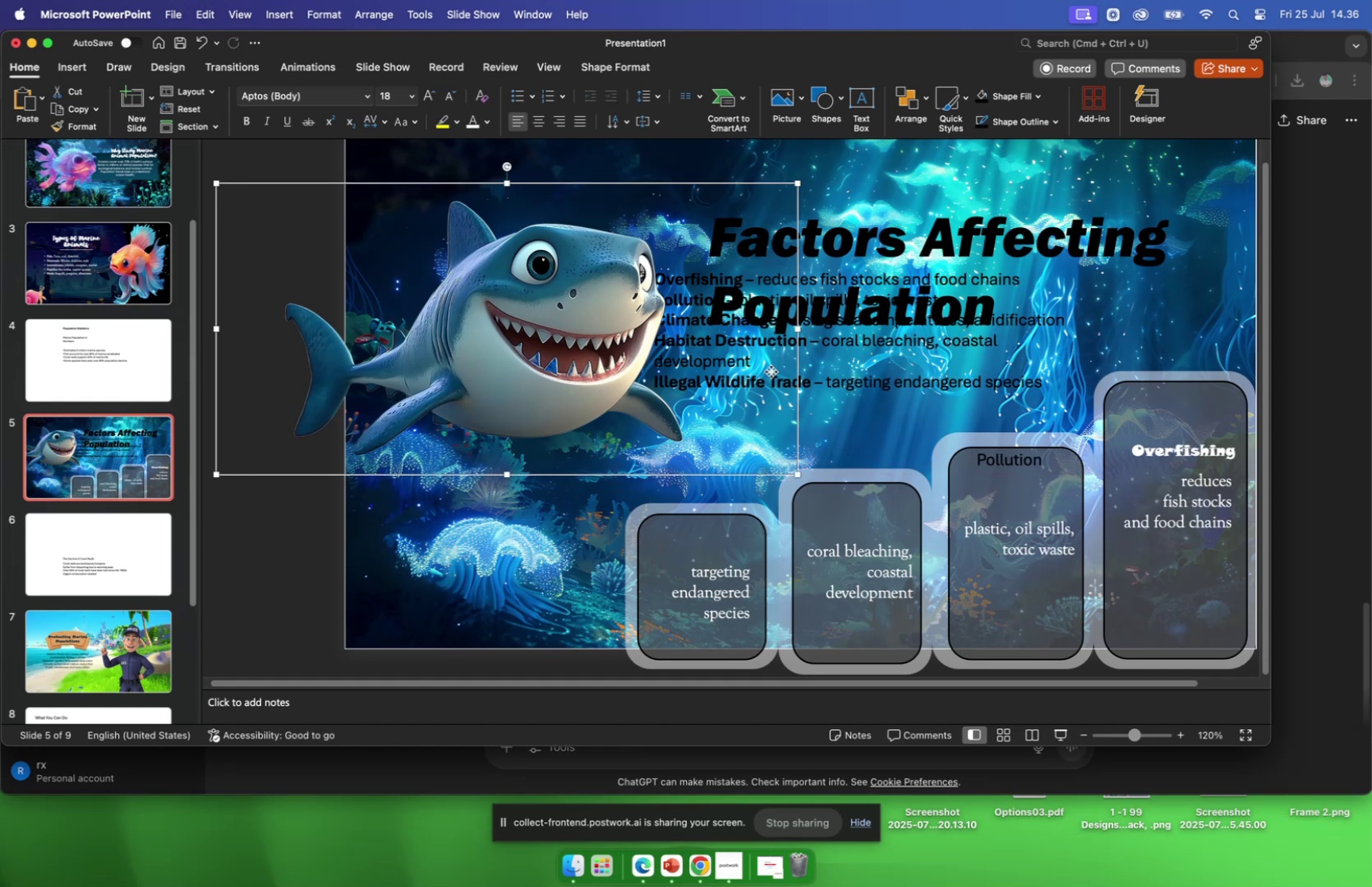 
left_click([771, 371])
 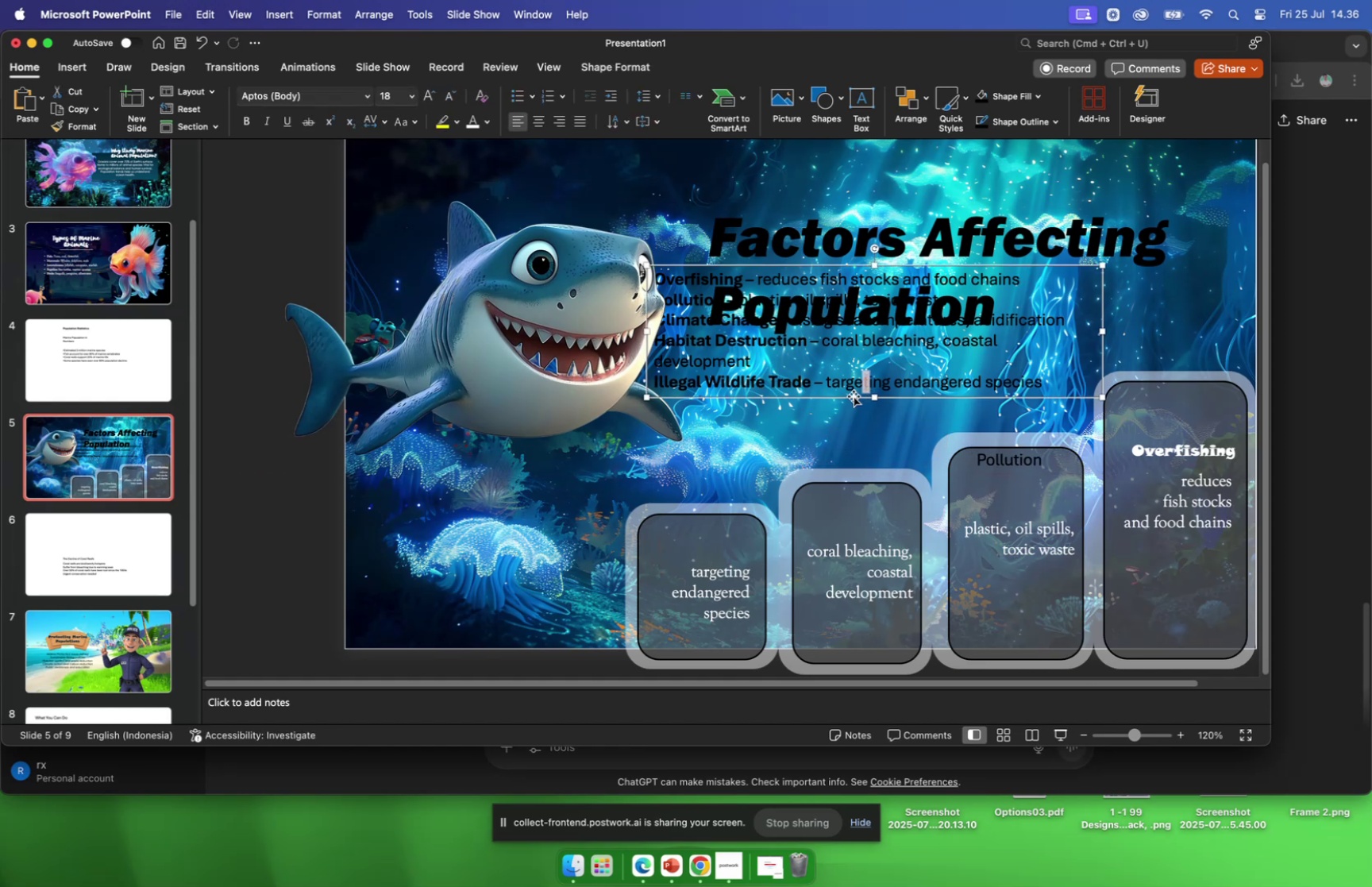 
left_click_drag(start_coordinate=[849, 394], to_coordinate=[885, 430])
 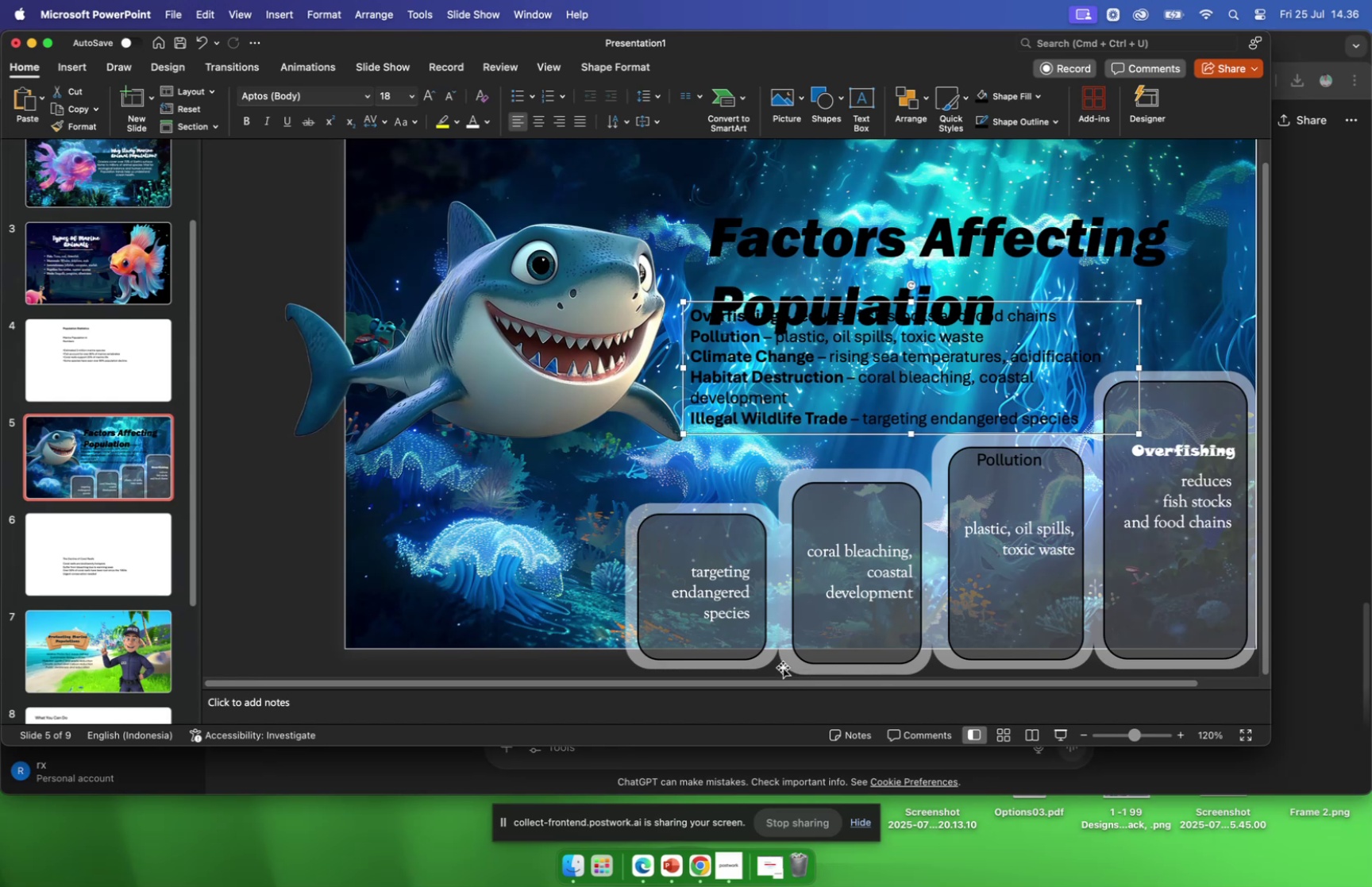 
wait(5.43)
 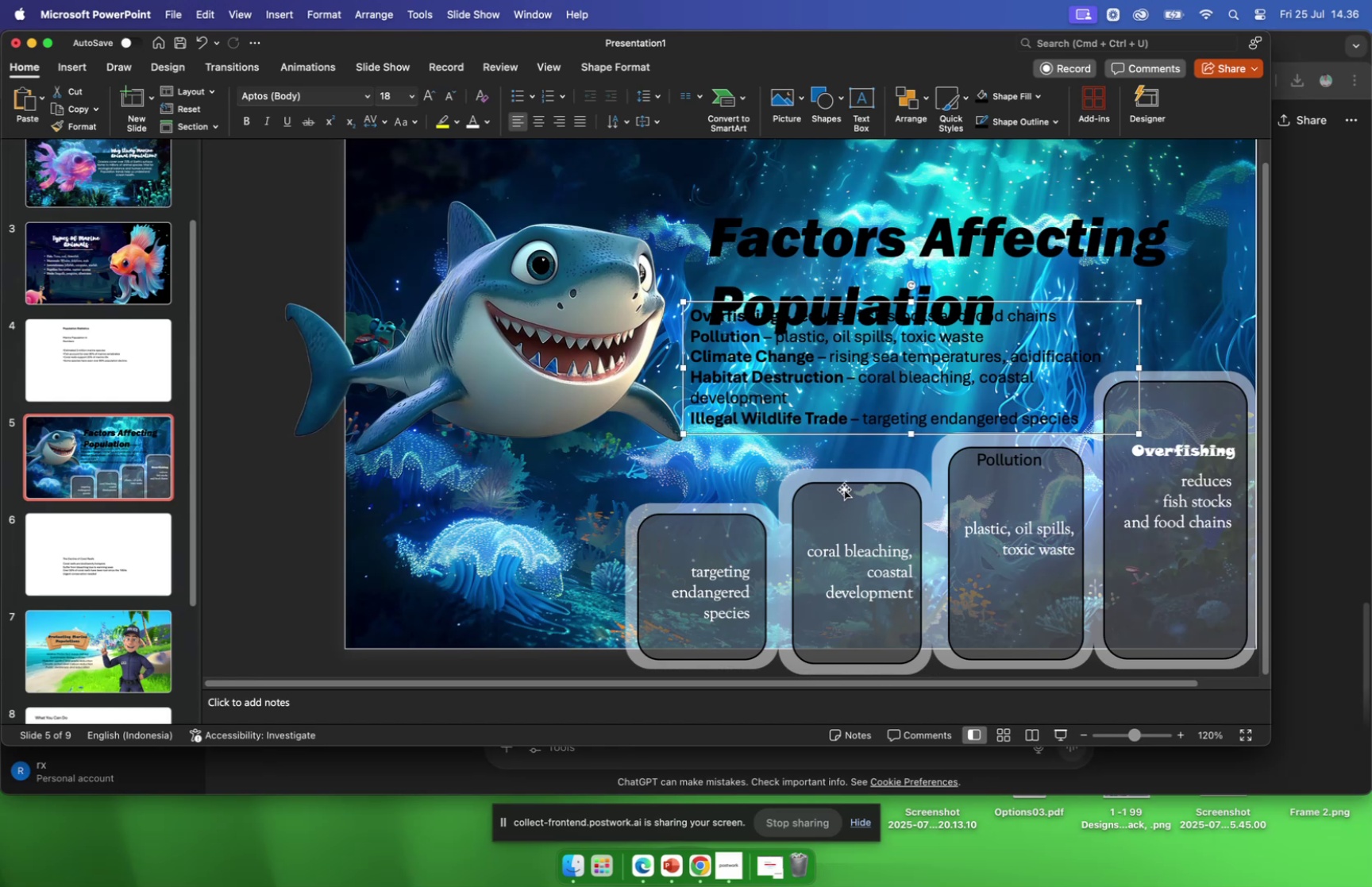 
left_click([871, 111])
 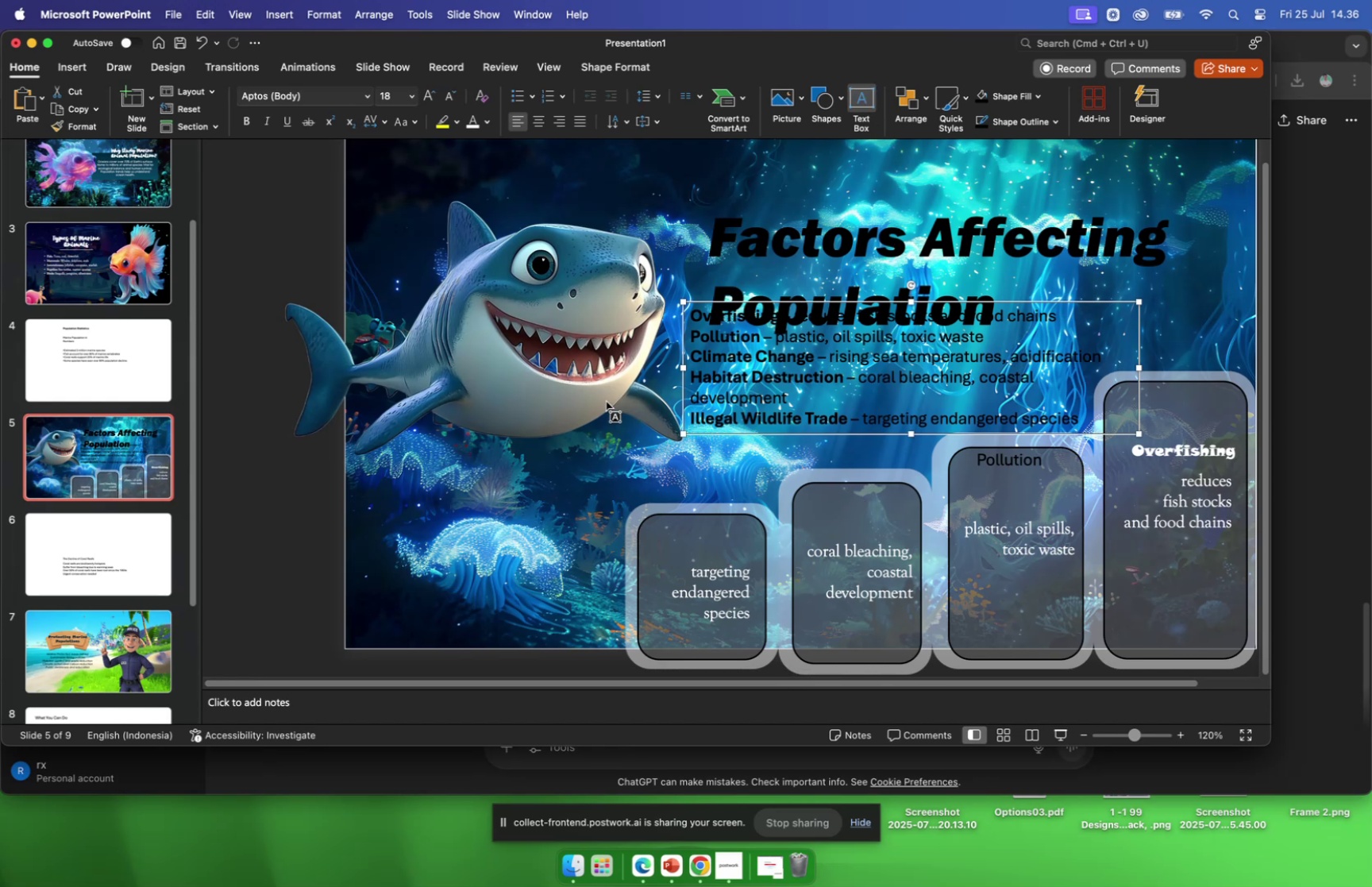 
left_click_drag(start_coordinate=[607, 401], to_coordinate=[776, 431])
 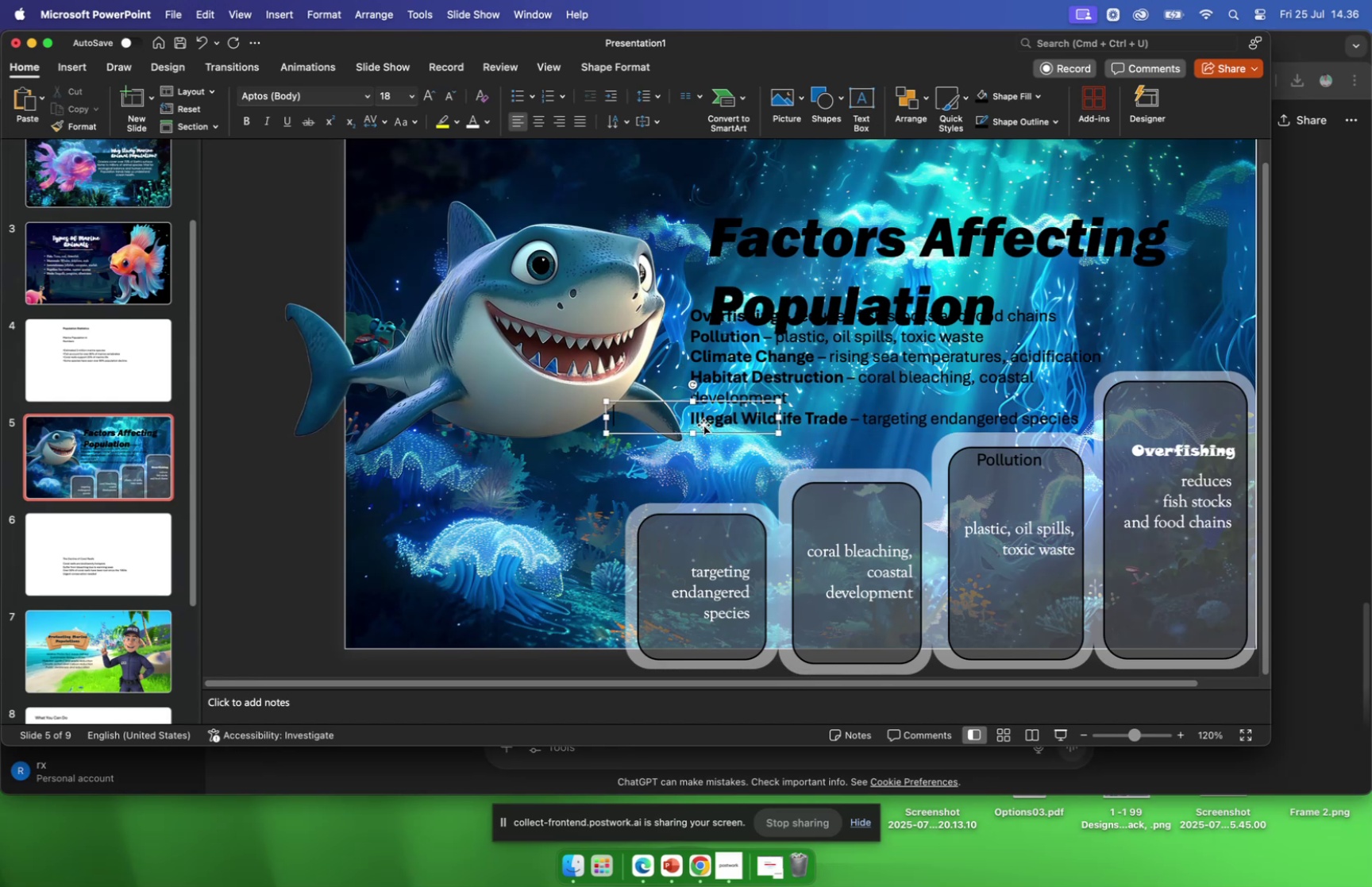 
type(HBITt Destriction)
 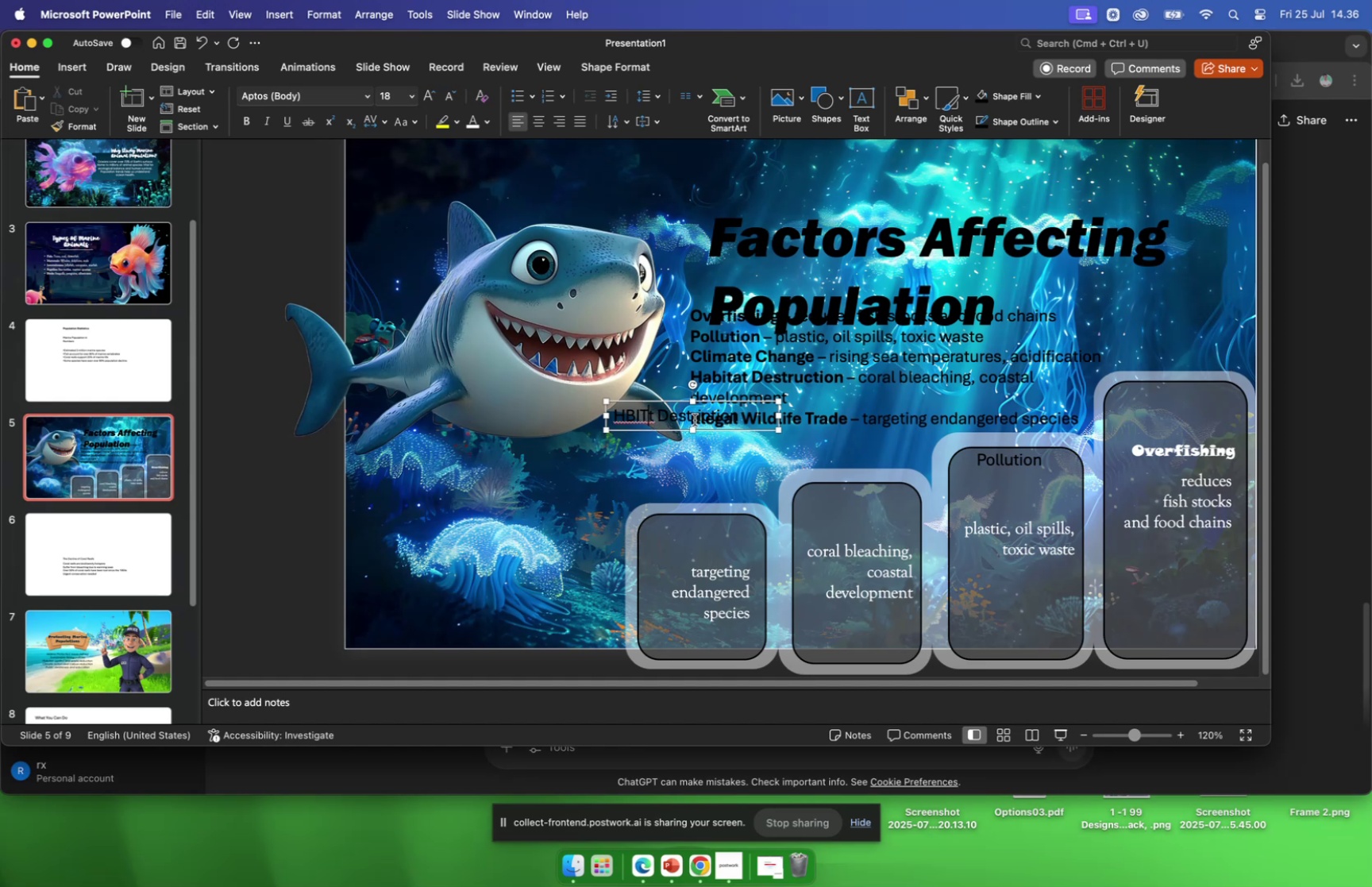 
key(Backspace)
key(Backspace)
key(Backspace)
type(abitat)
key(Backspace)
 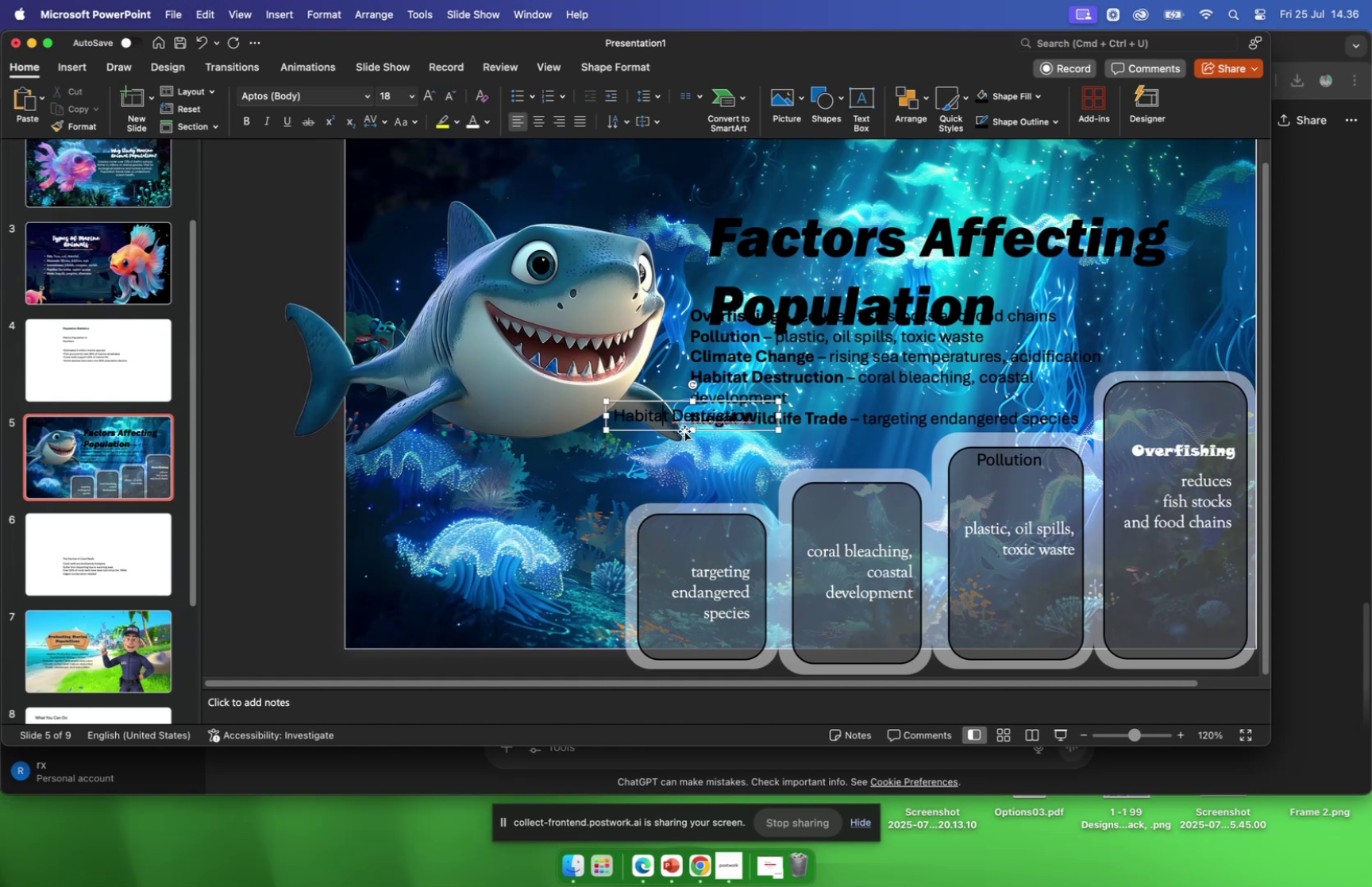 
left_click_drag(start_coordinate=[673, 429], to_coordinate=[850, 515])
 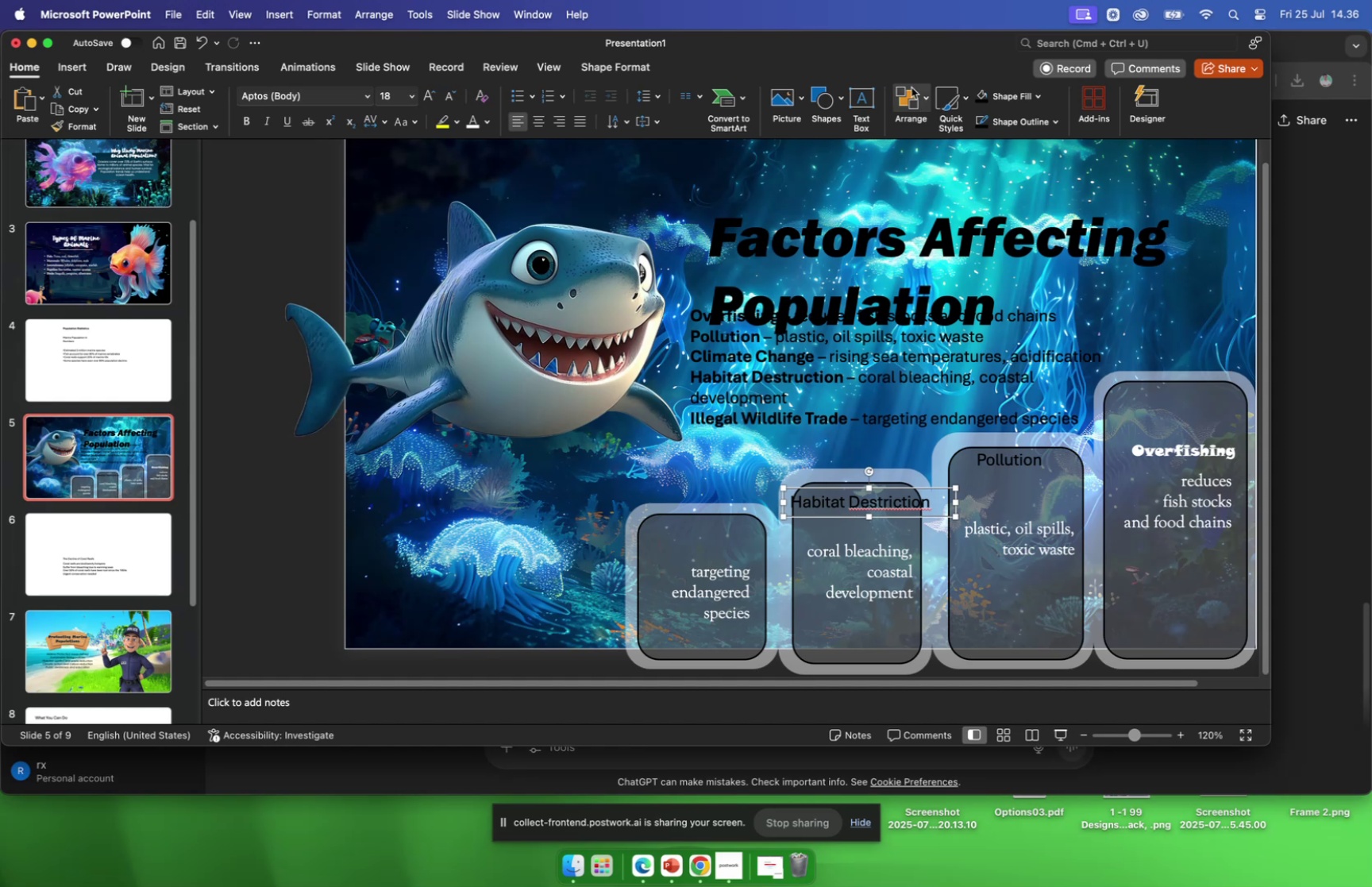 
wait(6.1)
 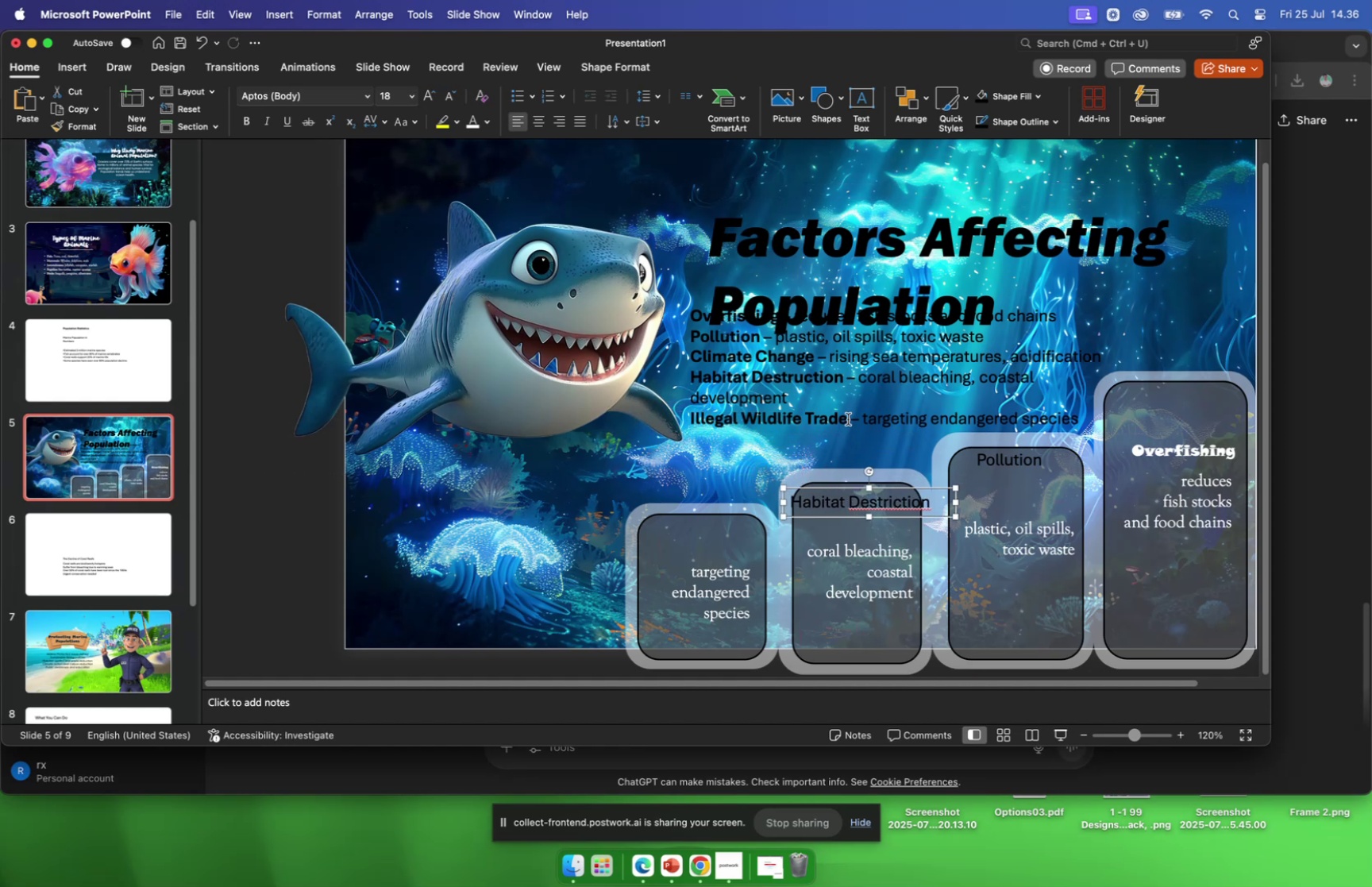 
left_click_drag(start_coordinate=[628, 451], to_coordinate=[739, 477])
 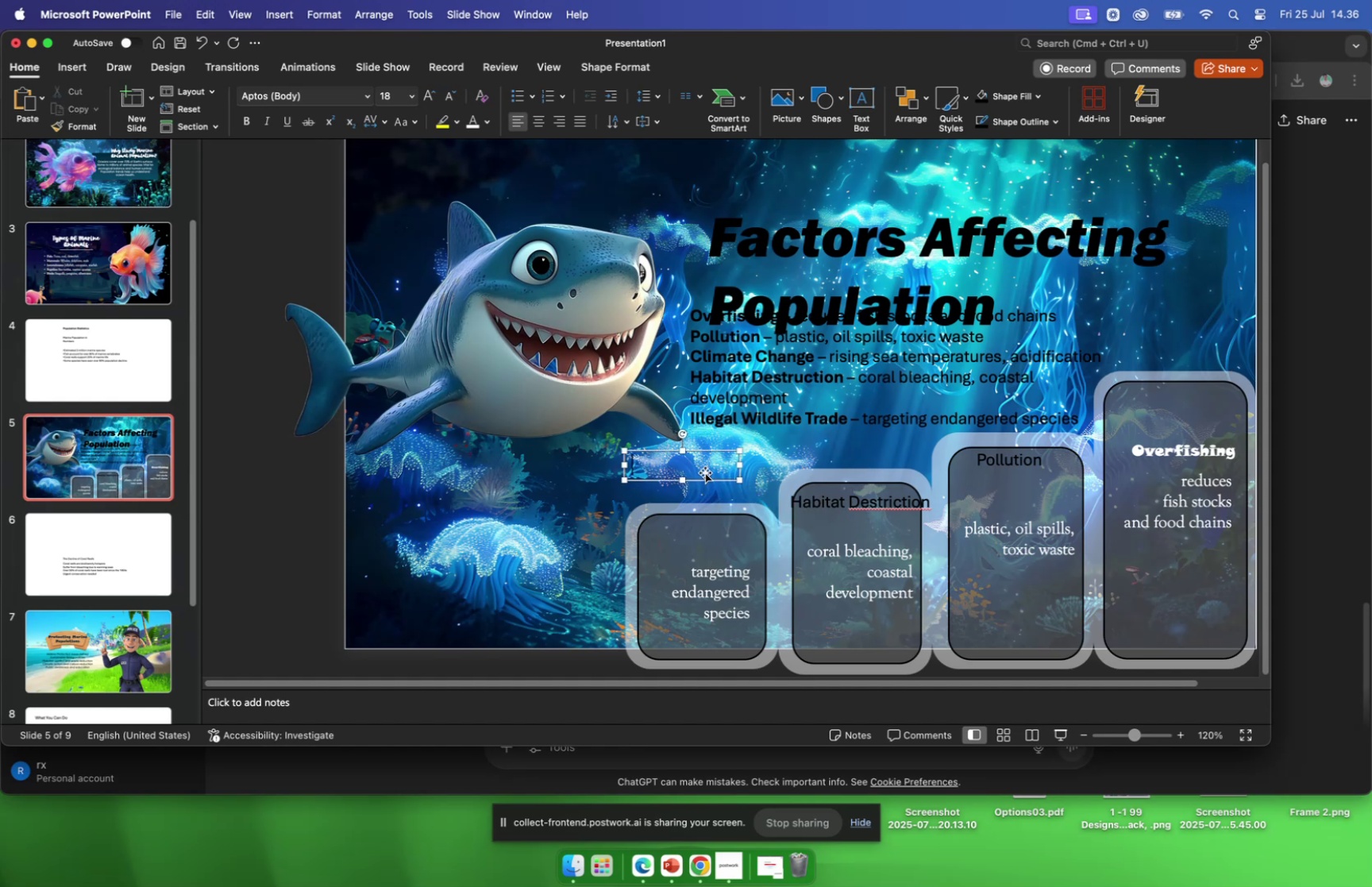 
type(Ilegal )
 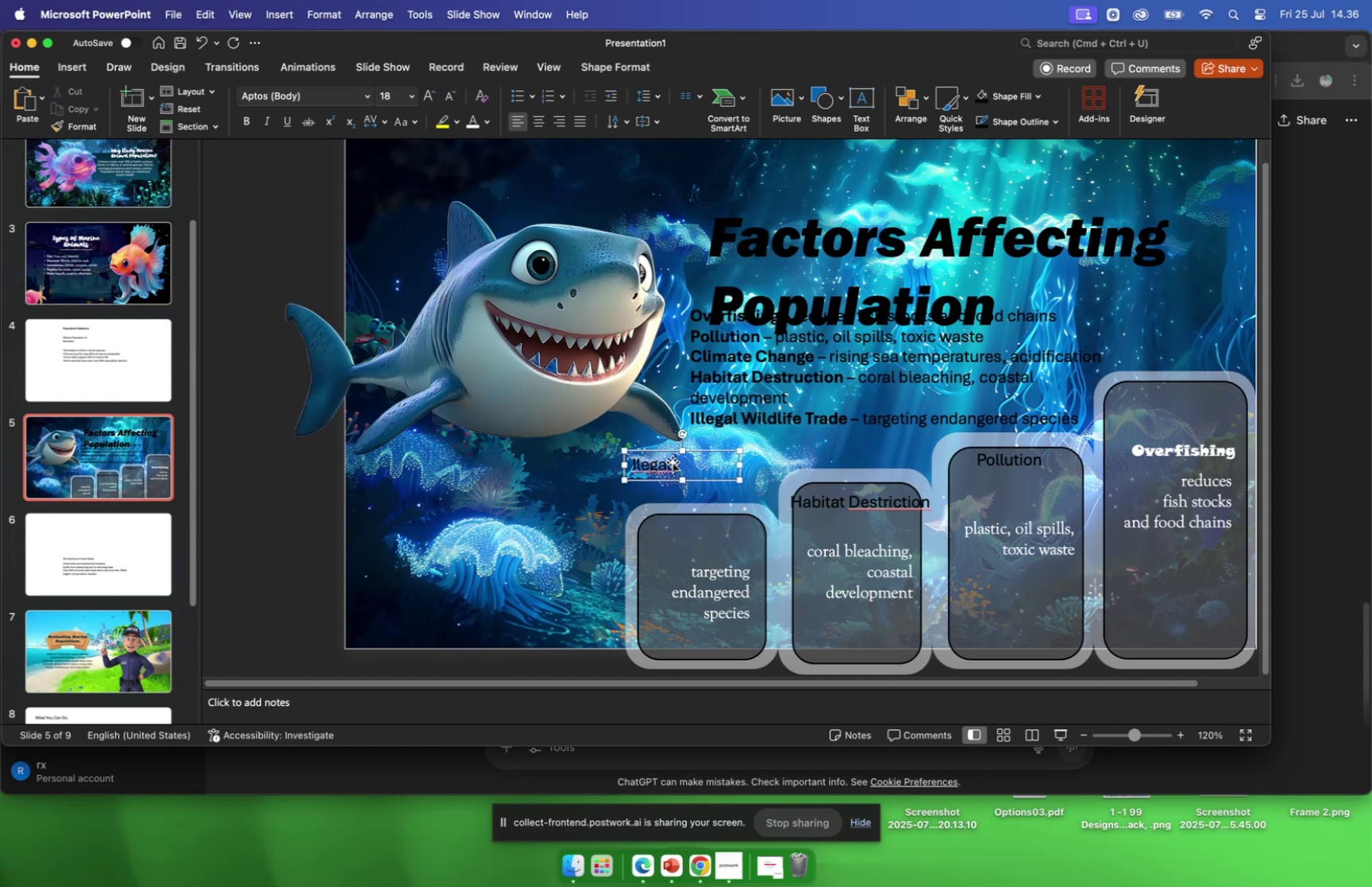 
left_click([645, 463])
 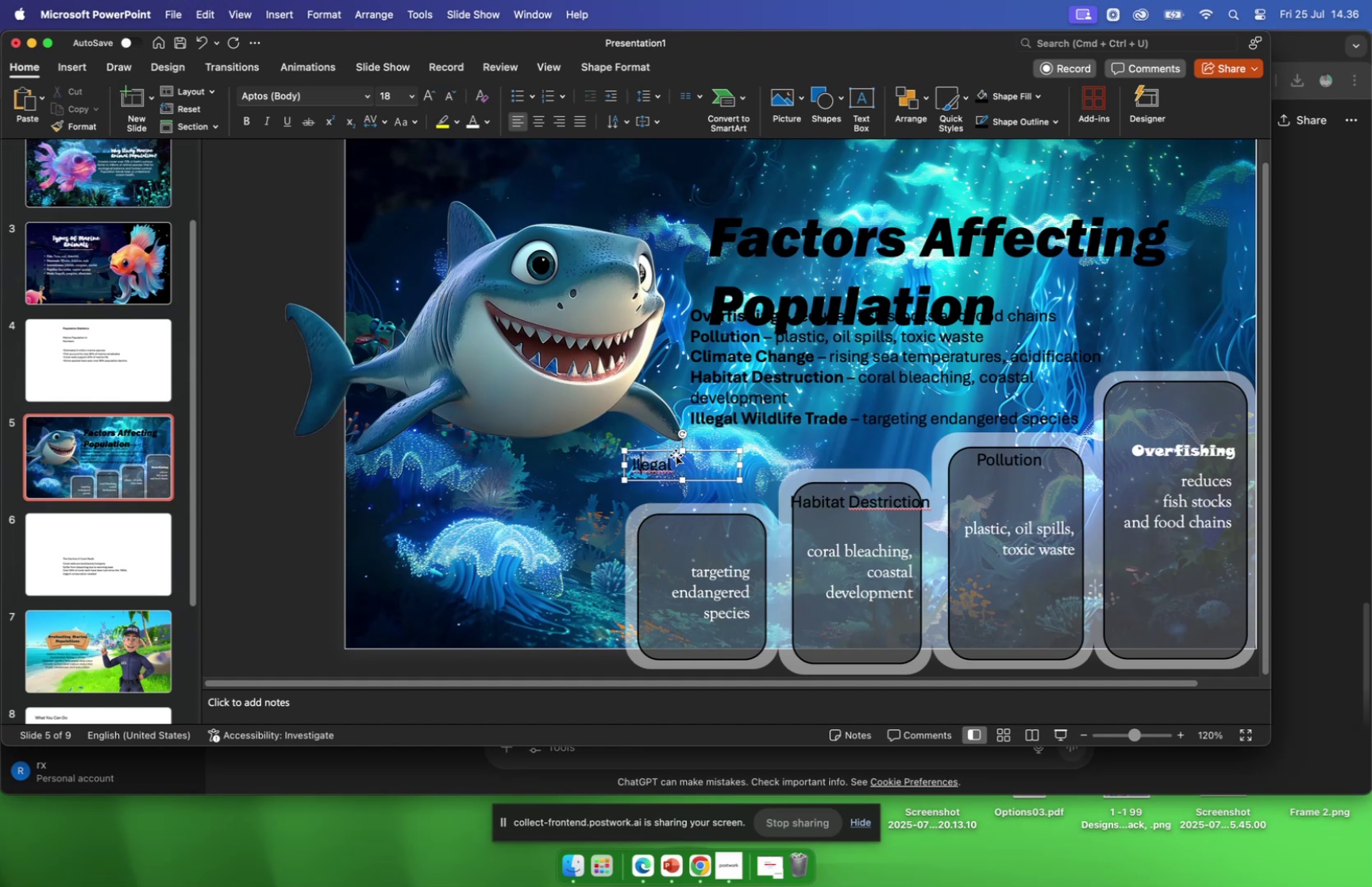 
key(L)
 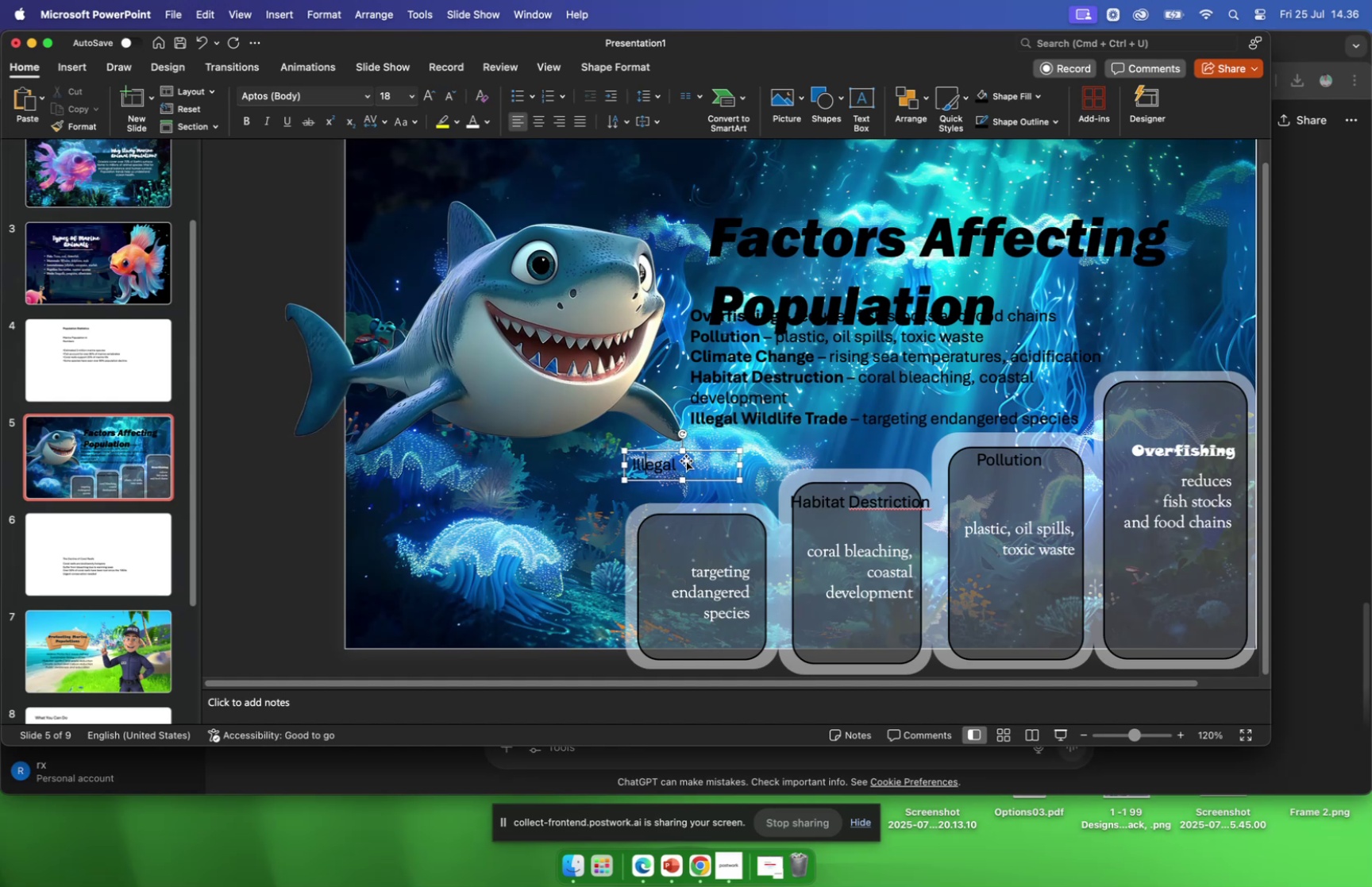 
left_click([685, 462])
 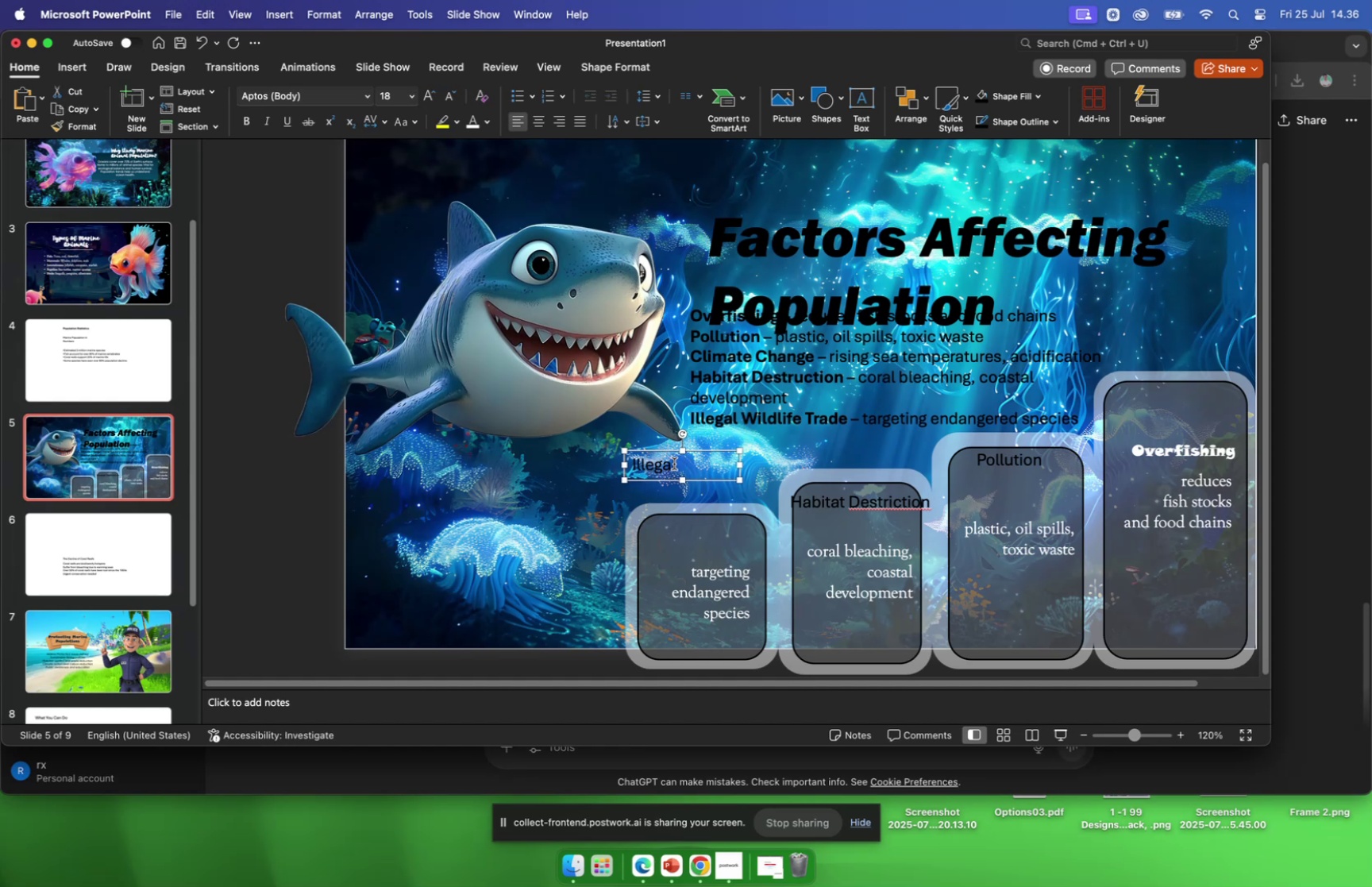 
left_click([674, 463])
 